 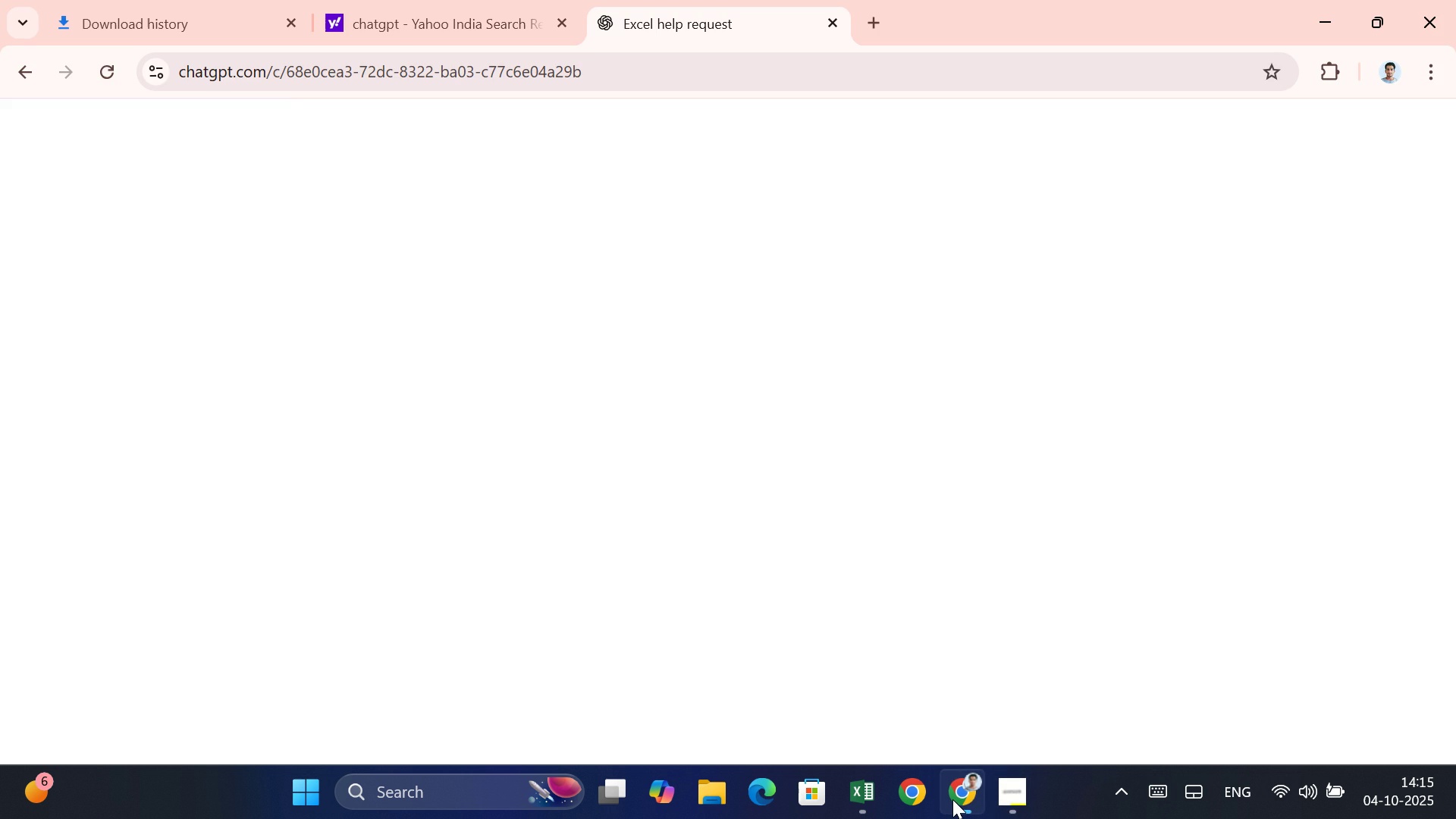 
left_click([865, 802])
 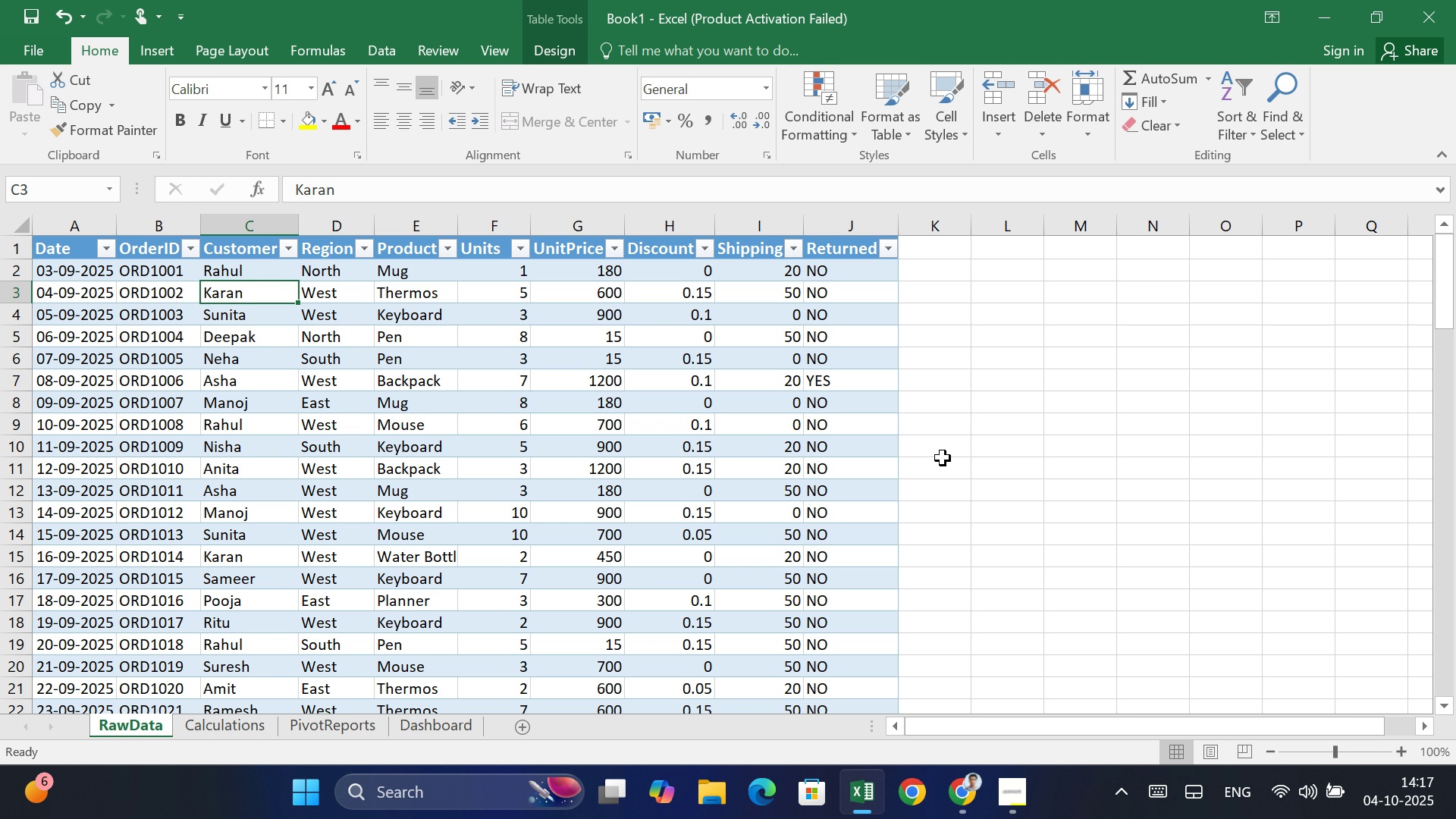 
wait(86.04)
 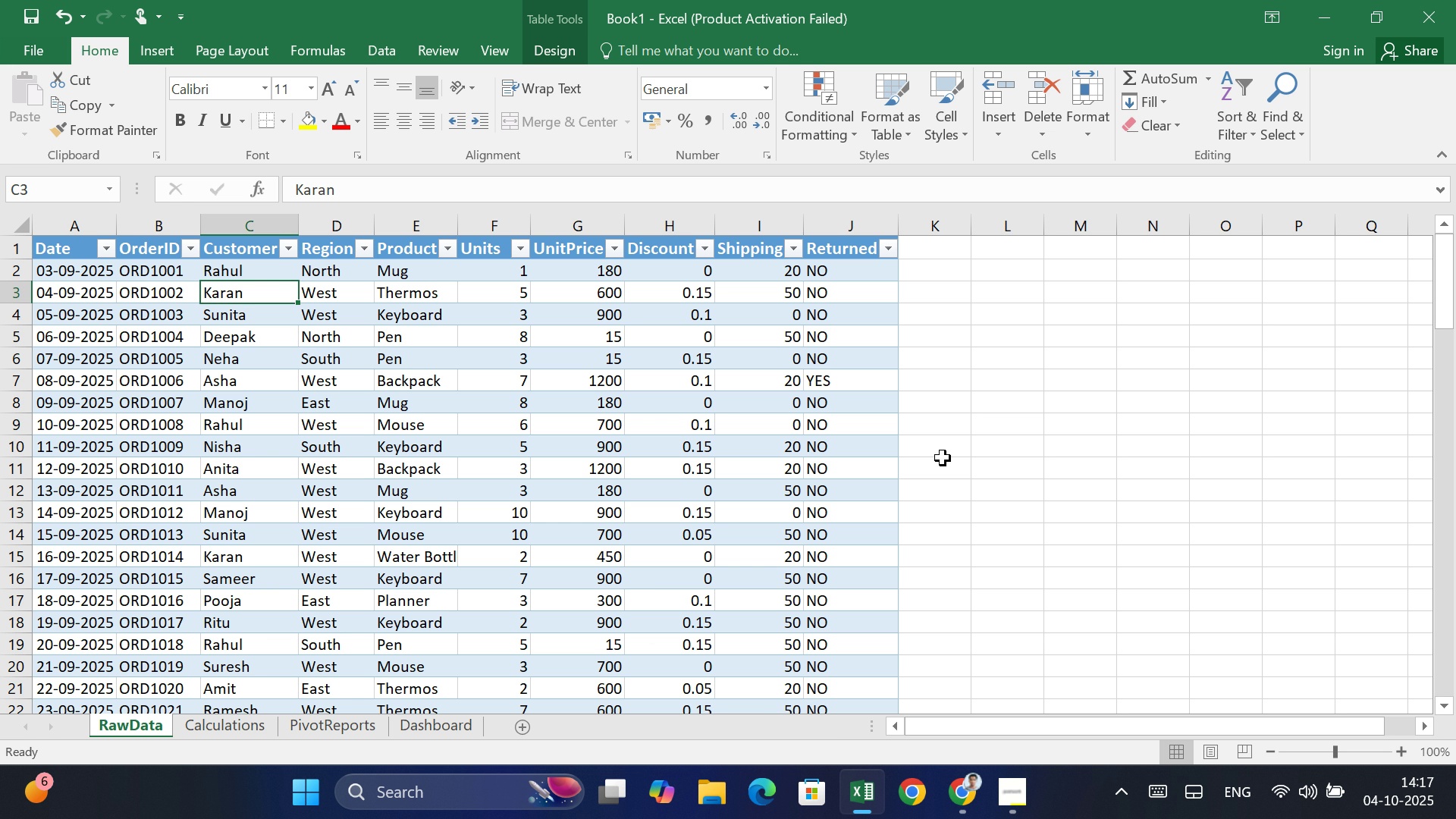 
scroll: coordinate [871, 531], scroll_direction: up, amount: 3.0
 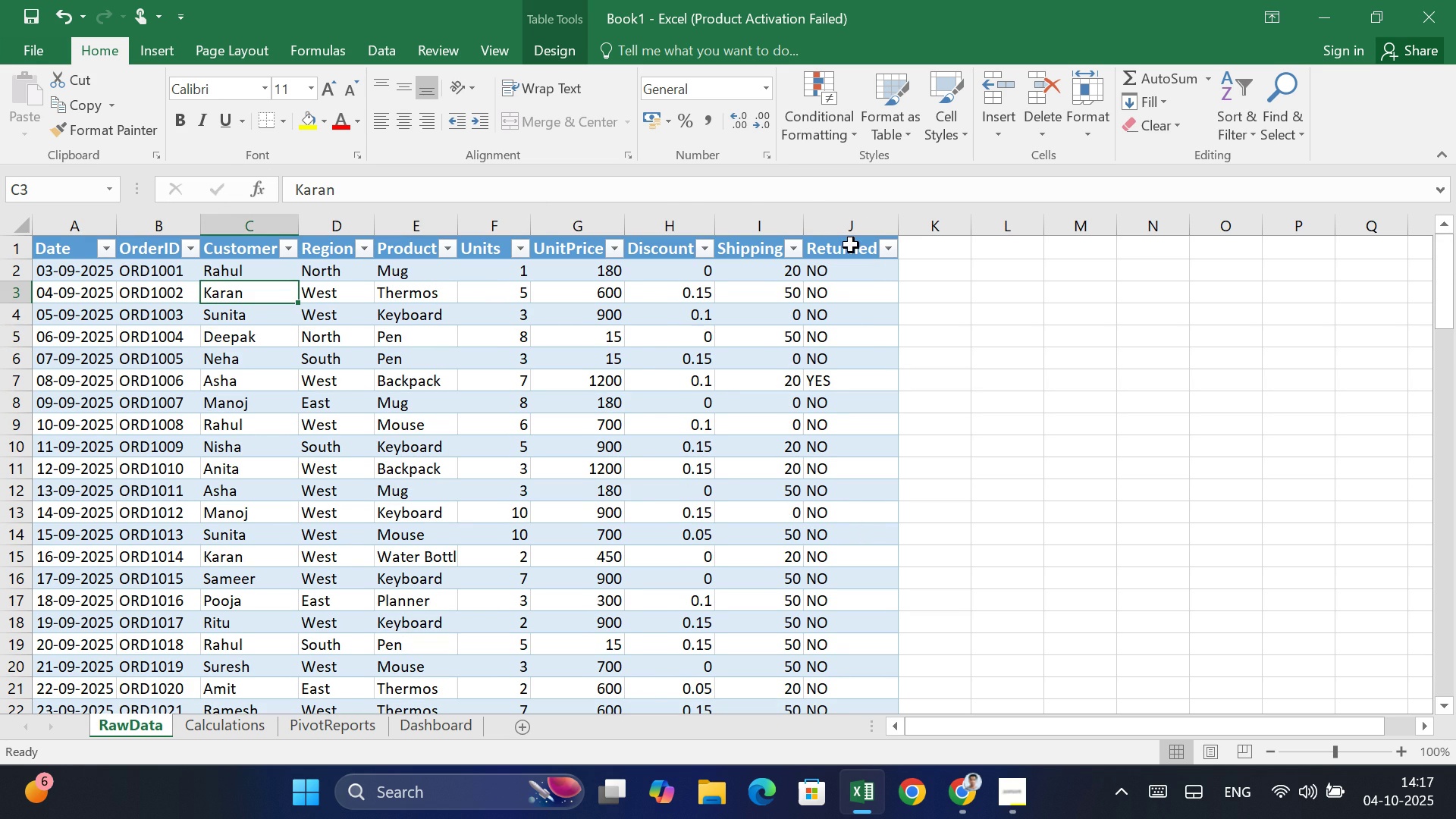 
double_click([599, 312])
 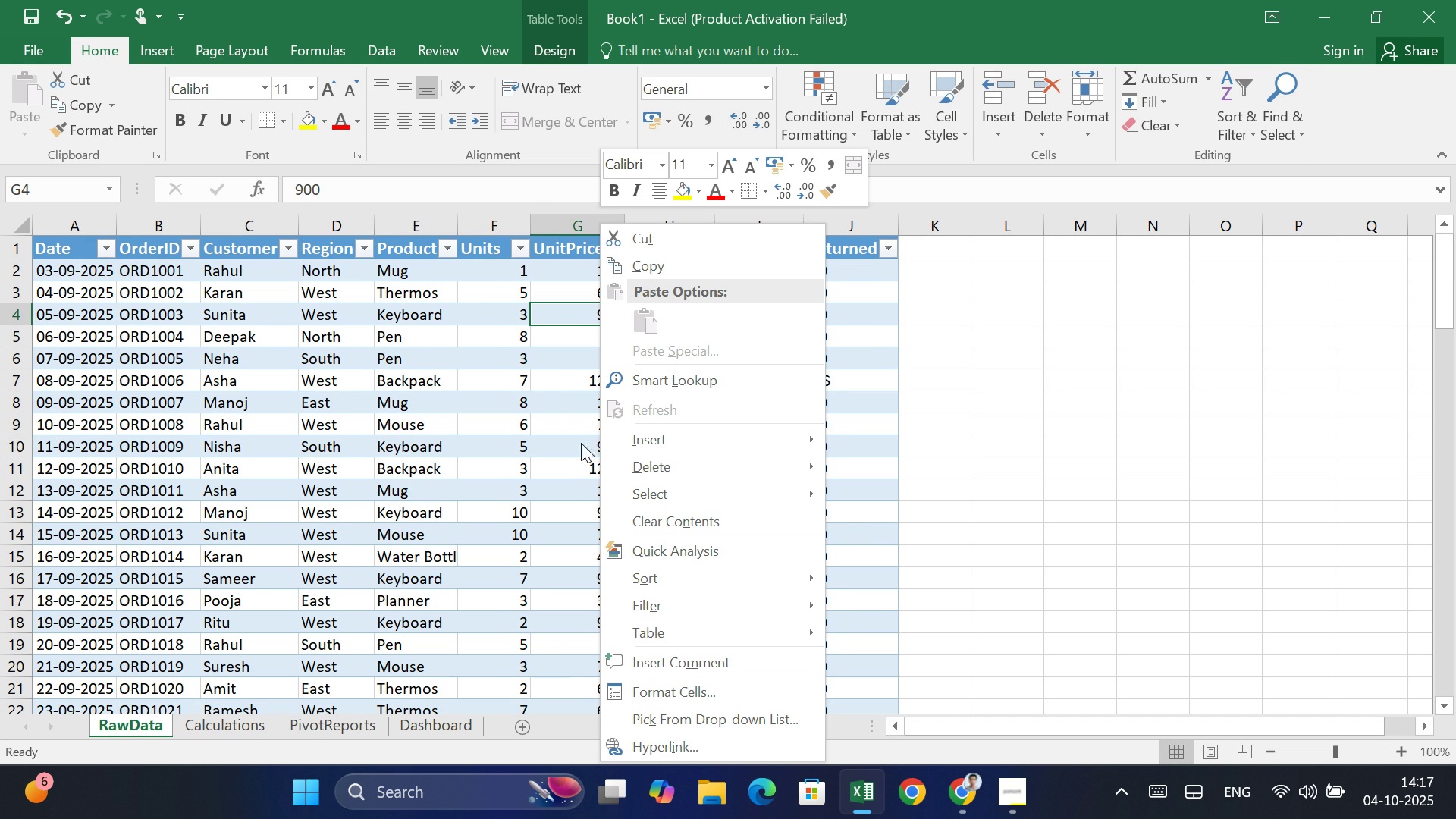 
mouse_move([669, 632])
 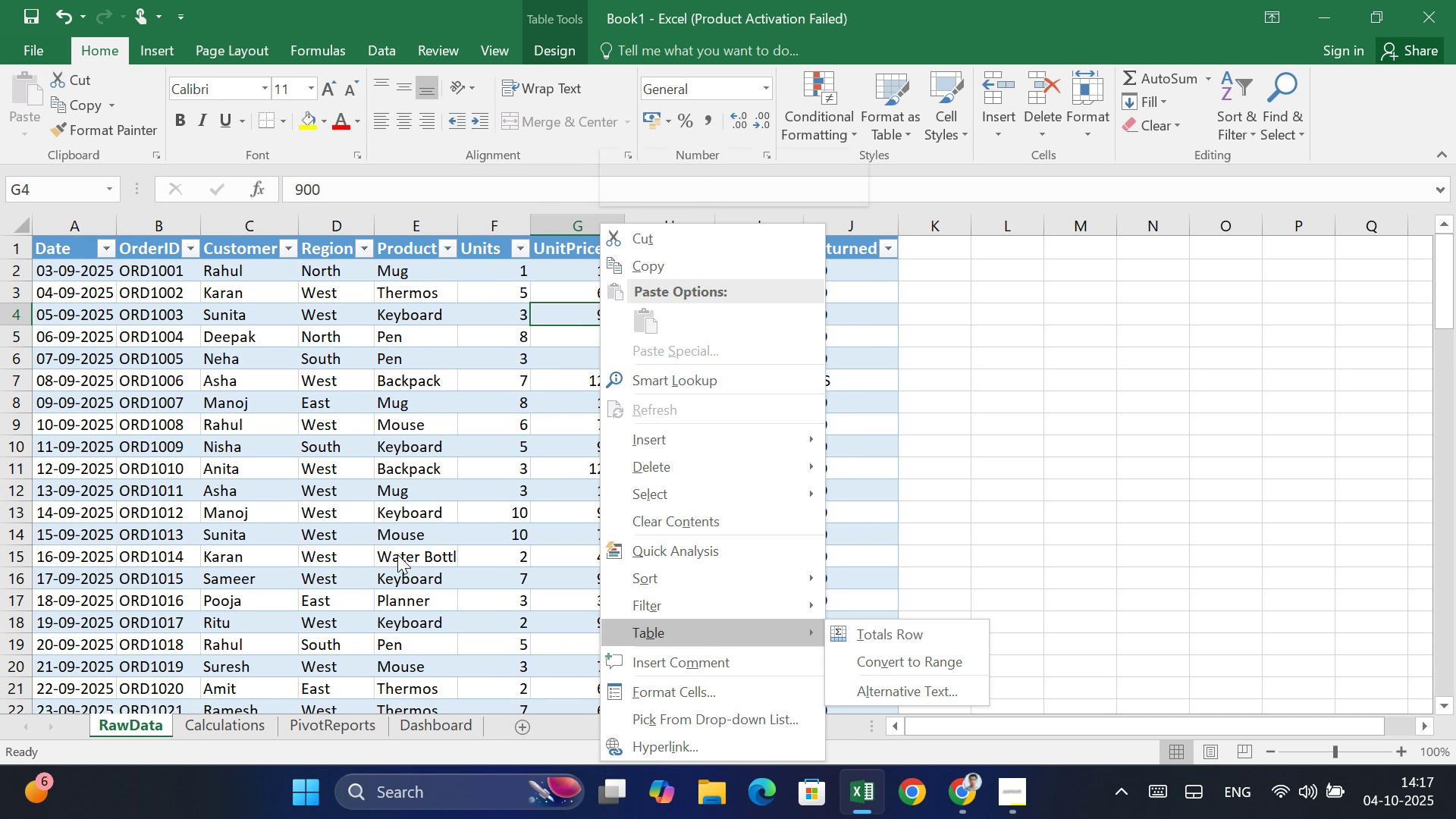 
left_click([397, 554])
 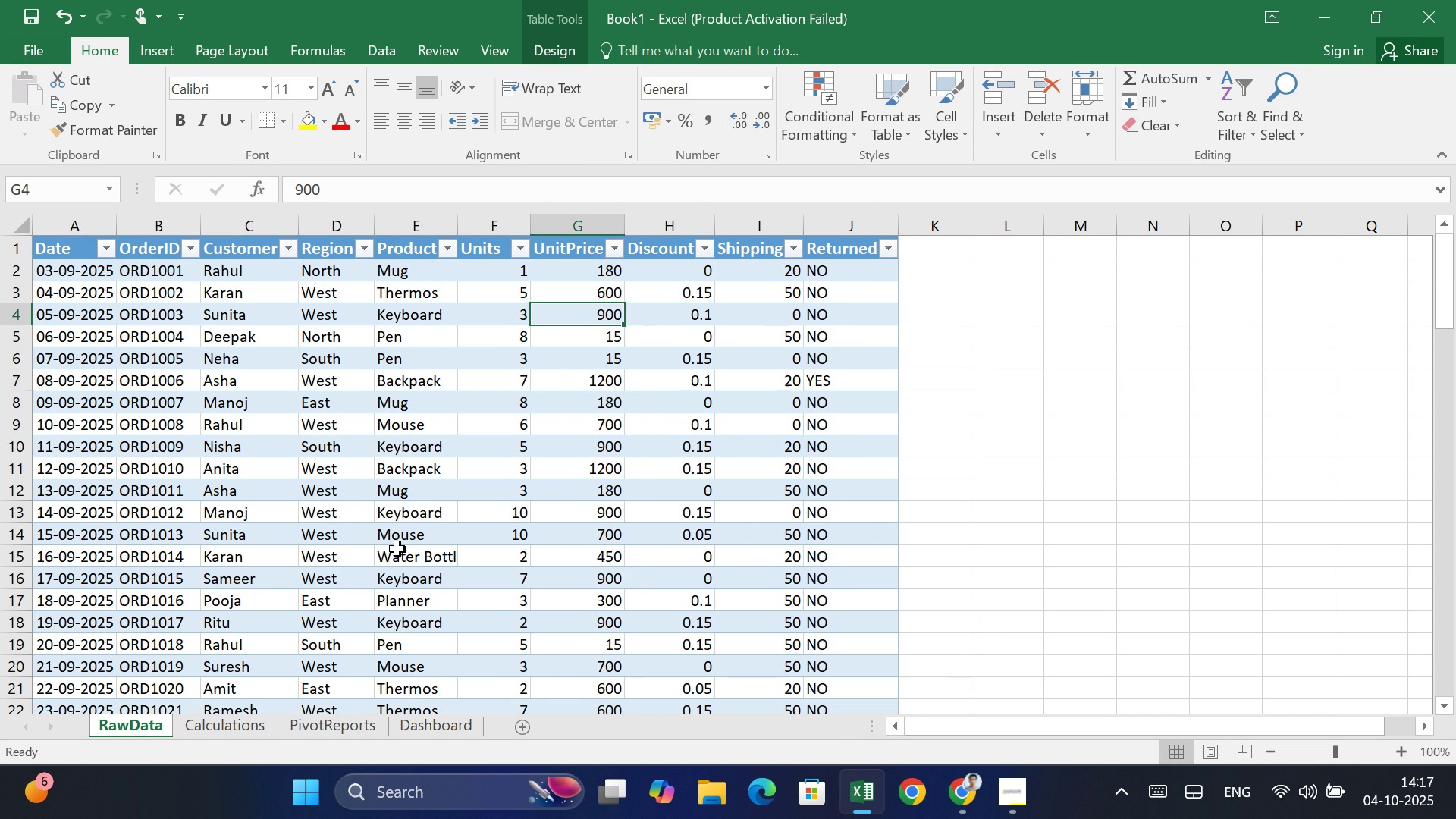 
key(Control+A)
 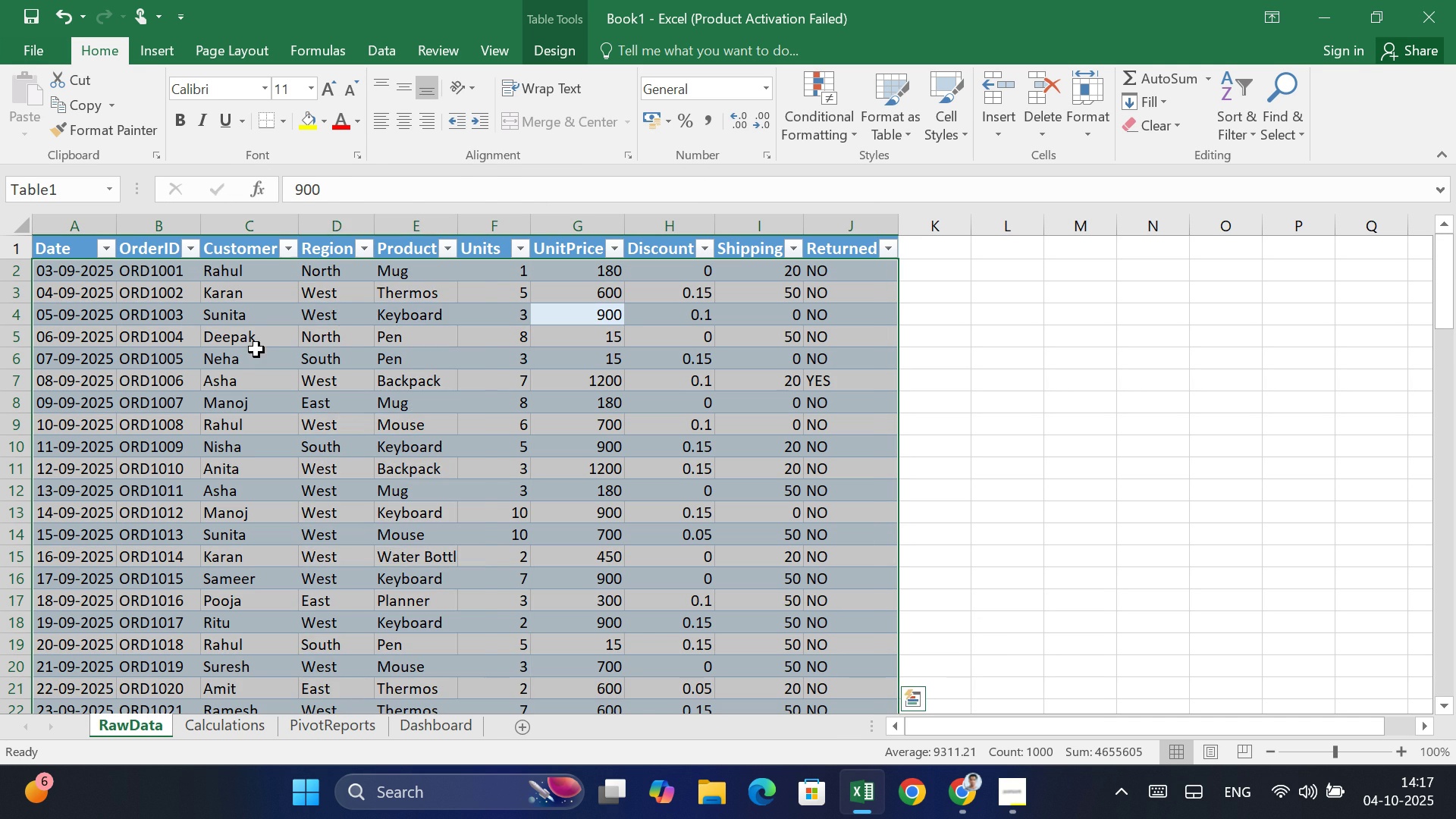 
right_click([255, 349])
 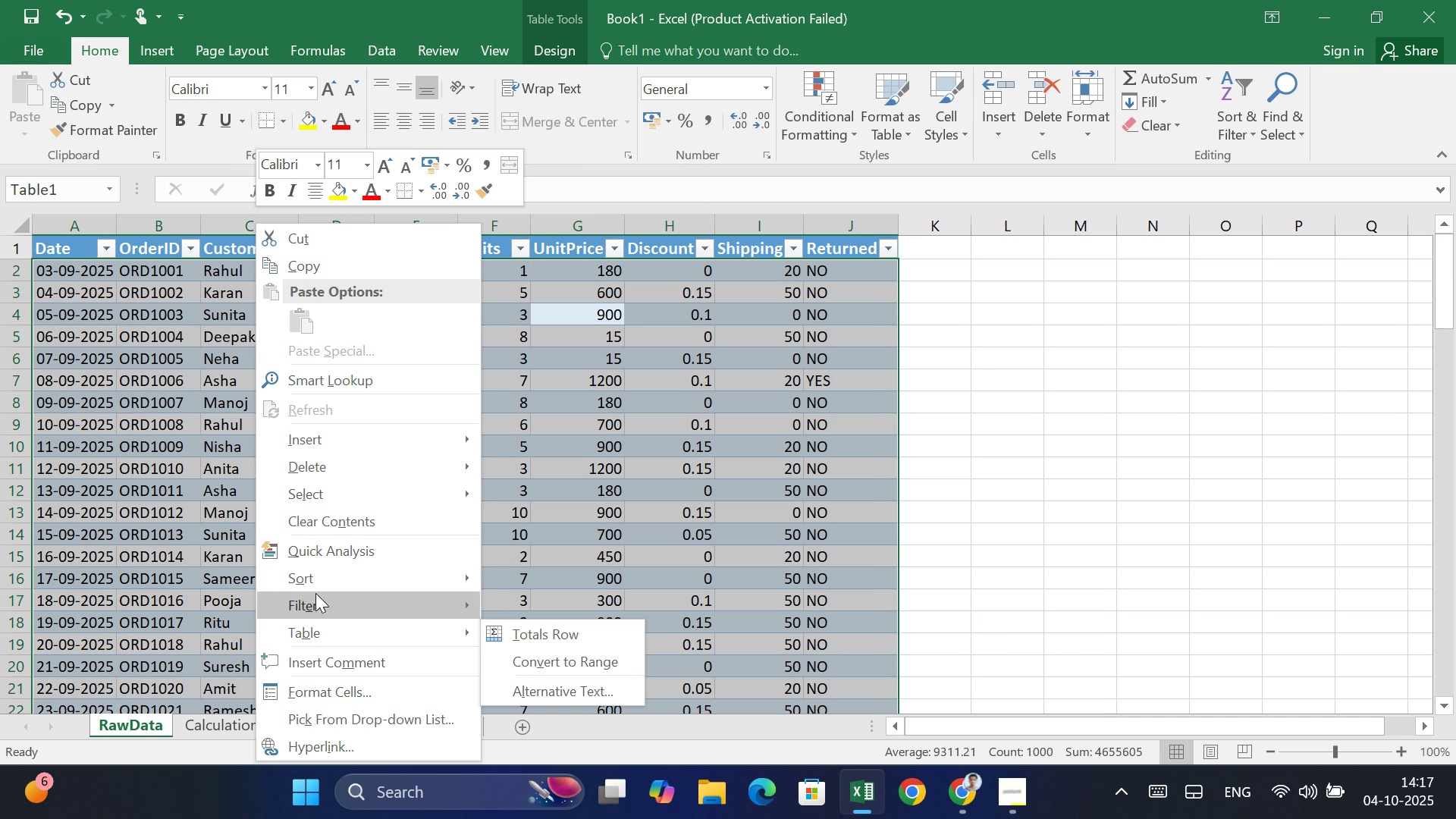 
wait(9.9)
 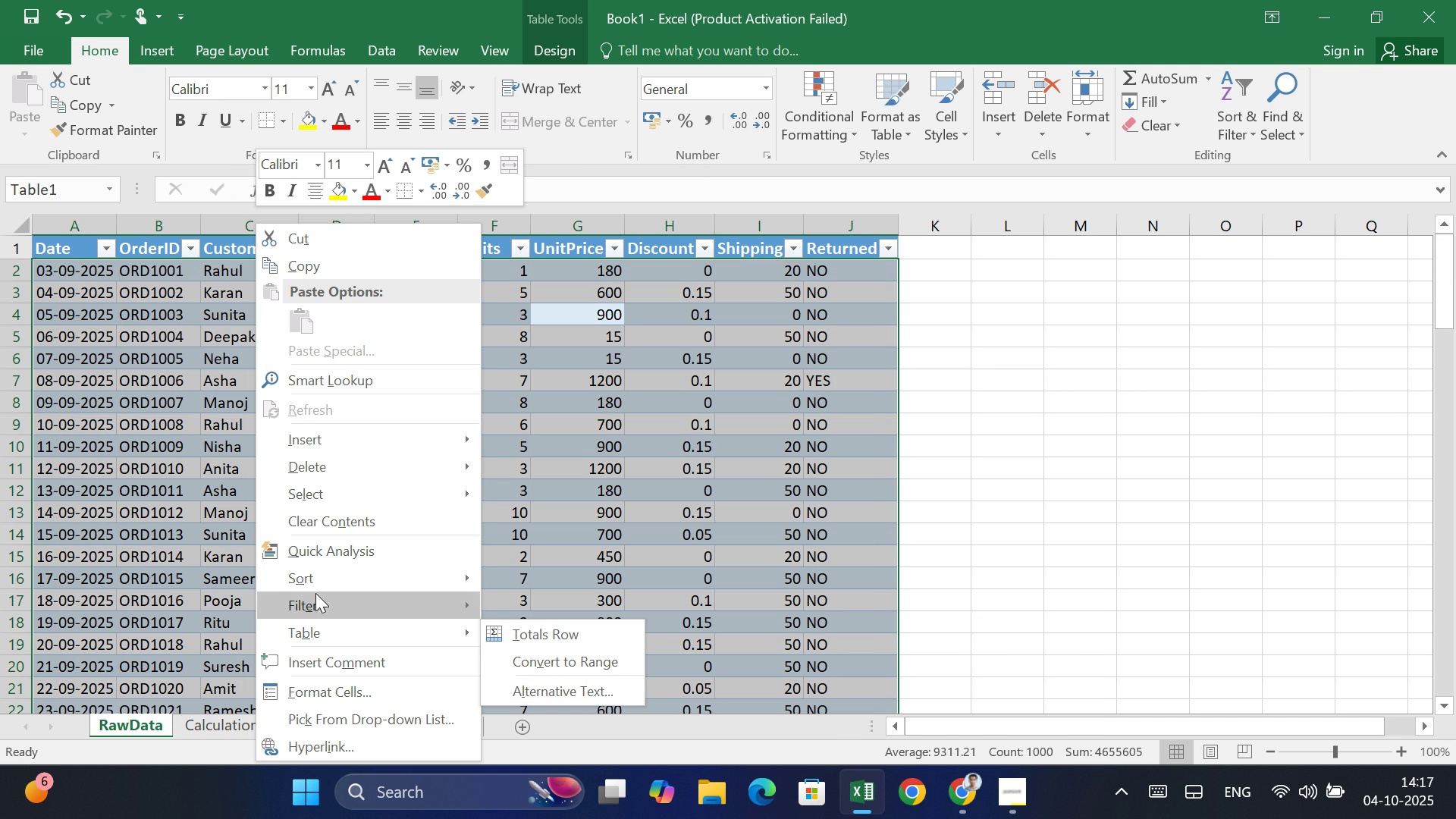 
left_click([695, 535])
 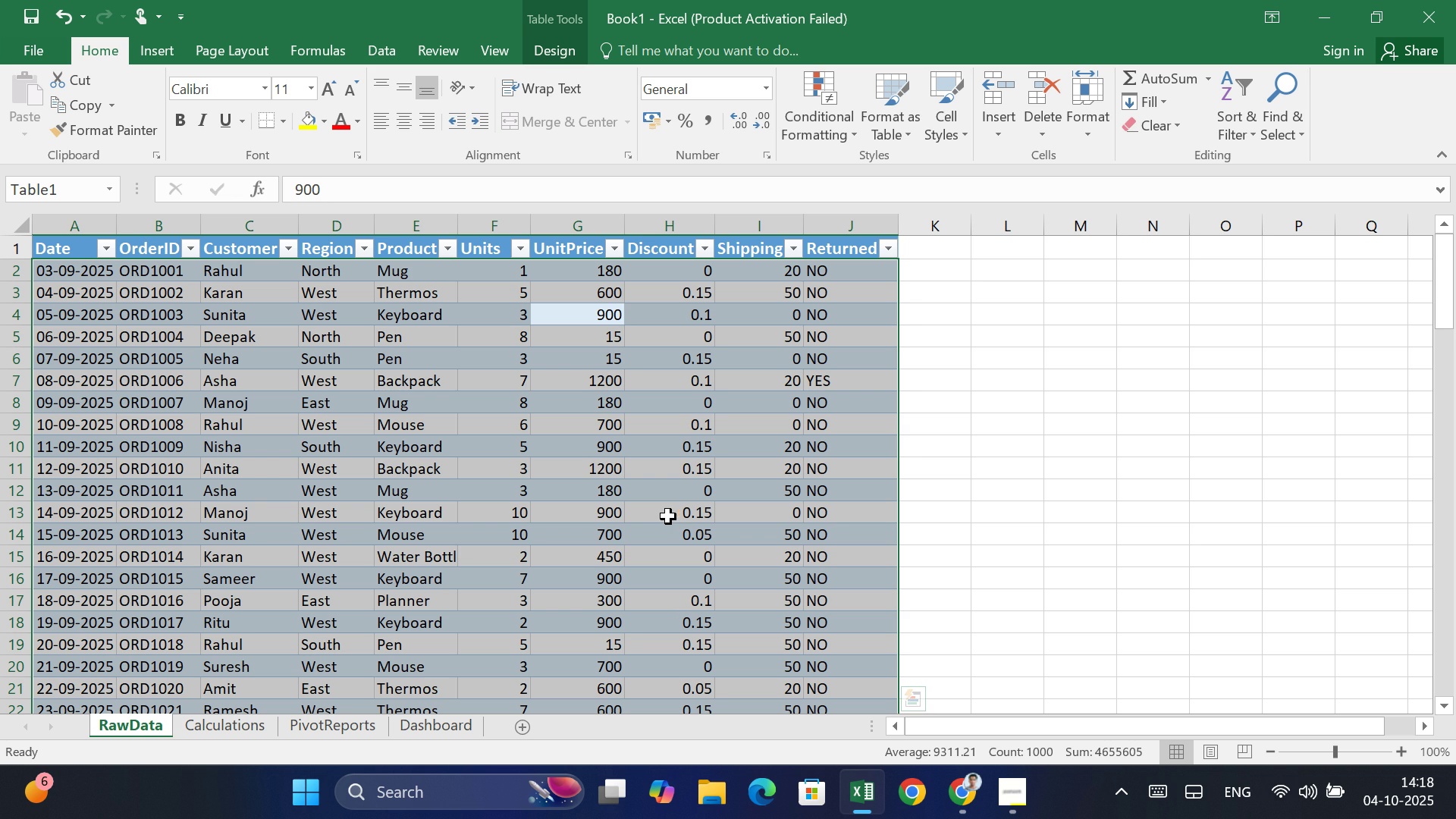 
wait(28.23)
 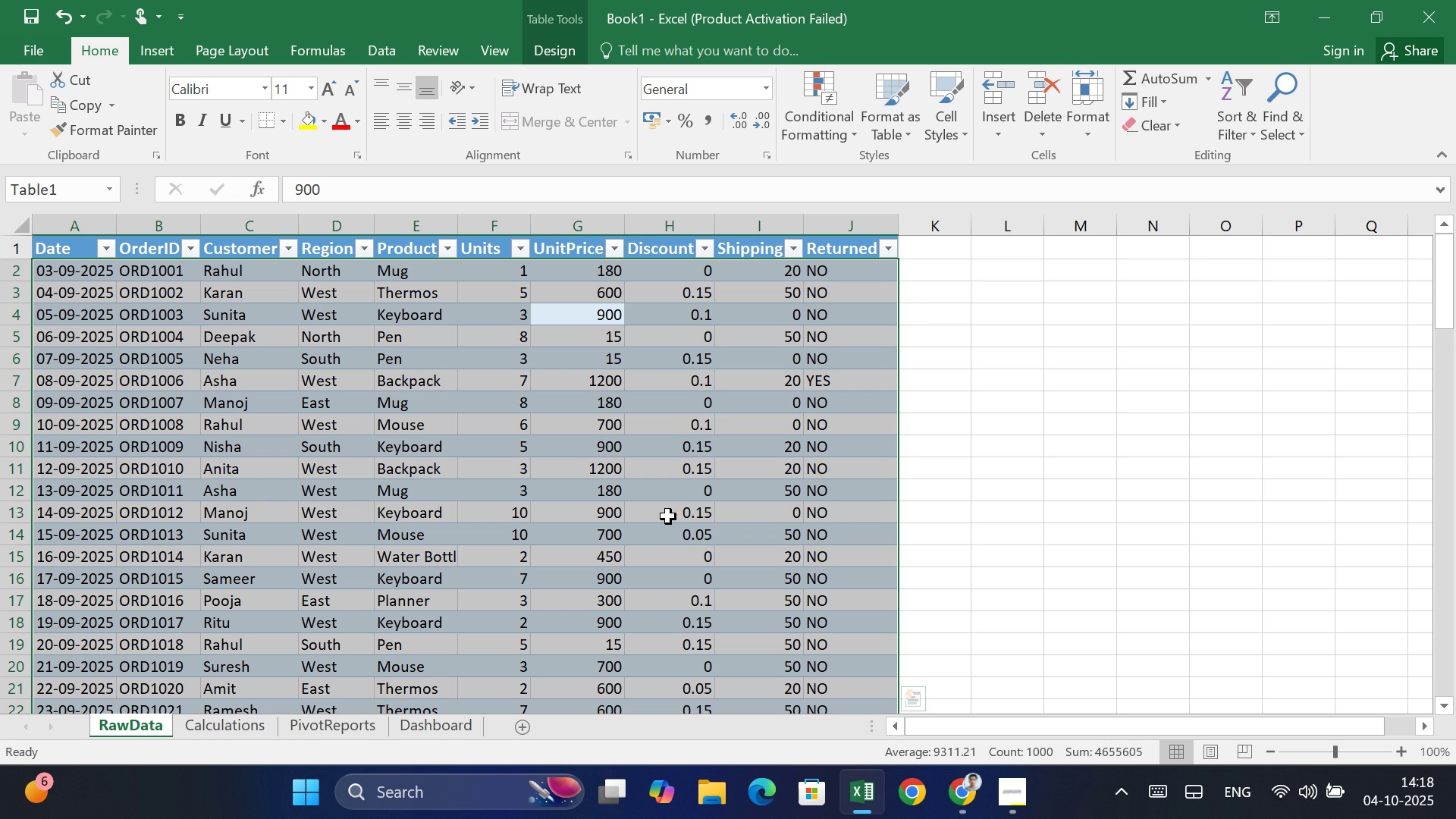 
left_click([255, 430])
 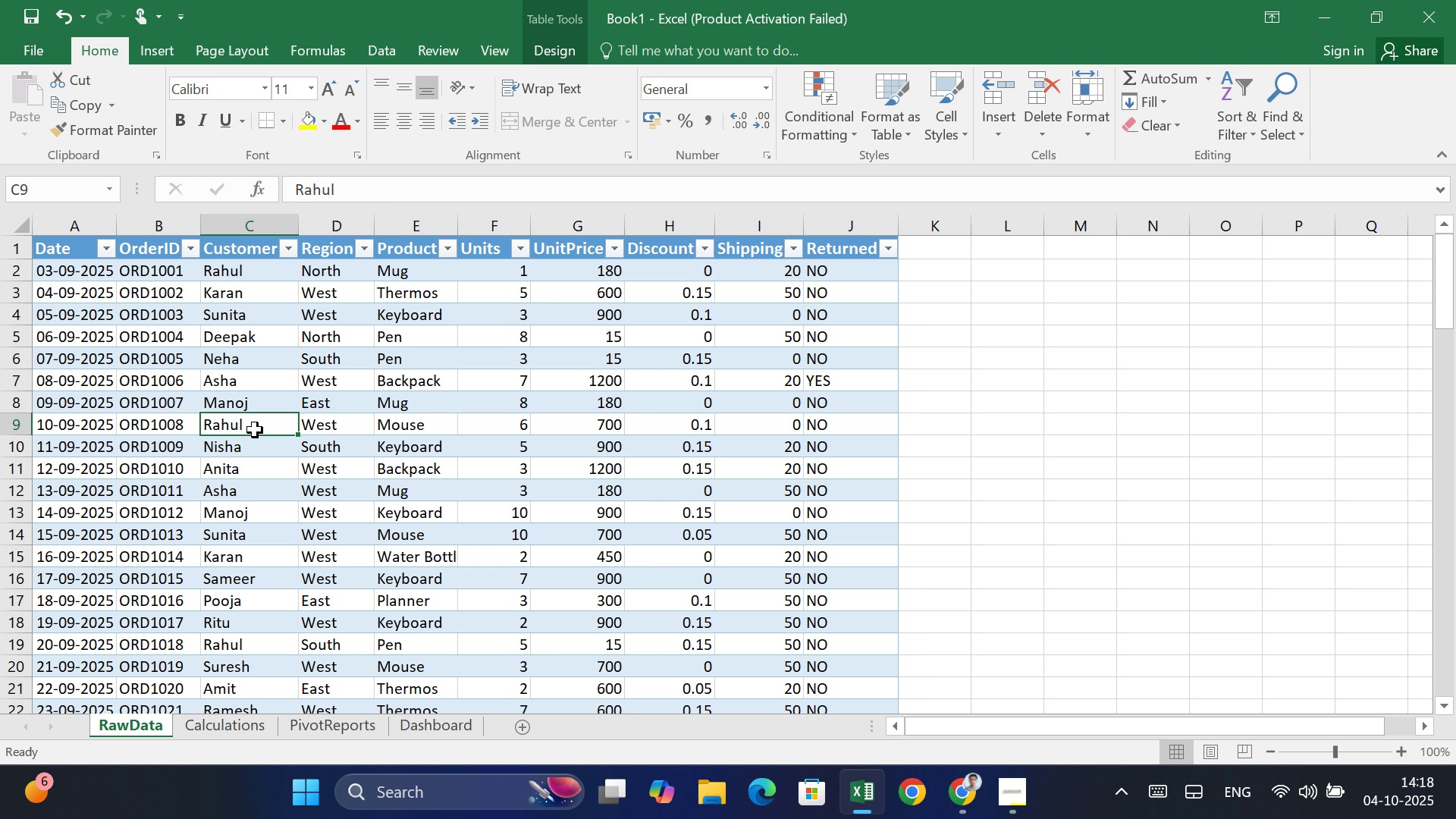 
wait(36.18)
 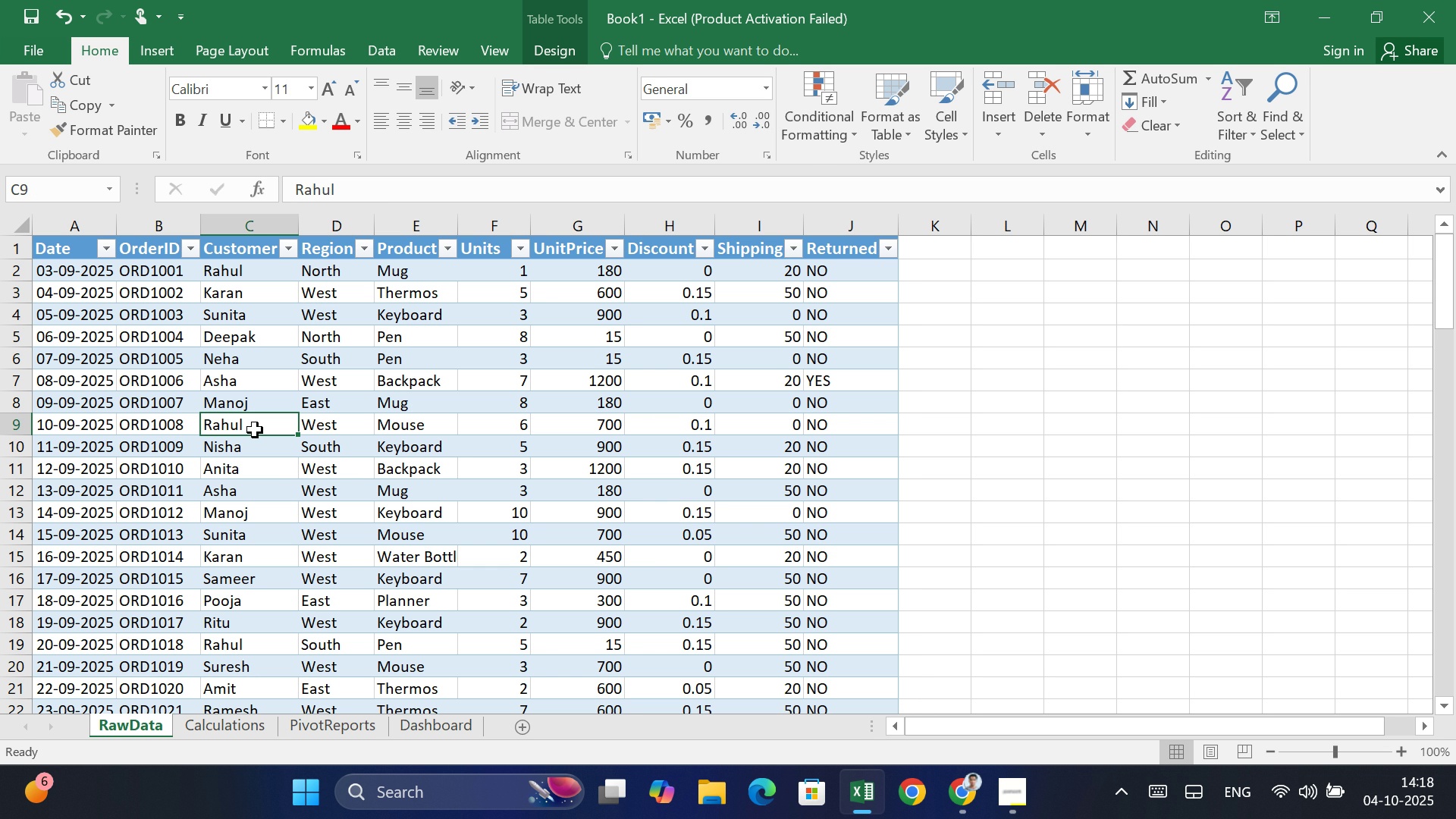 
left_click([62, 271])
 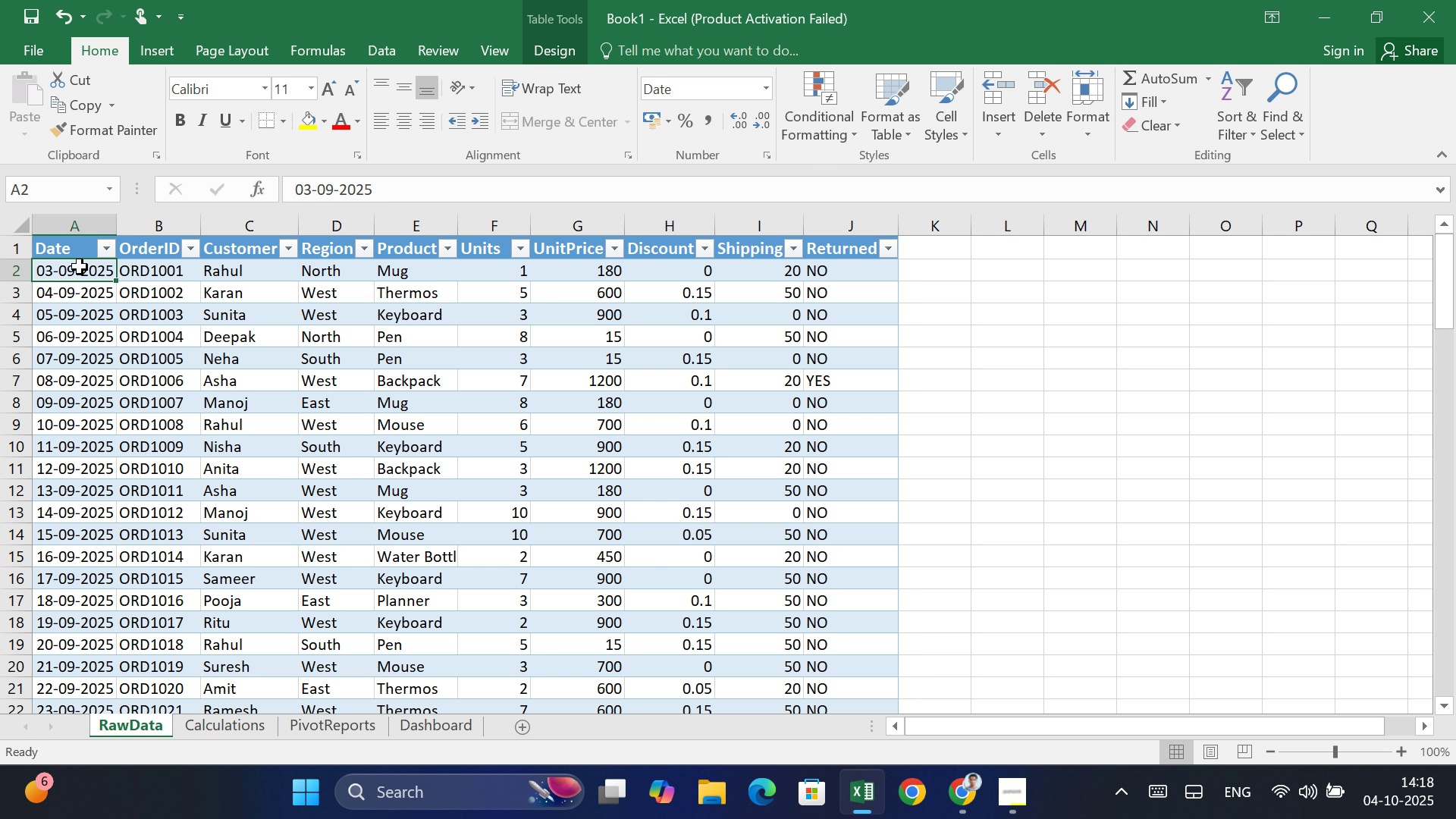 
wait(17.52)
 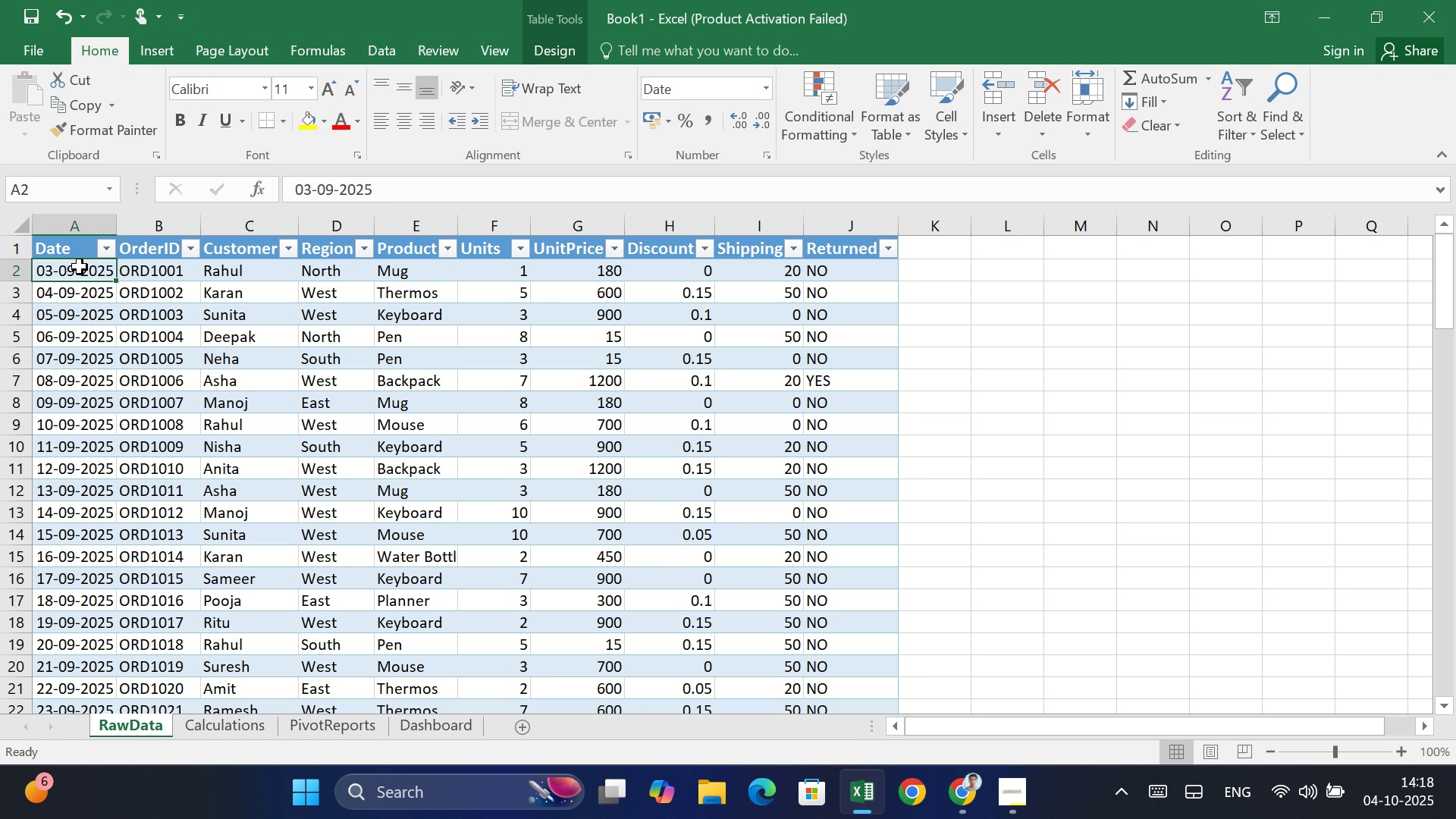 
left_click([908, 130])
 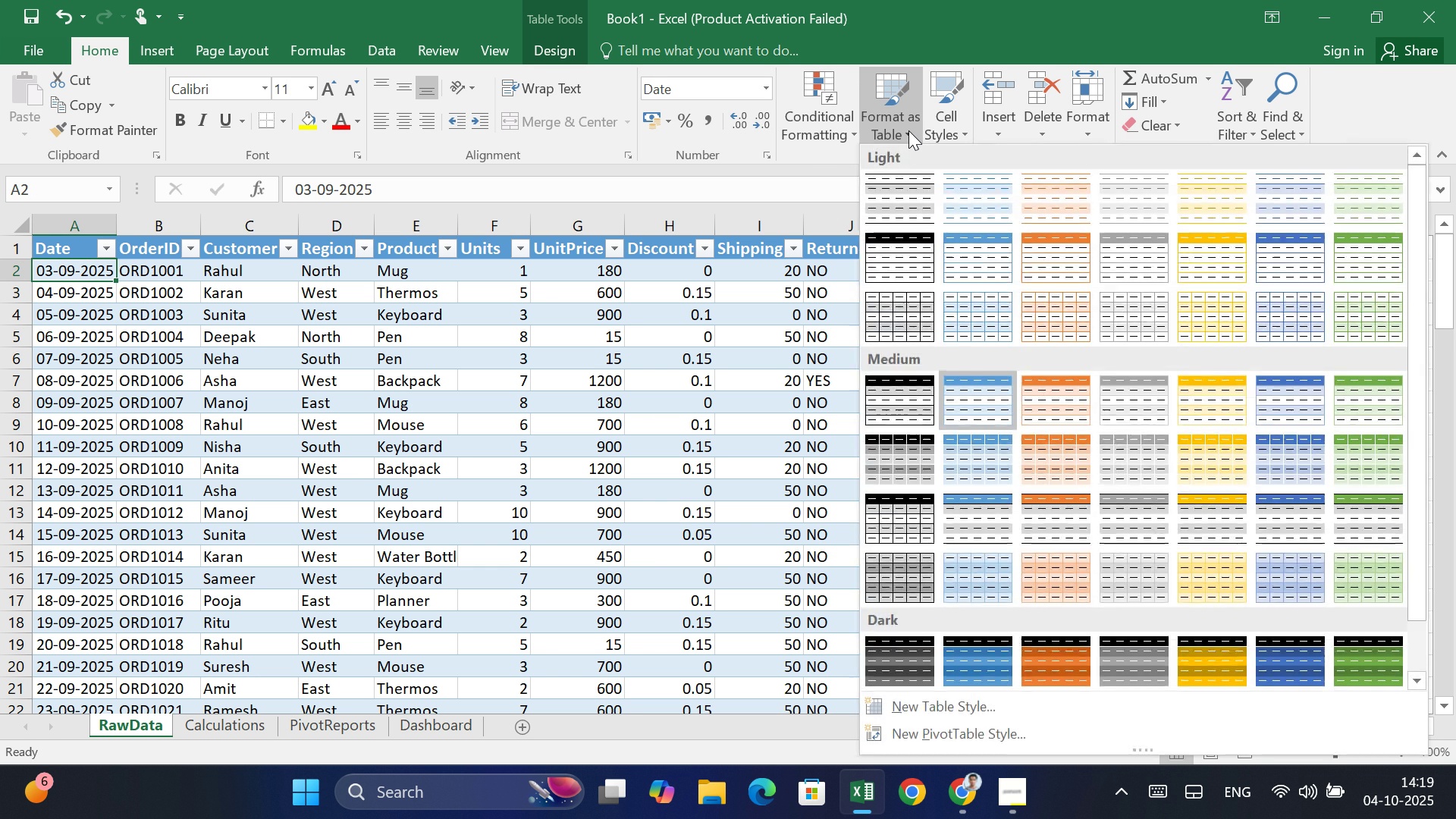 
left_click([908, 130])
 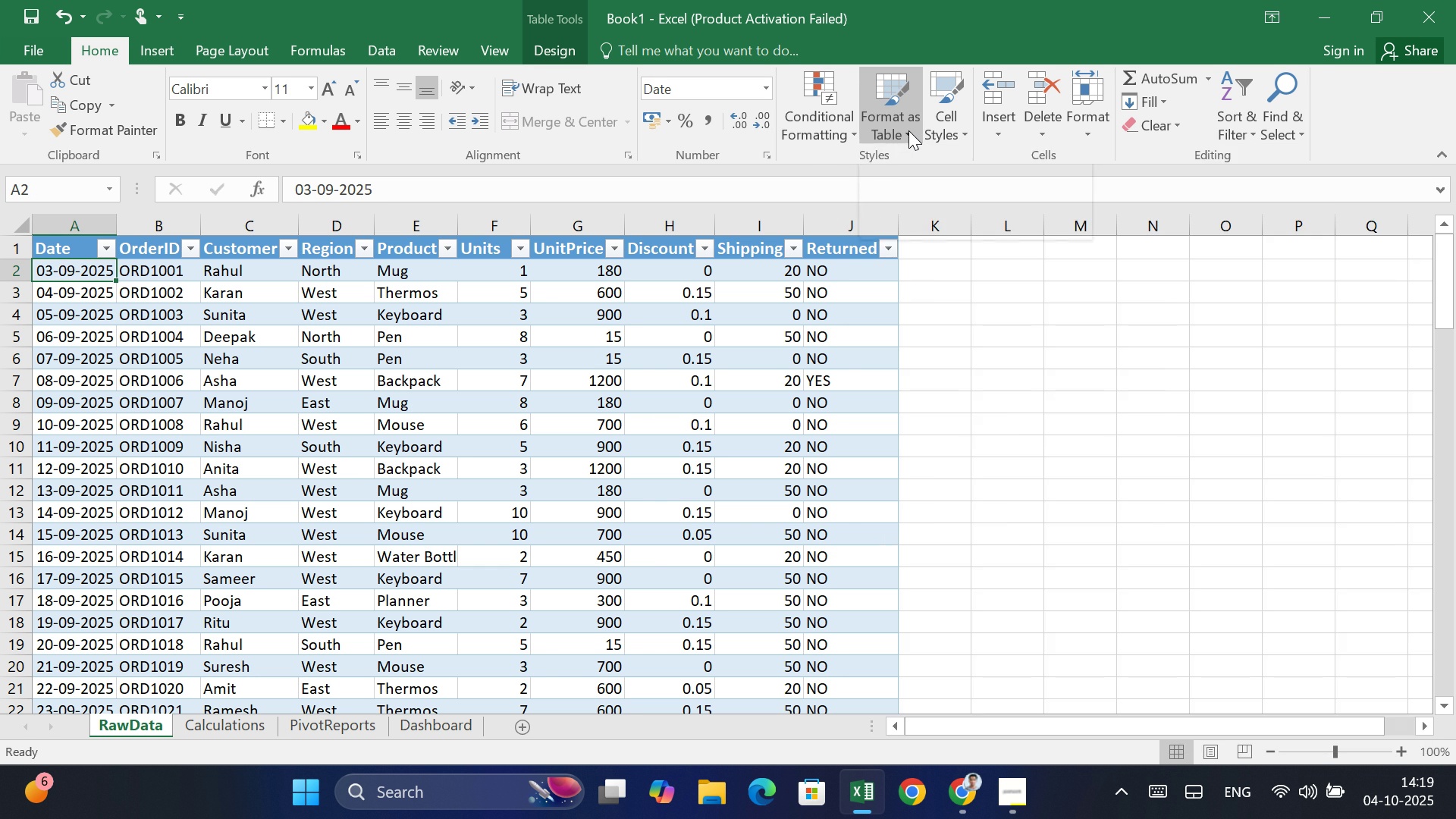 
left_click([908, 130])
 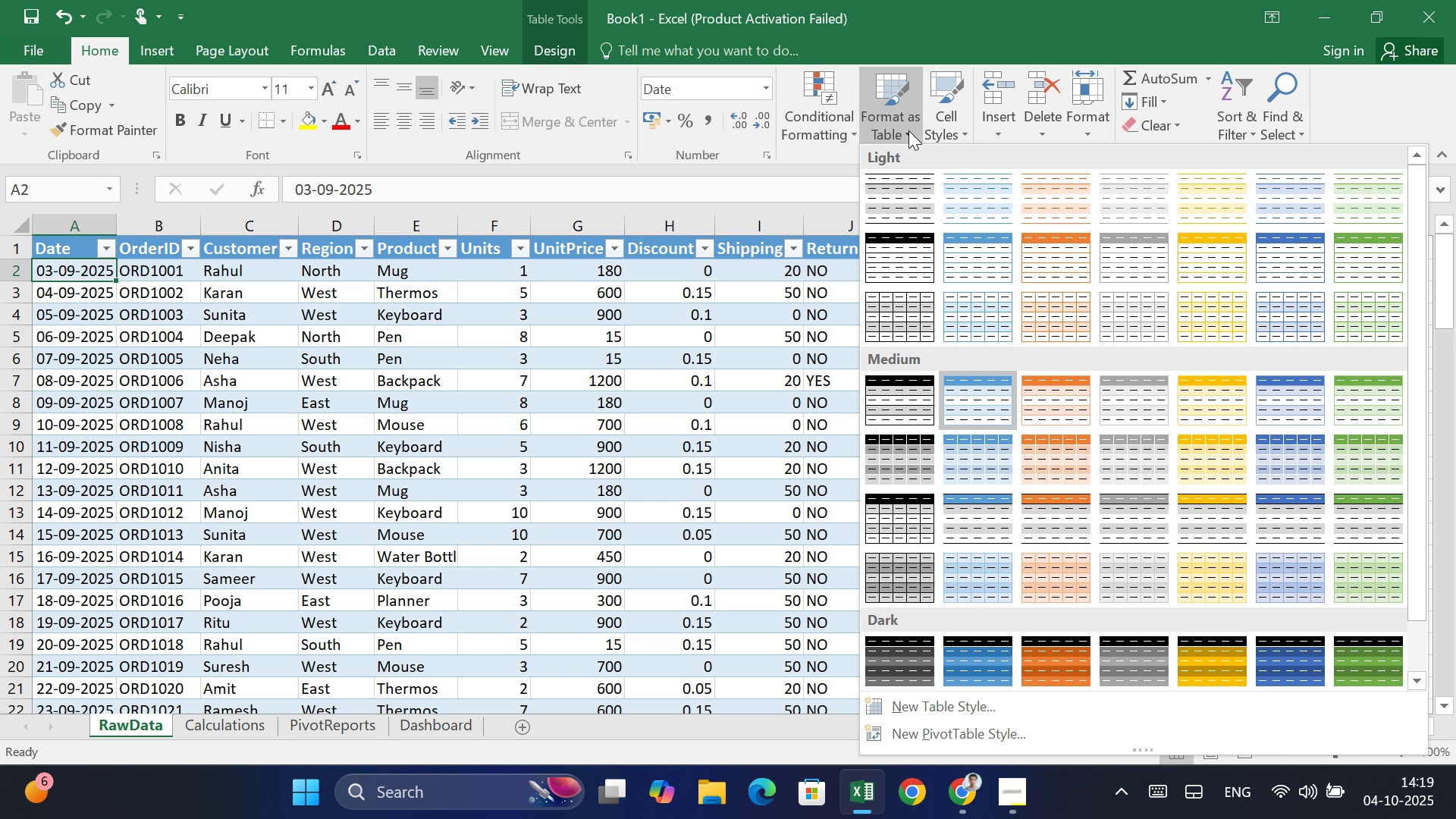 
wait(12.92)
 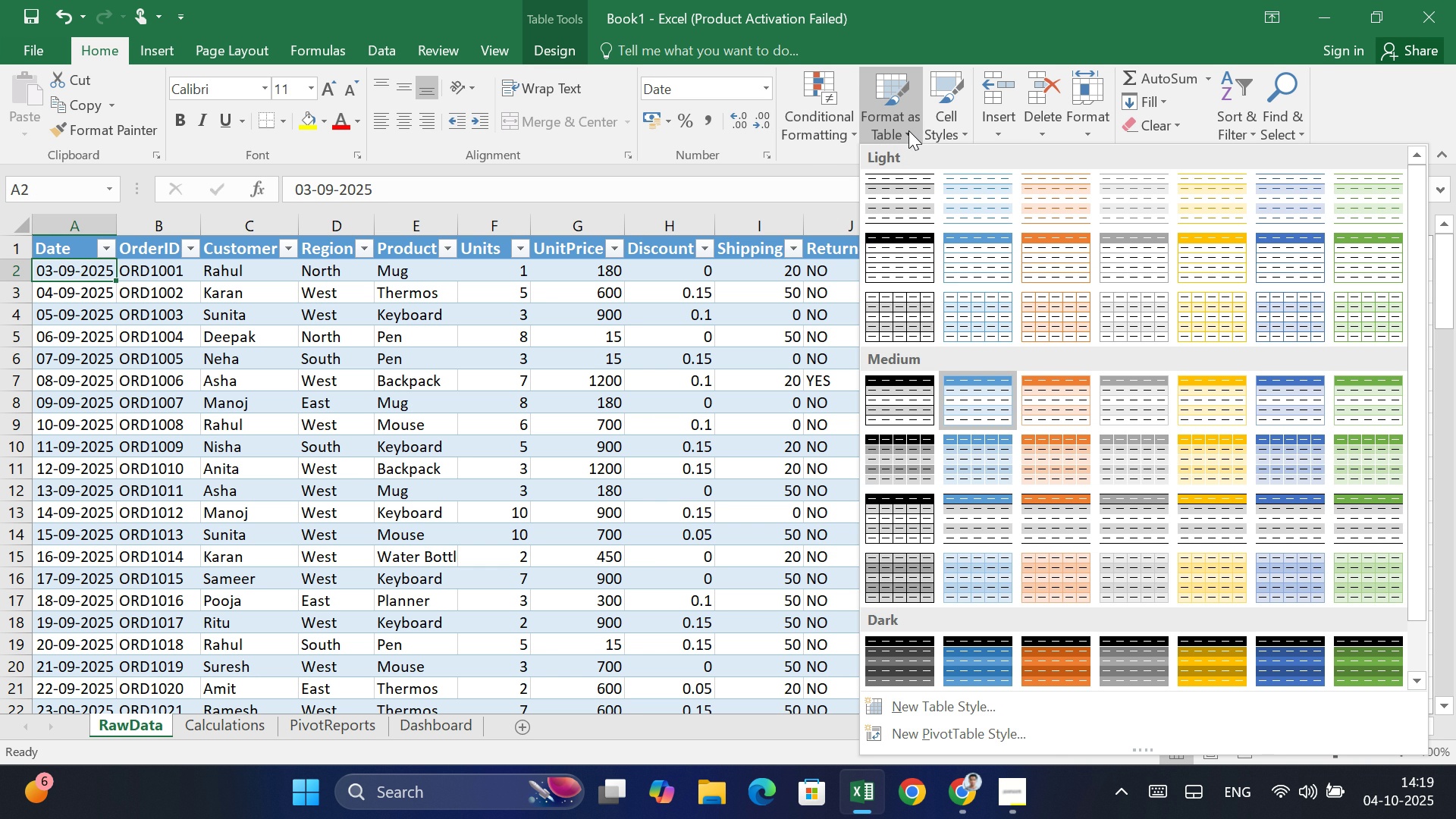 
left_click([545, 370])
 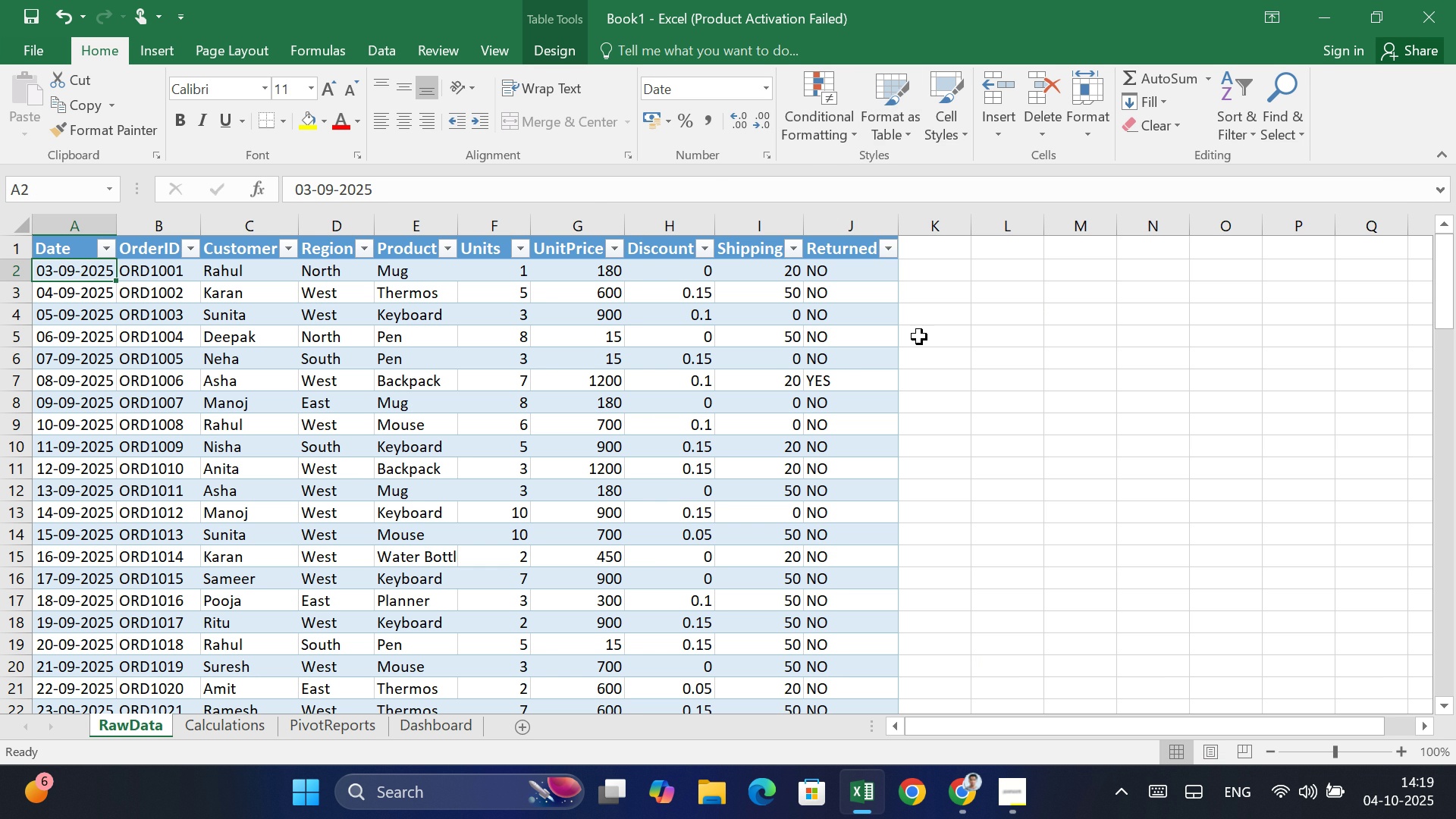 
hold_key(key=ControlLeft, duration=1.52)
 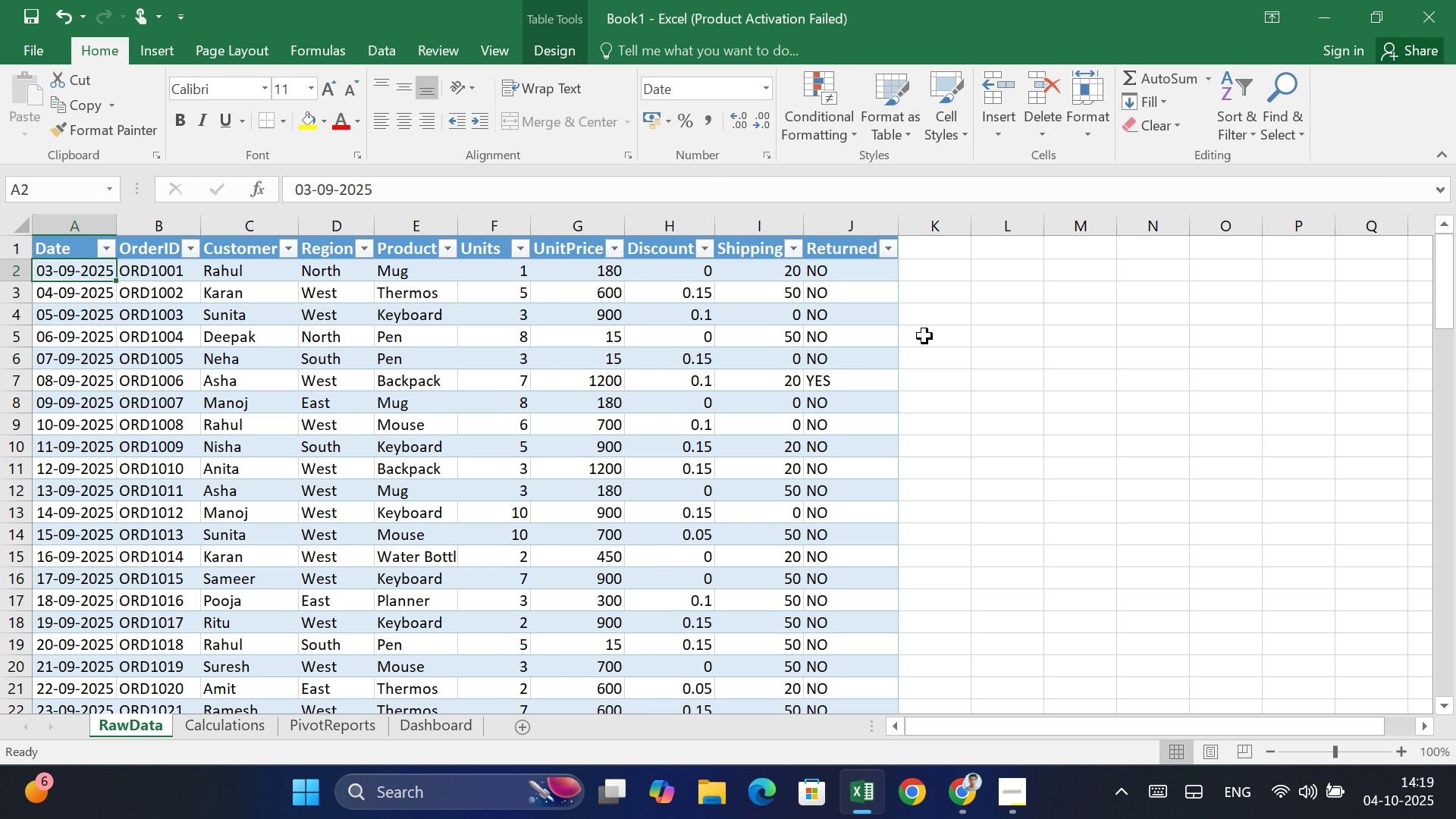 
key(Control+F1)
 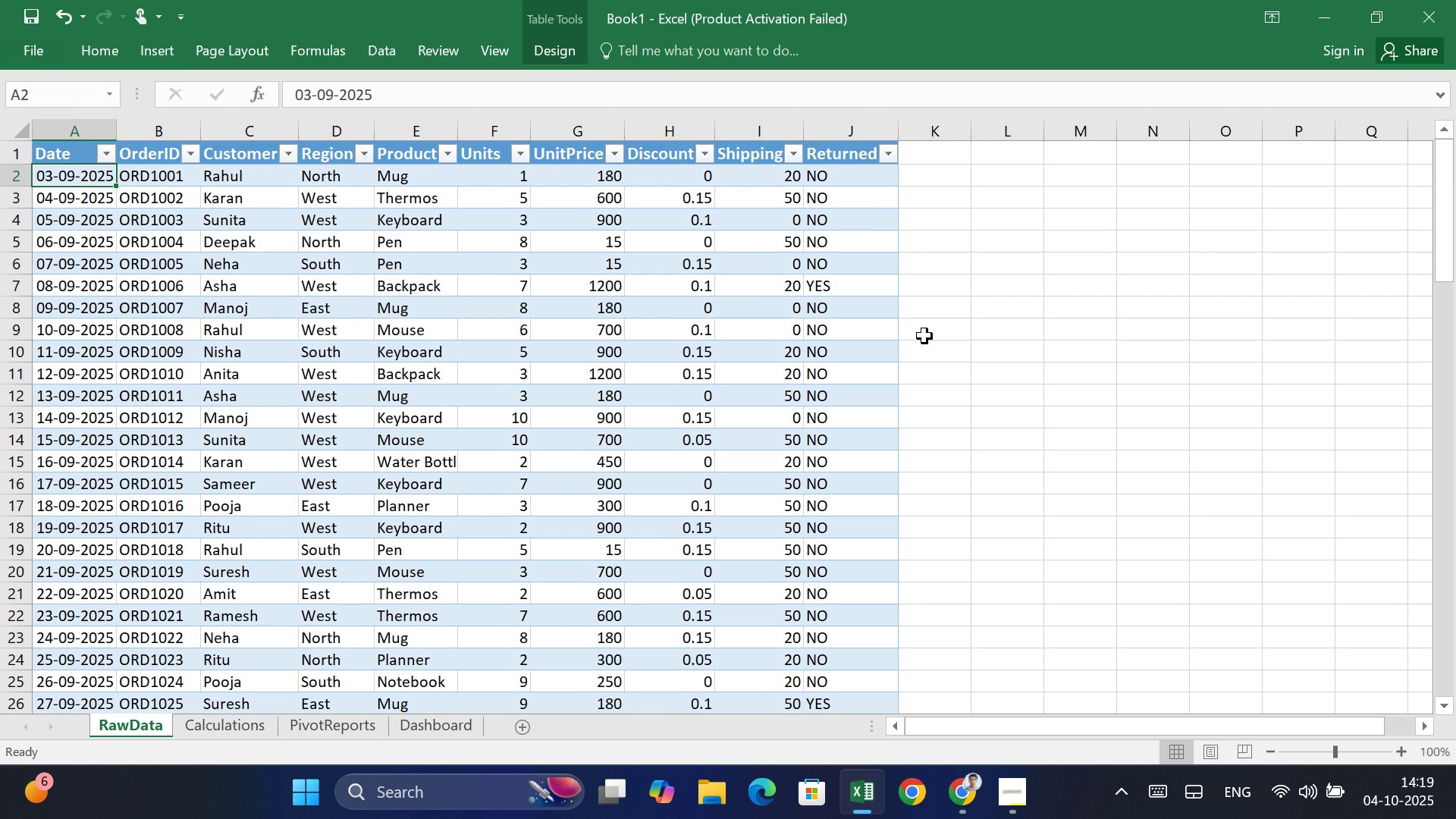 
key(Control+F1)
 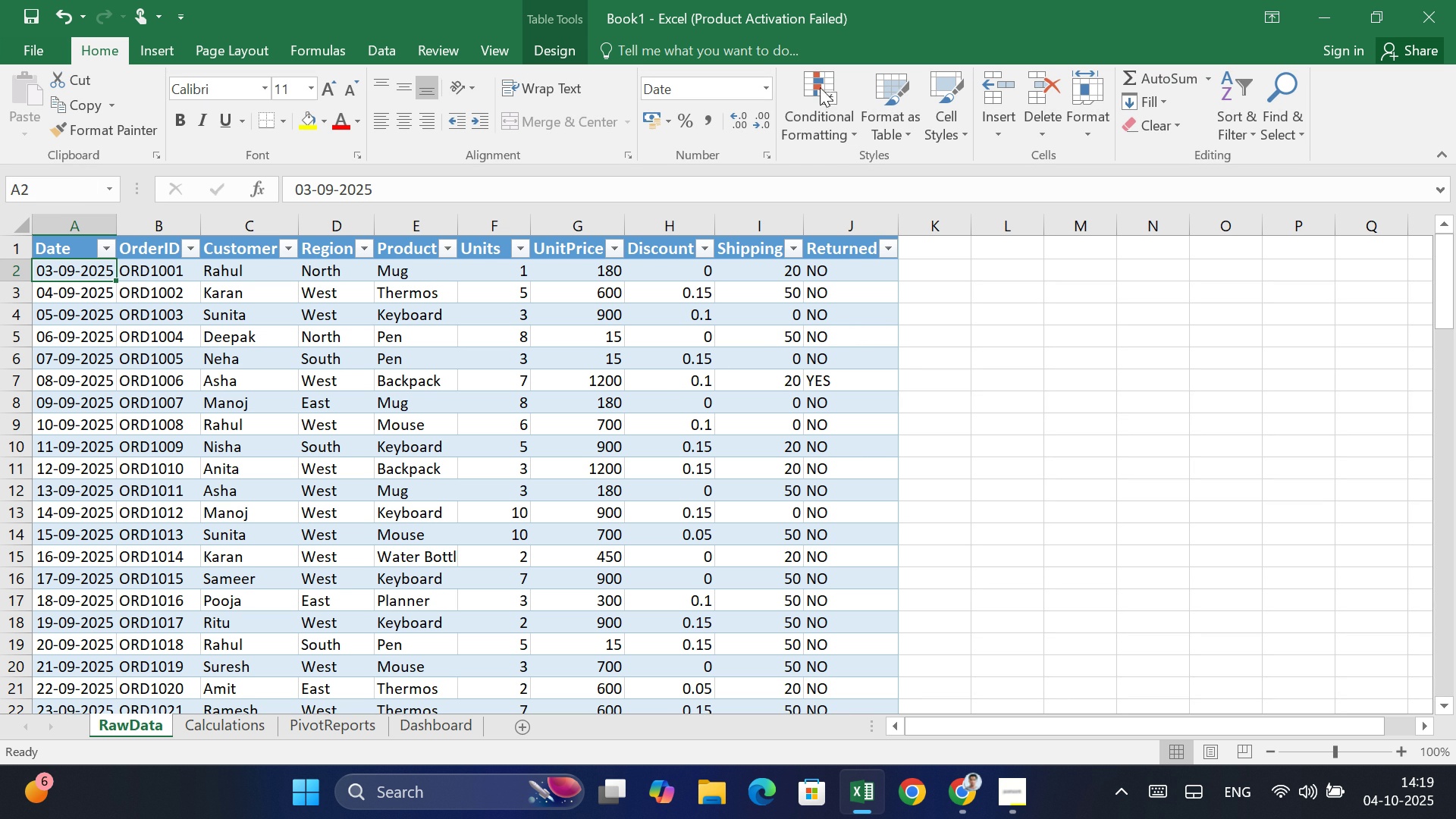 
wait(7.73)
 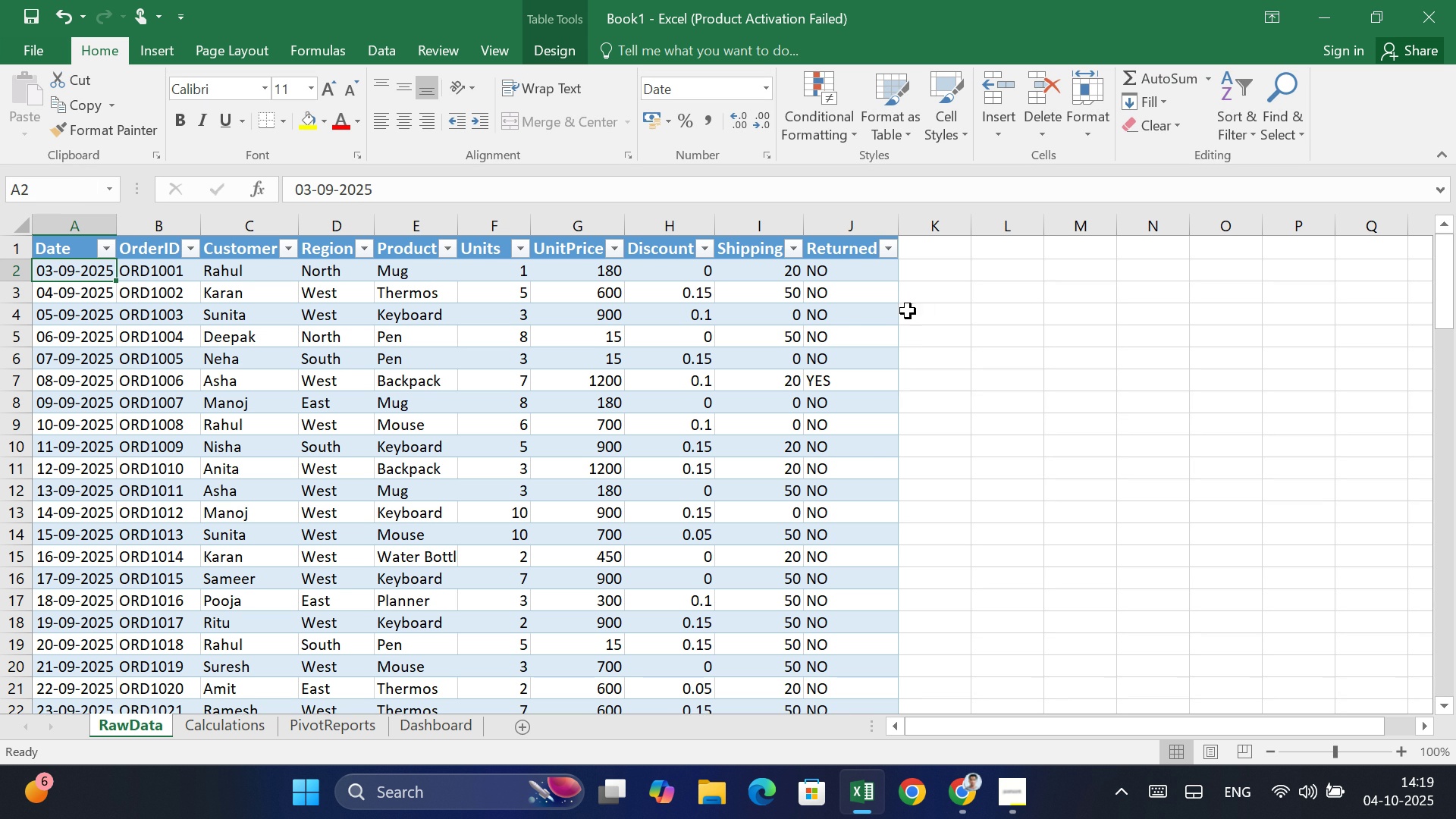 
left_click([894, 135])
 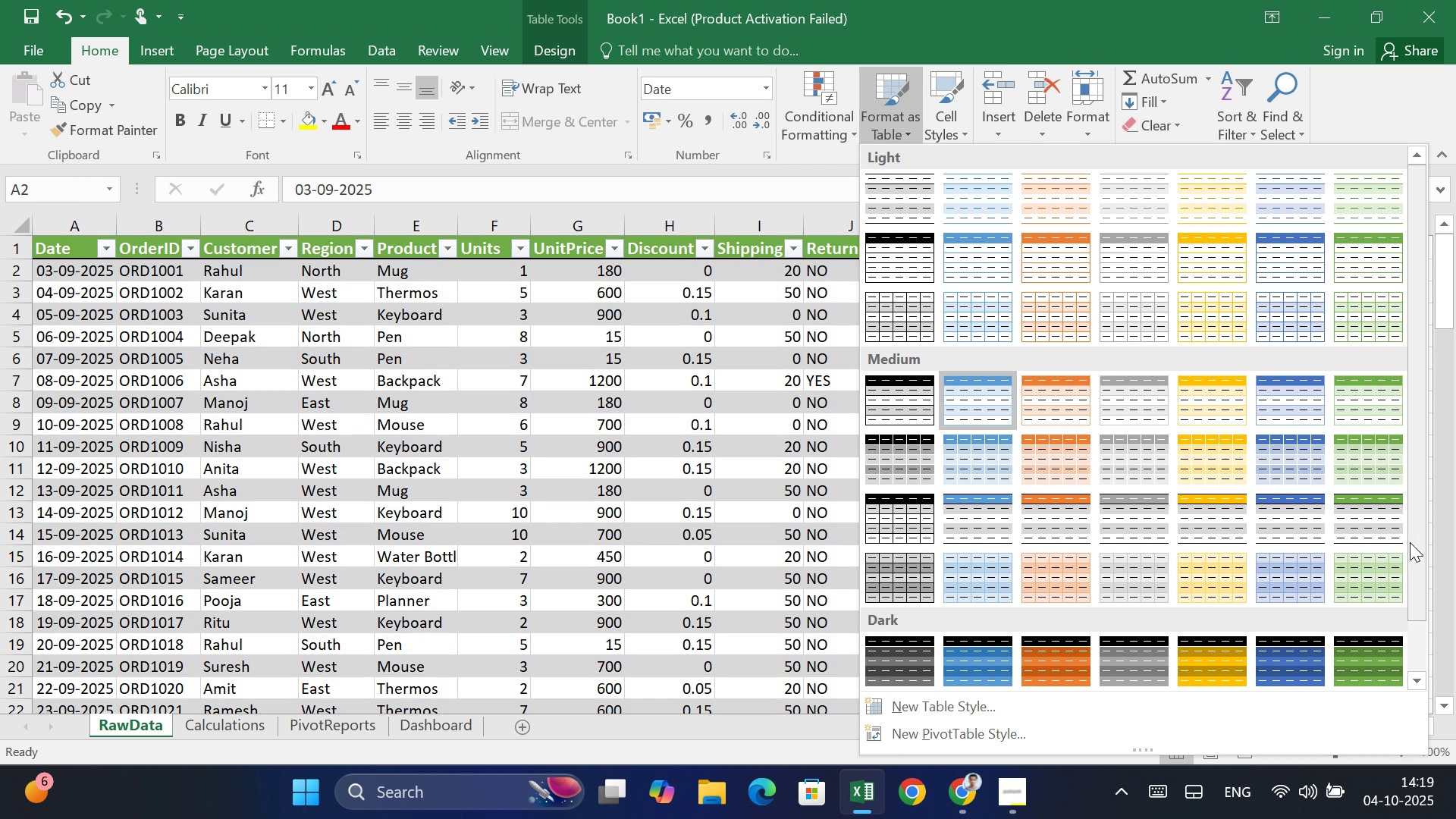 
wait(5.13)
 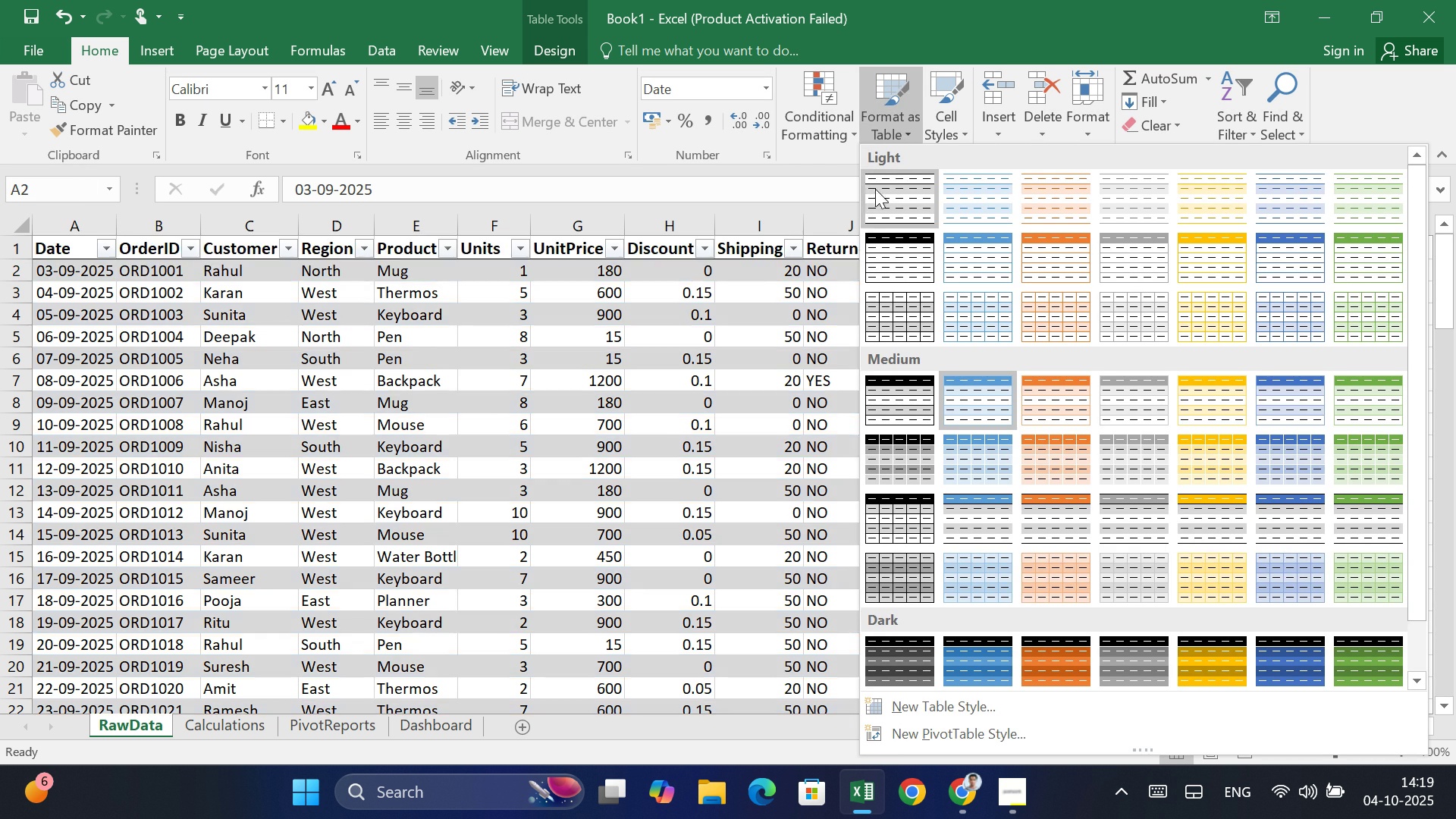 
left_click_drag(start_coordinate=[1421, 547], to_coordinate=[1411, 618])
 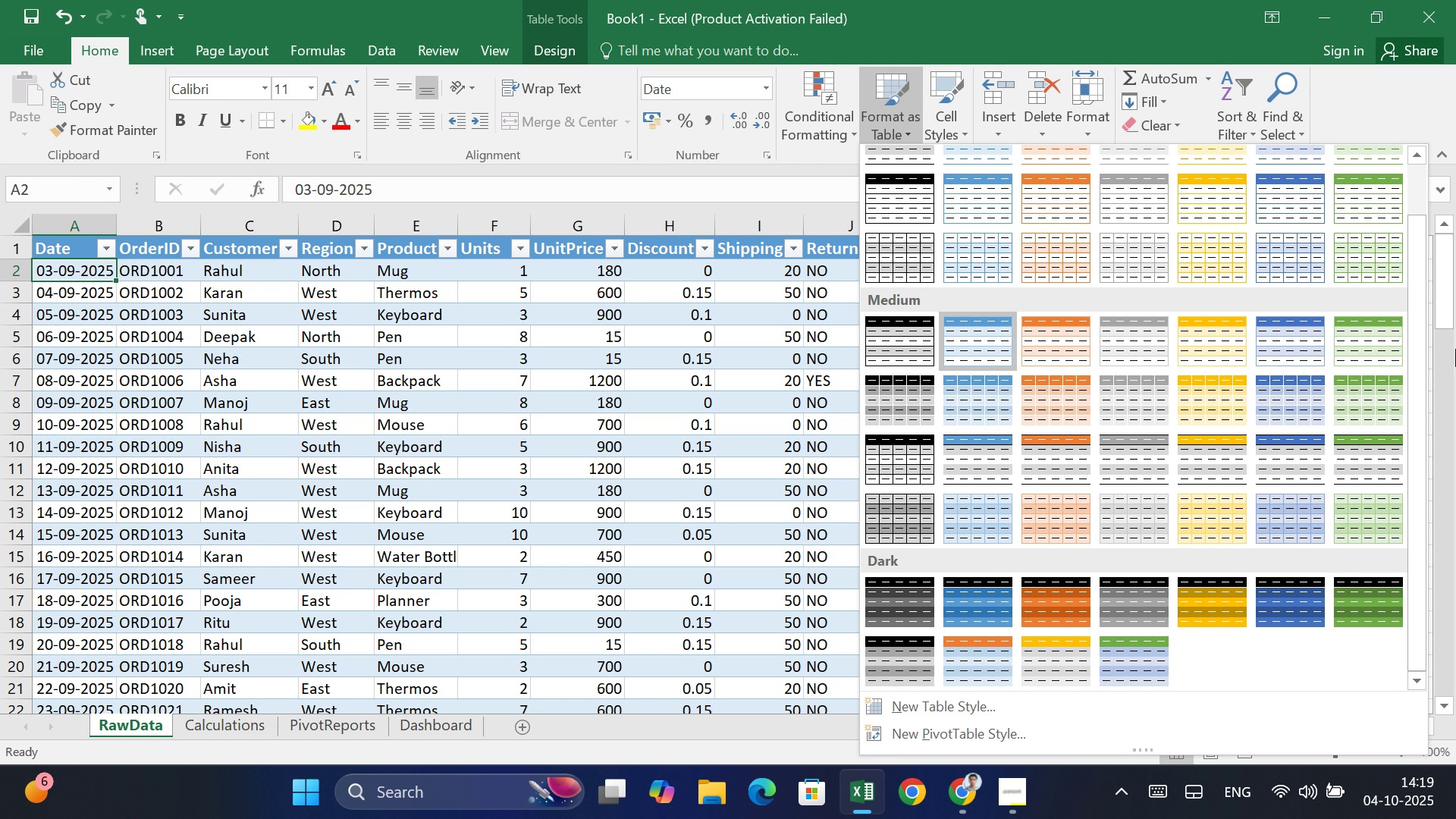 
wait(21.84)
 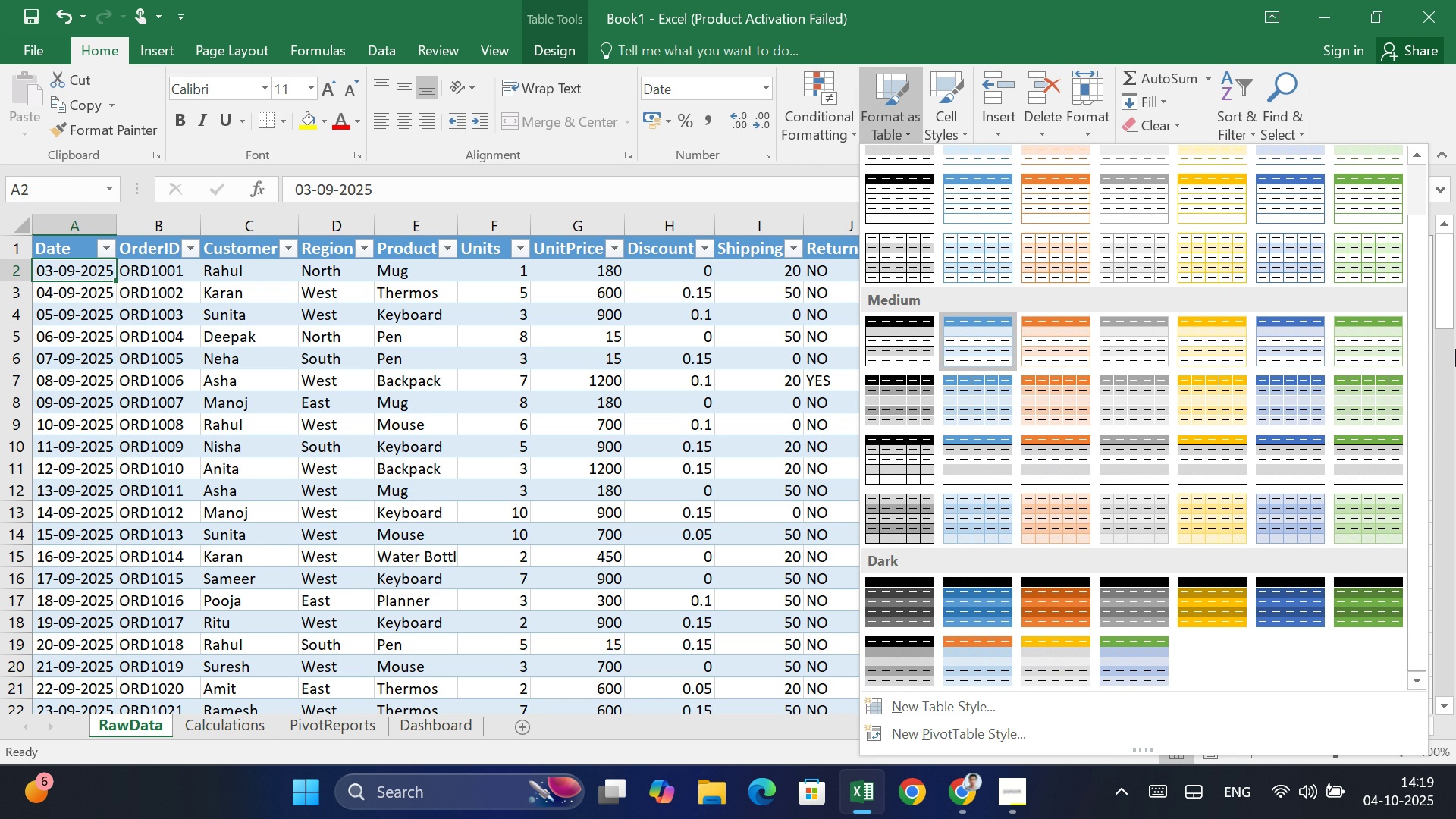 
left_click([1455, 282])
 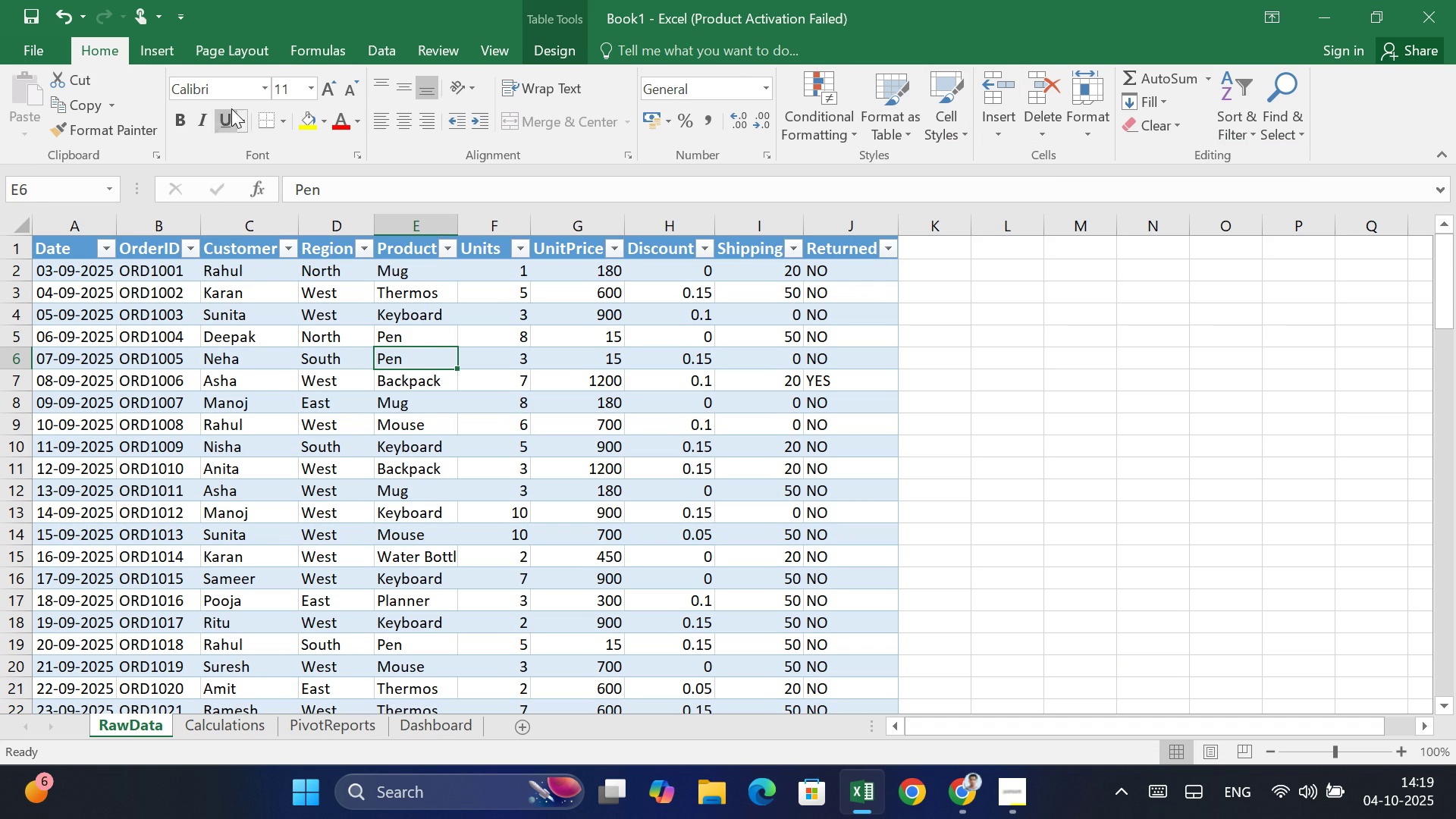 
left_click([237, 55])
 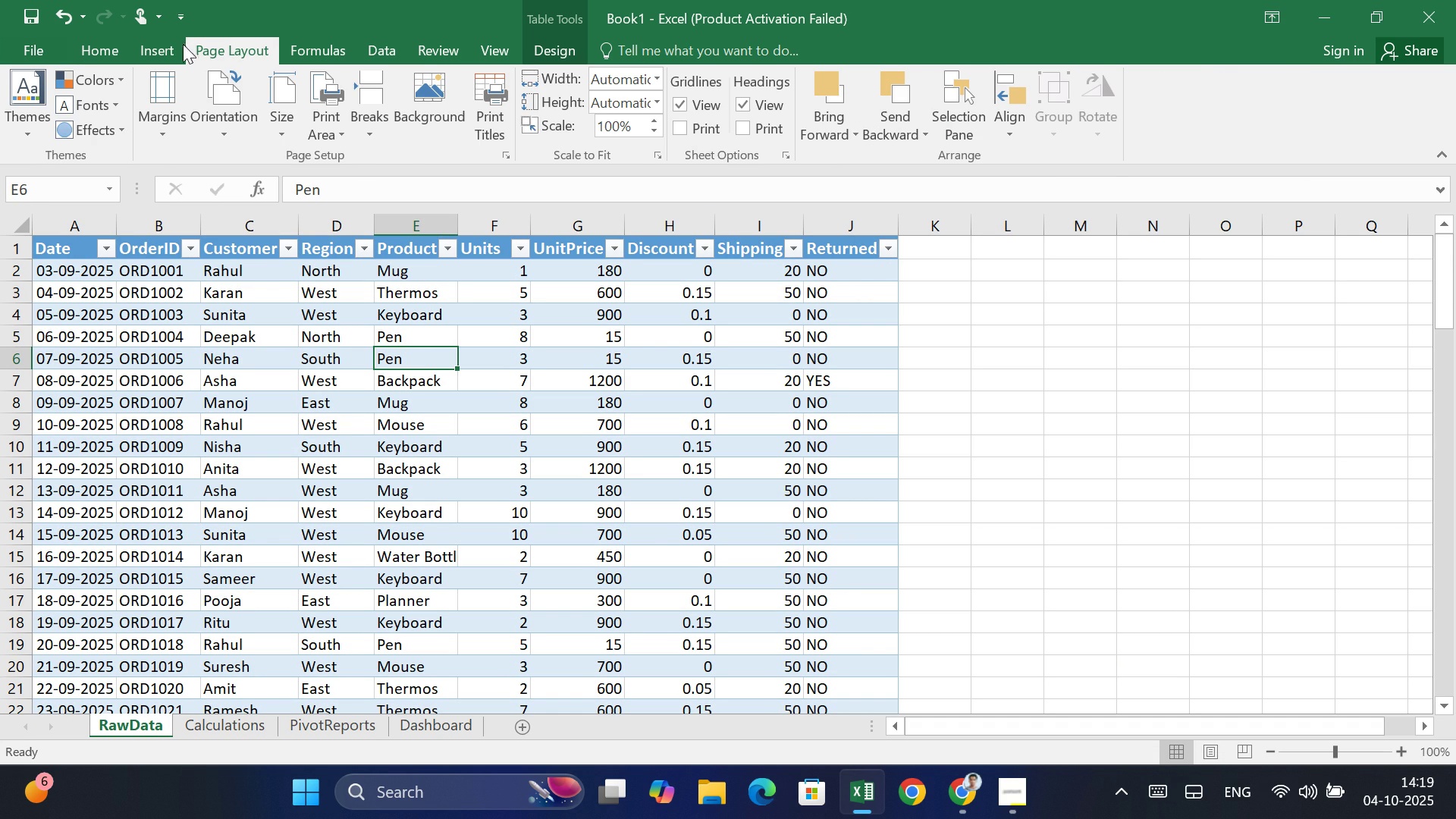 
left_click([174, 40])
 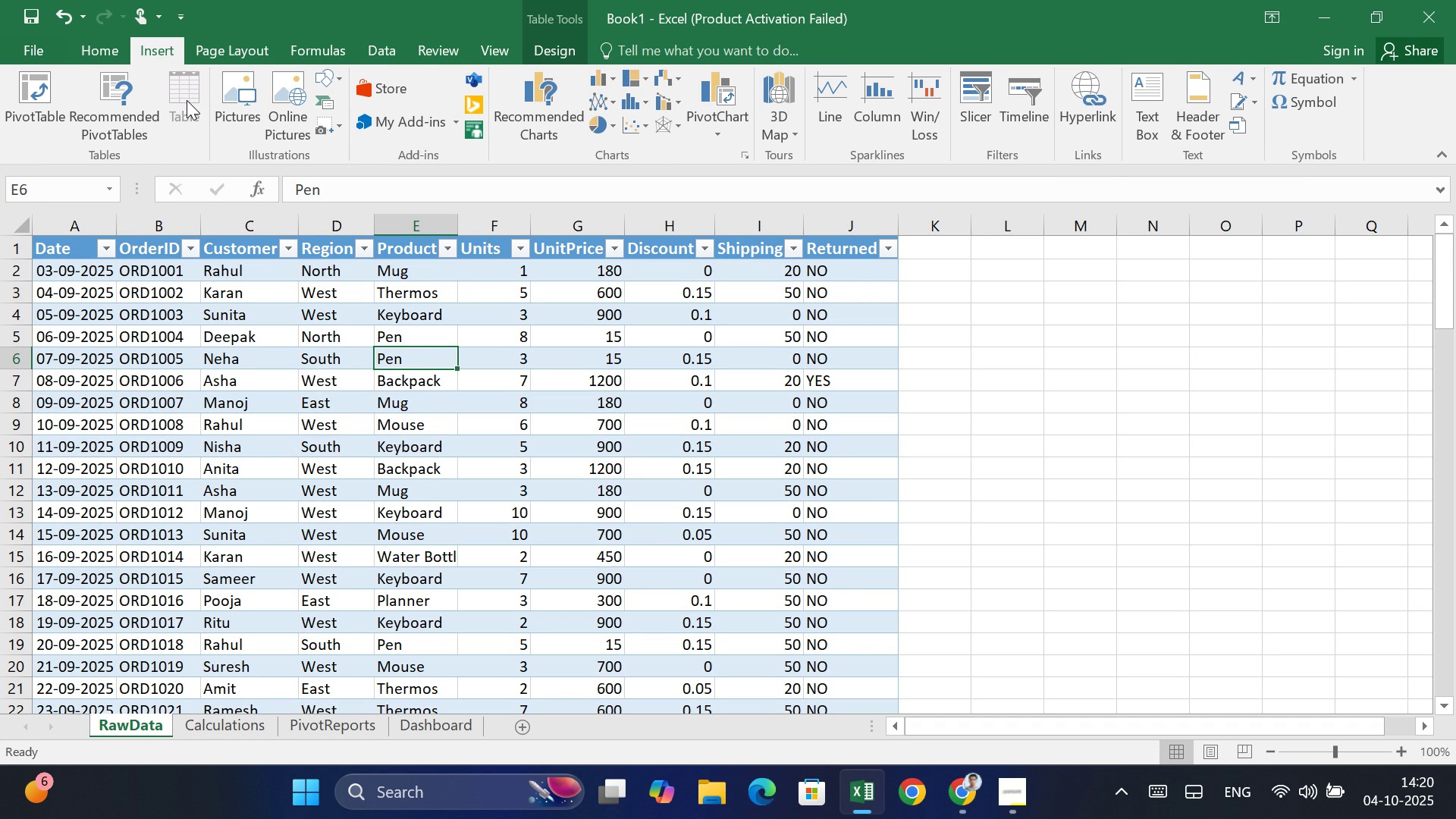 
double_click([187, 100])
 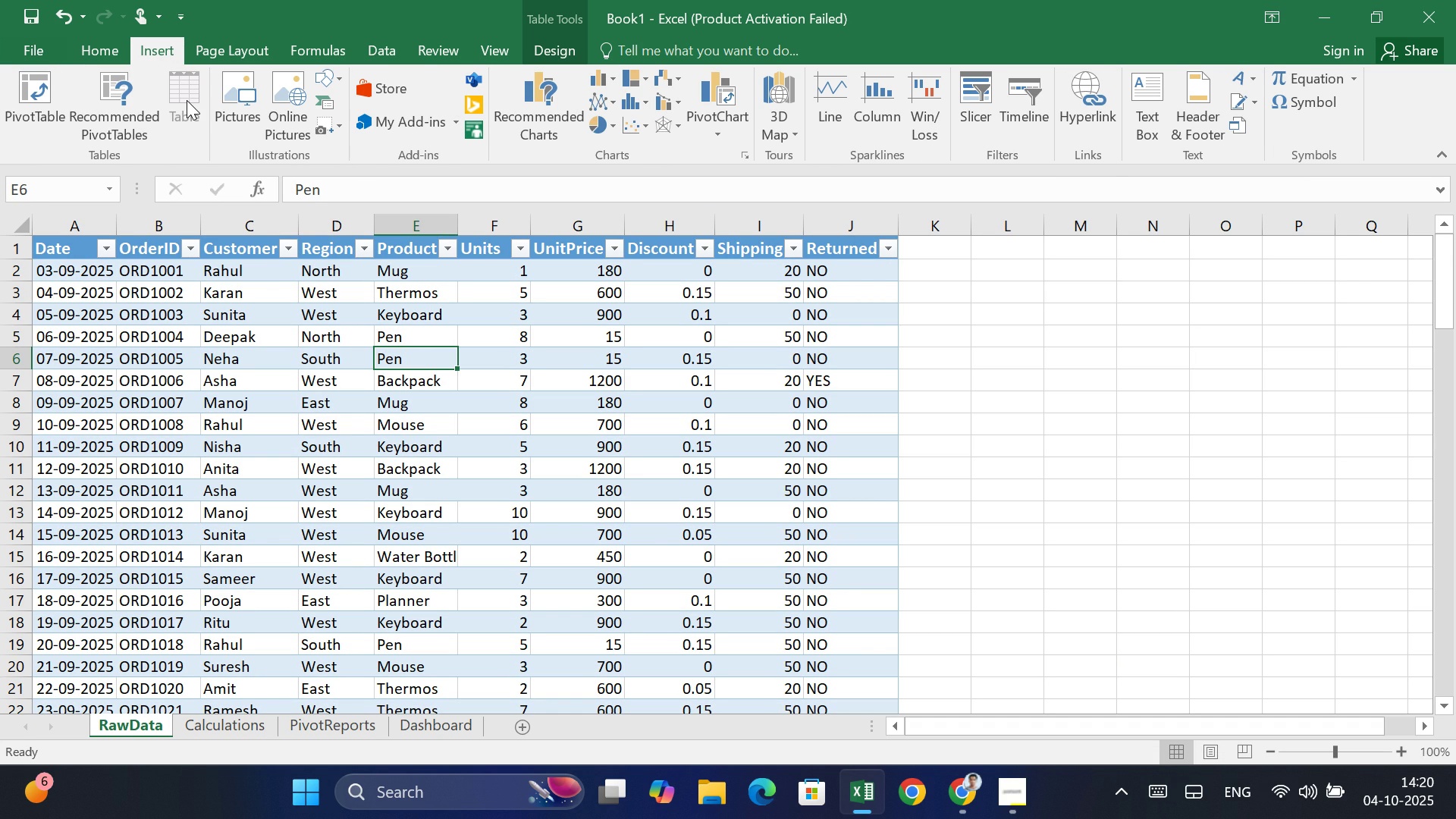 
triple_click([187, 100])
 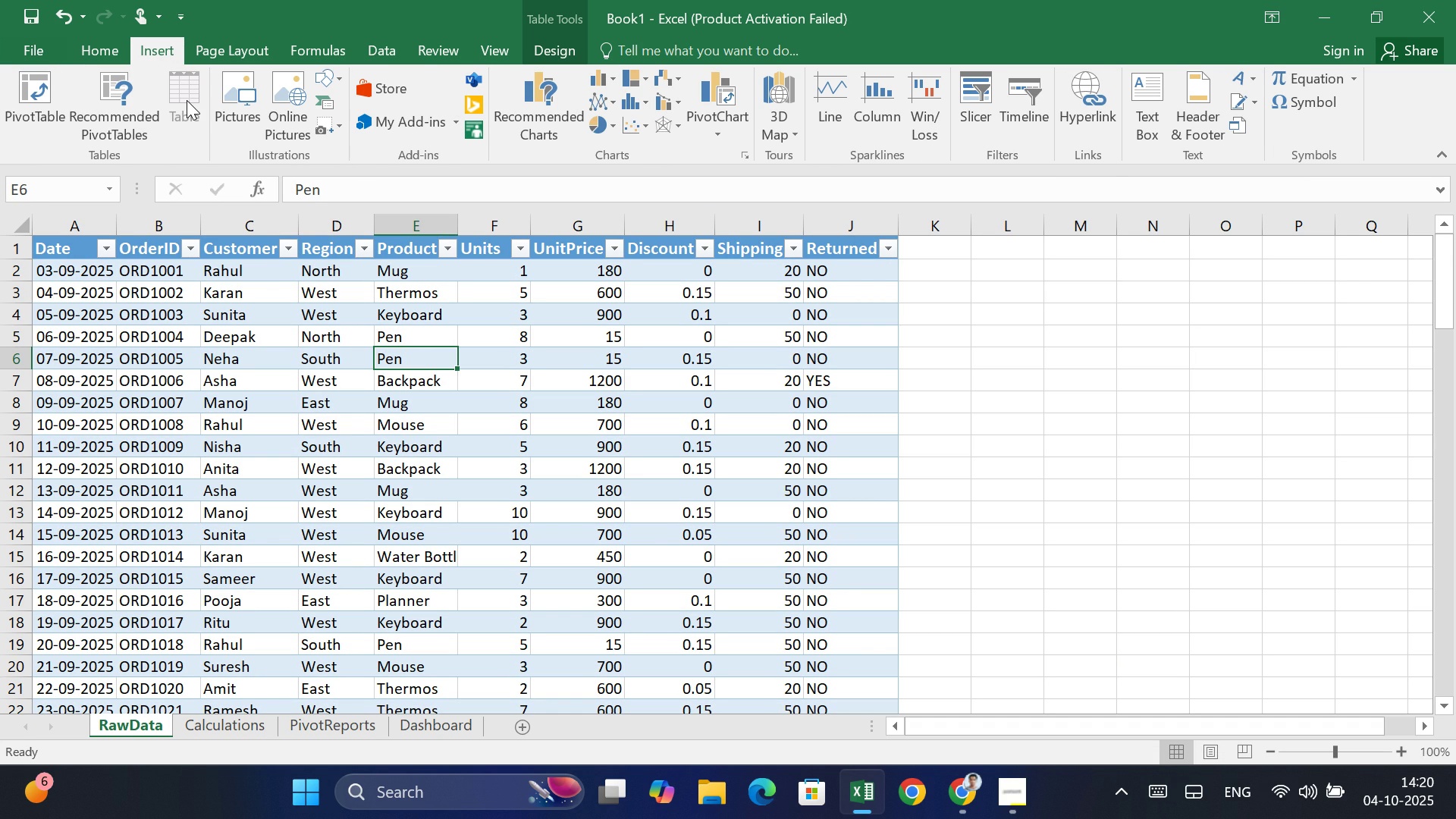 
triple_click([187, 100])
 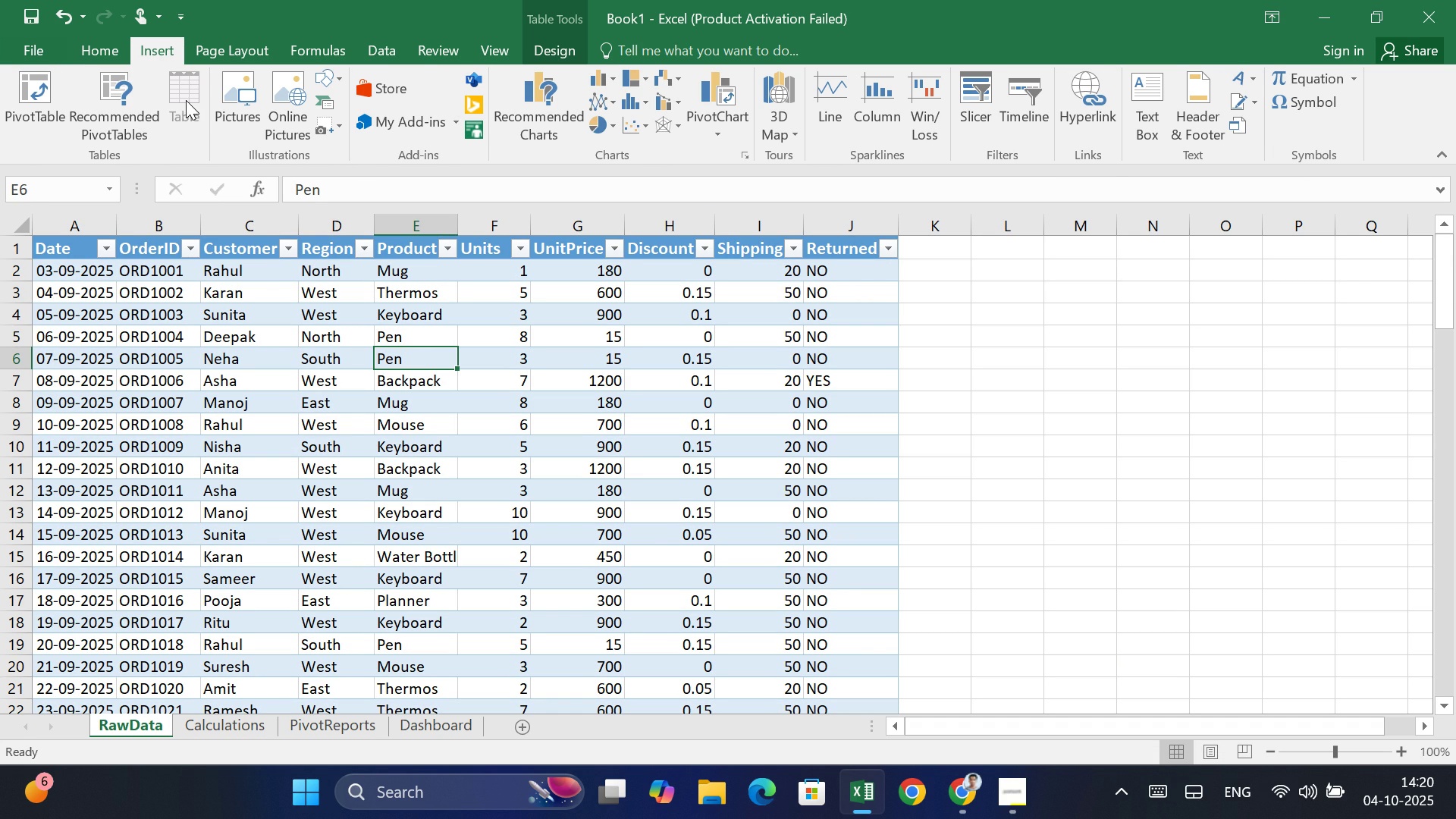 
triple_click([187, 100])
 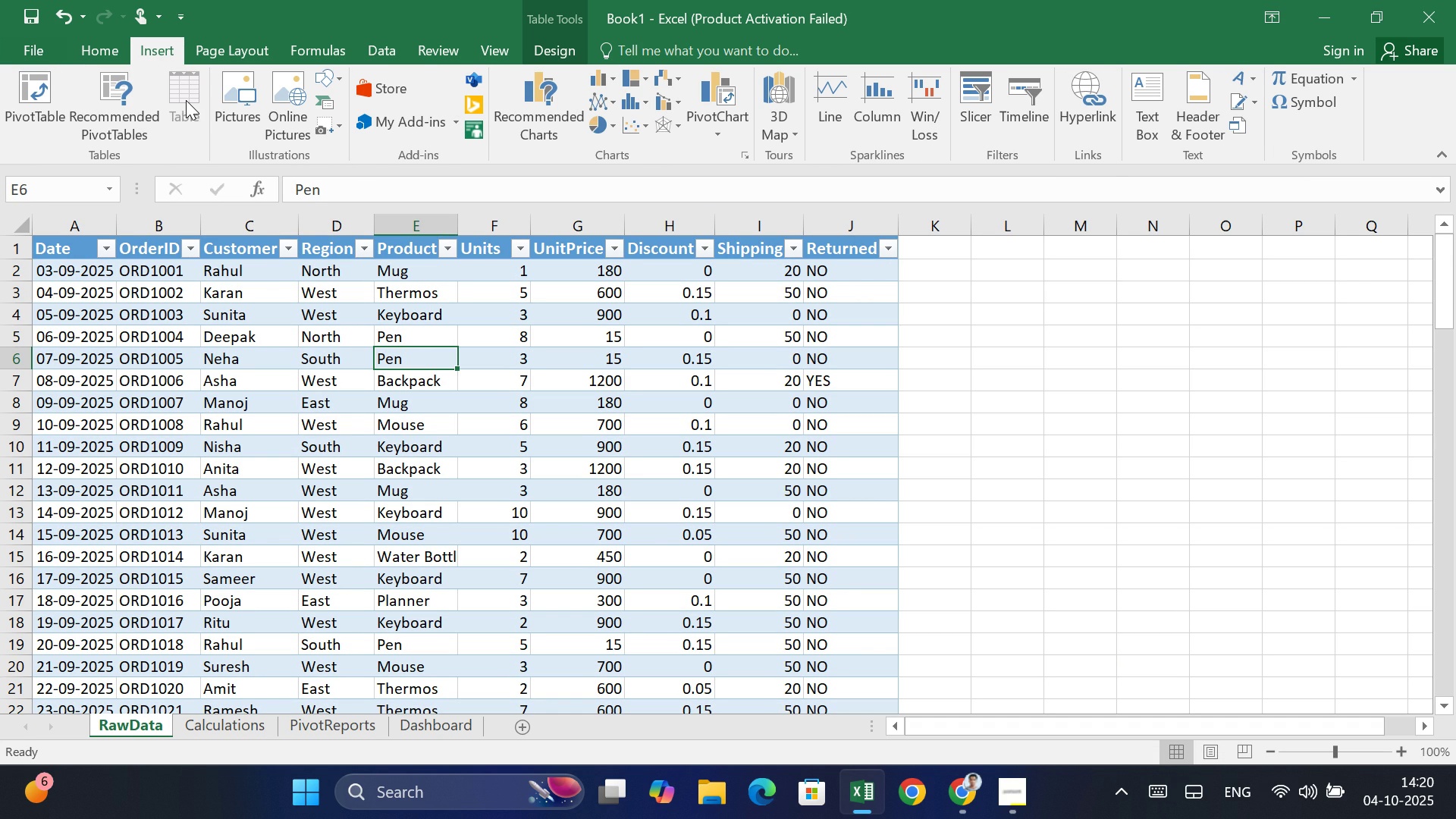 
triple_click([187, 100])
 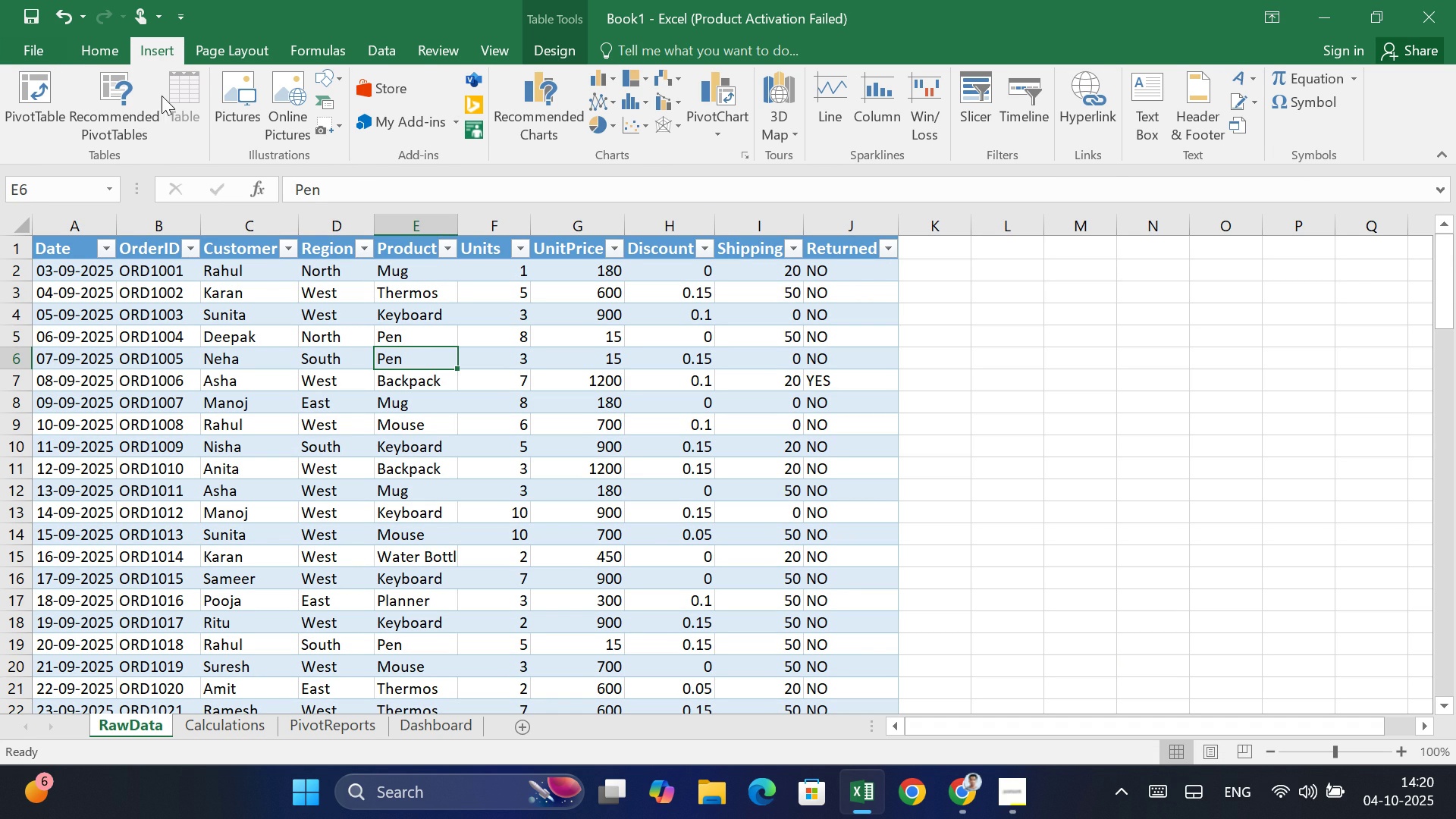 
triple_click([187, 100])
 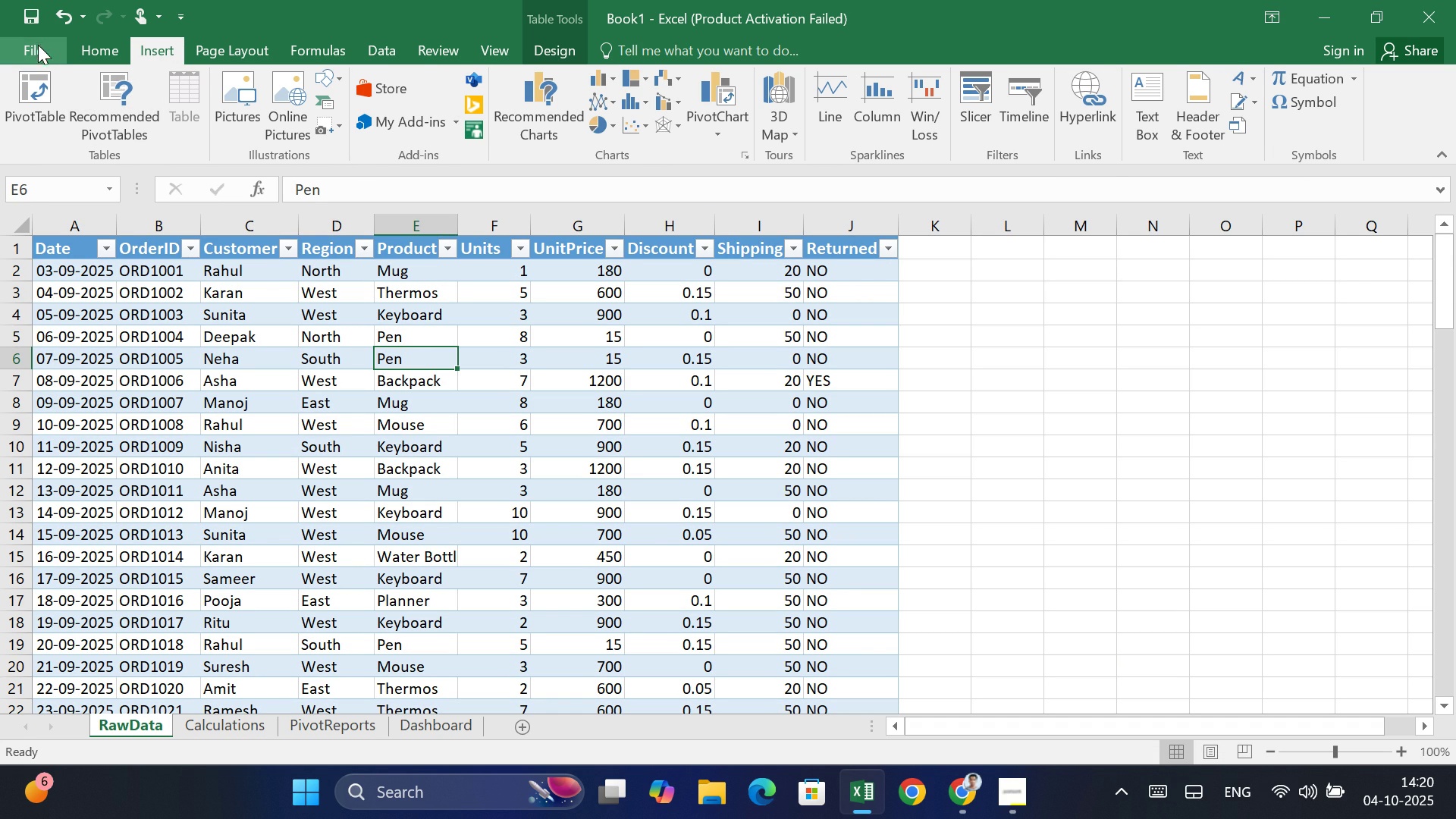 
mouse_move([45, 46])
 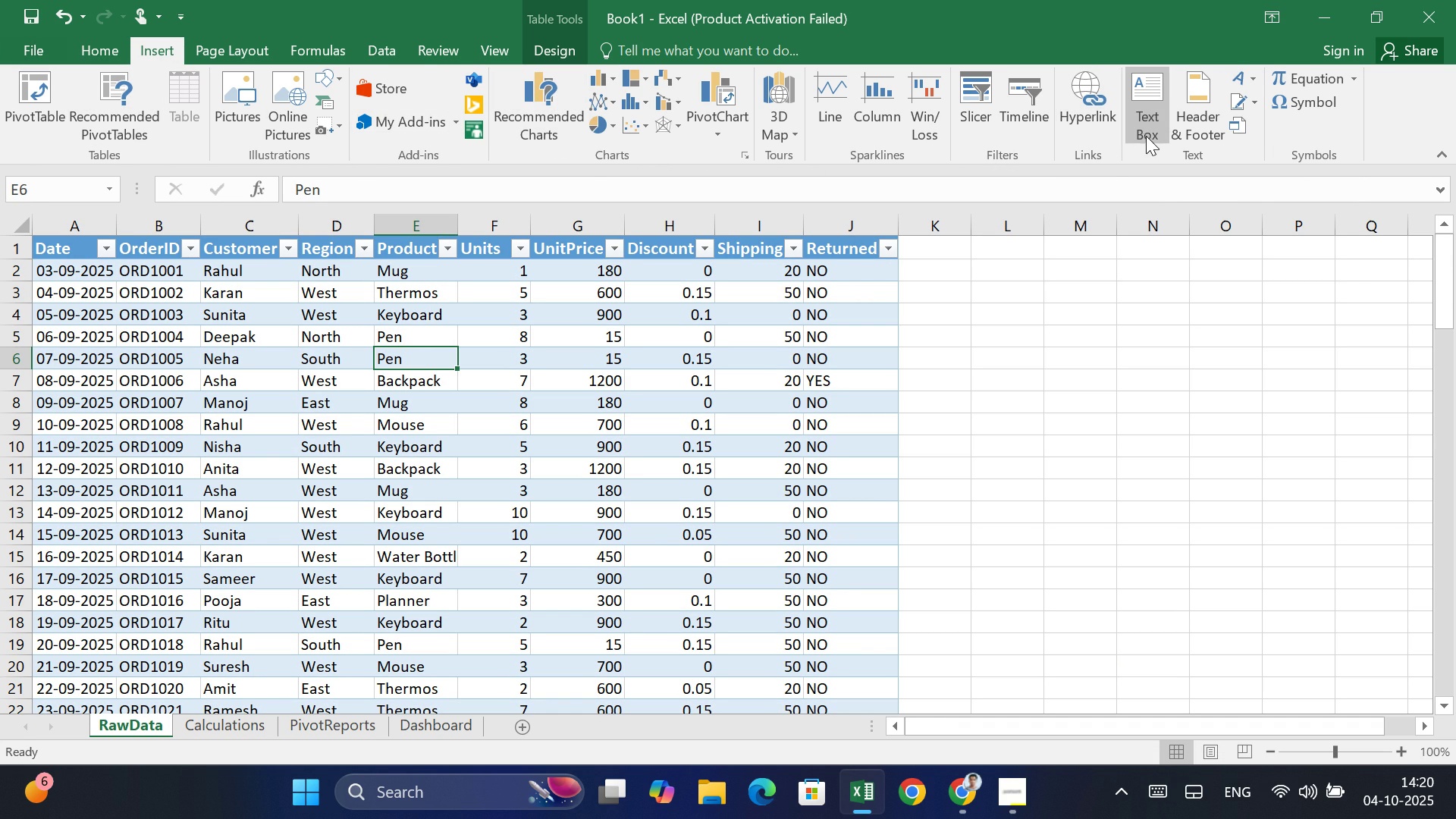 
wait(10.73)
 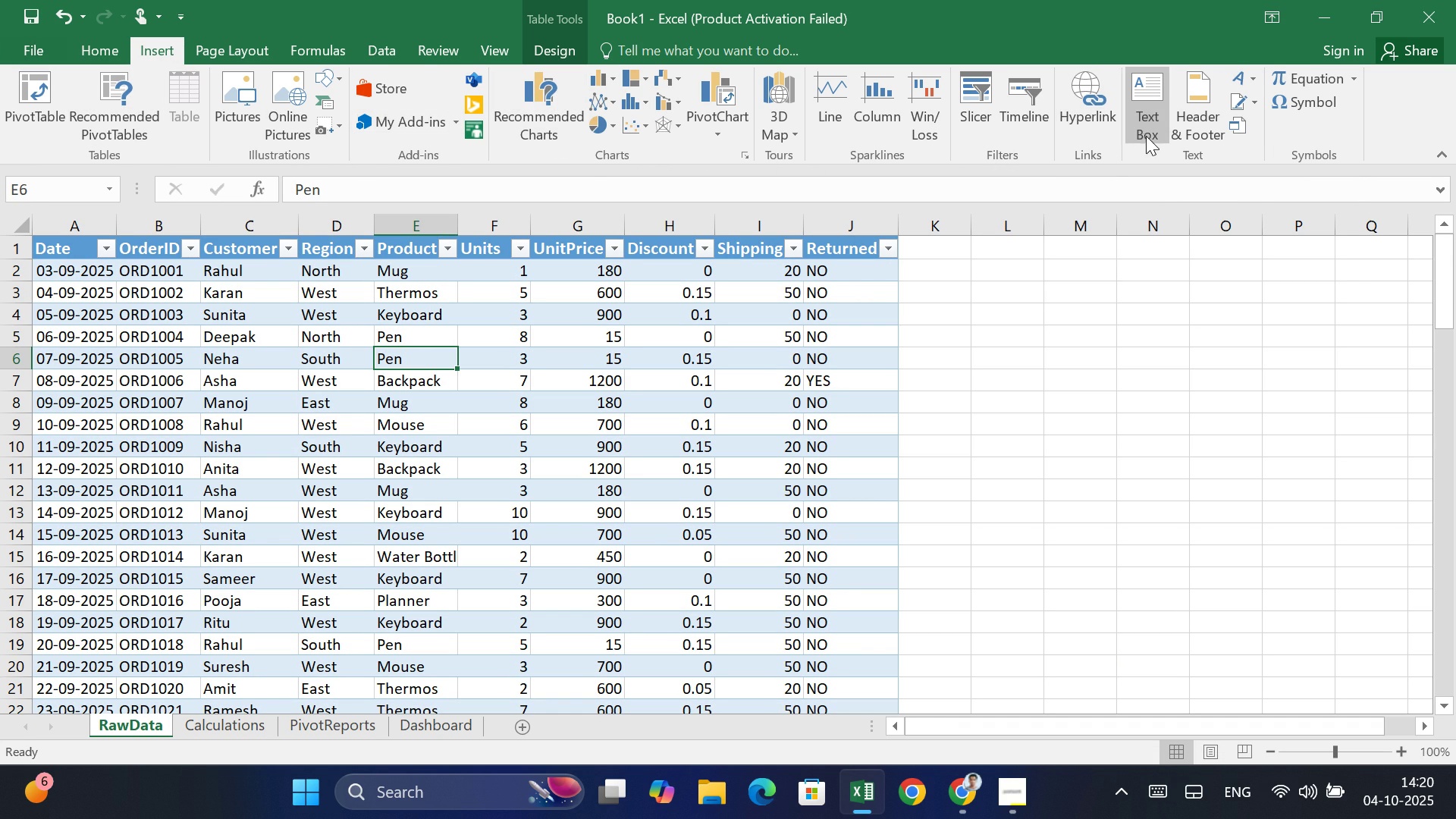 
left_click([389, 52])
 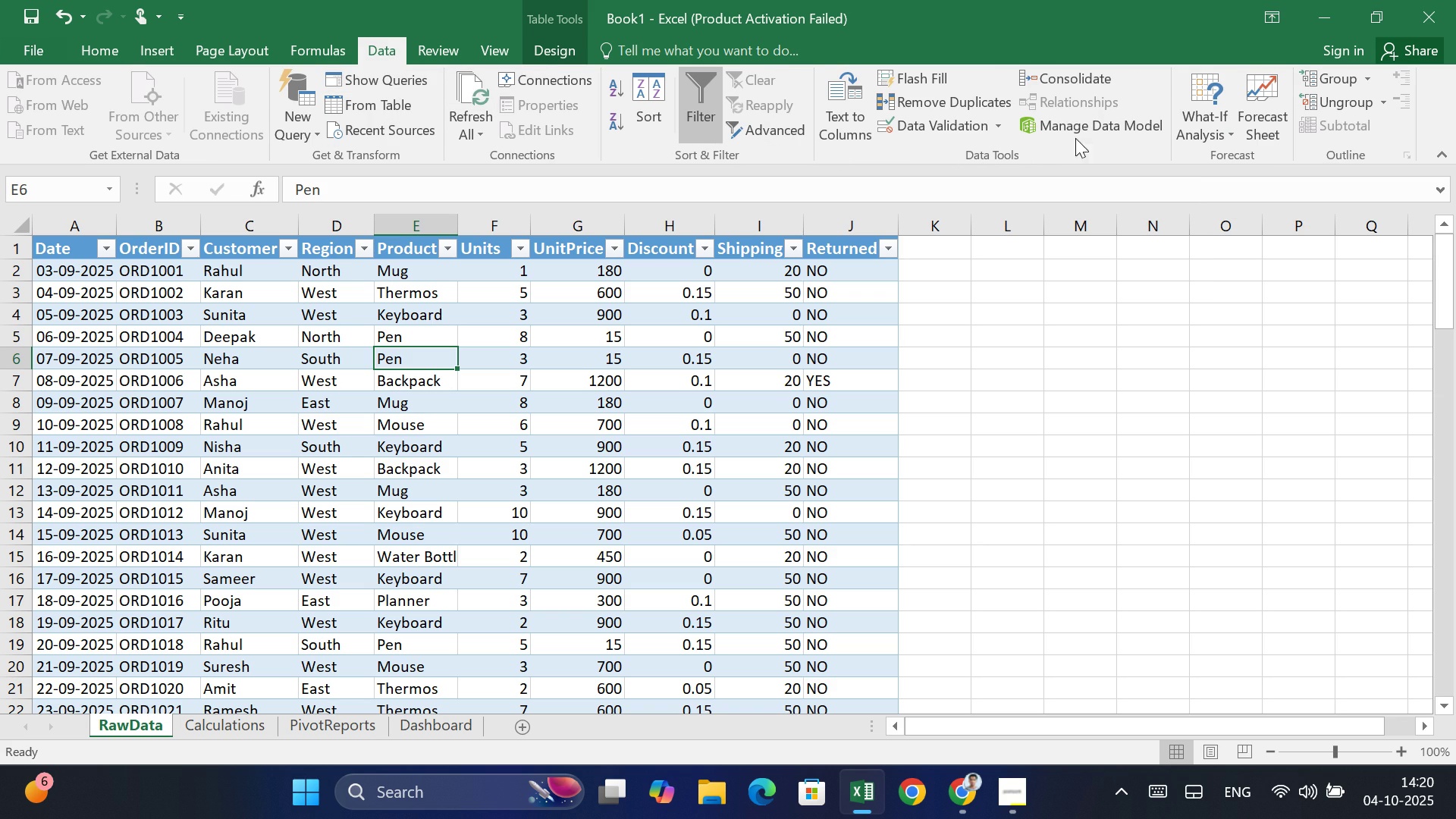 
wait(6.91)
 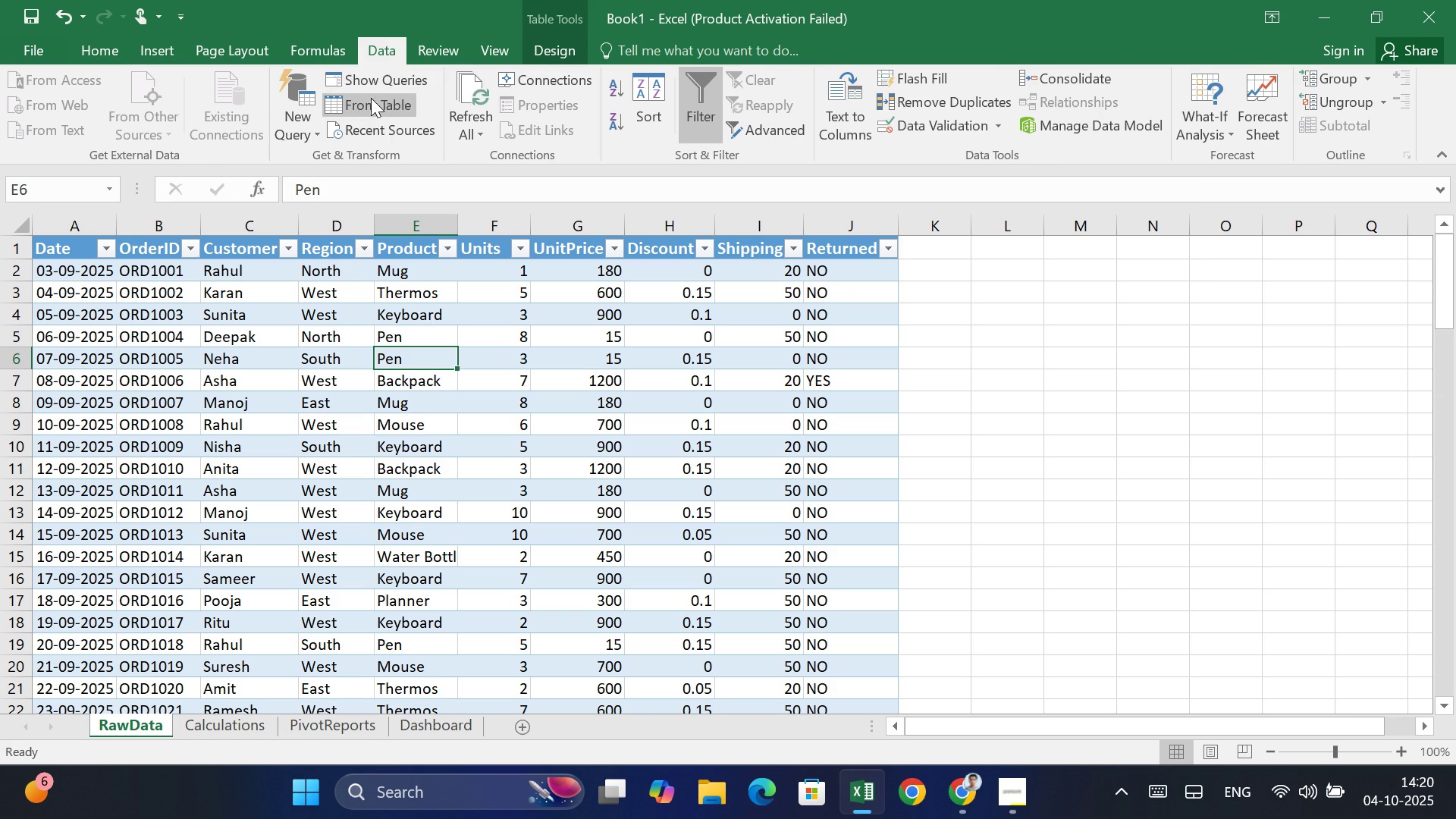 
left_click([315, 61])
 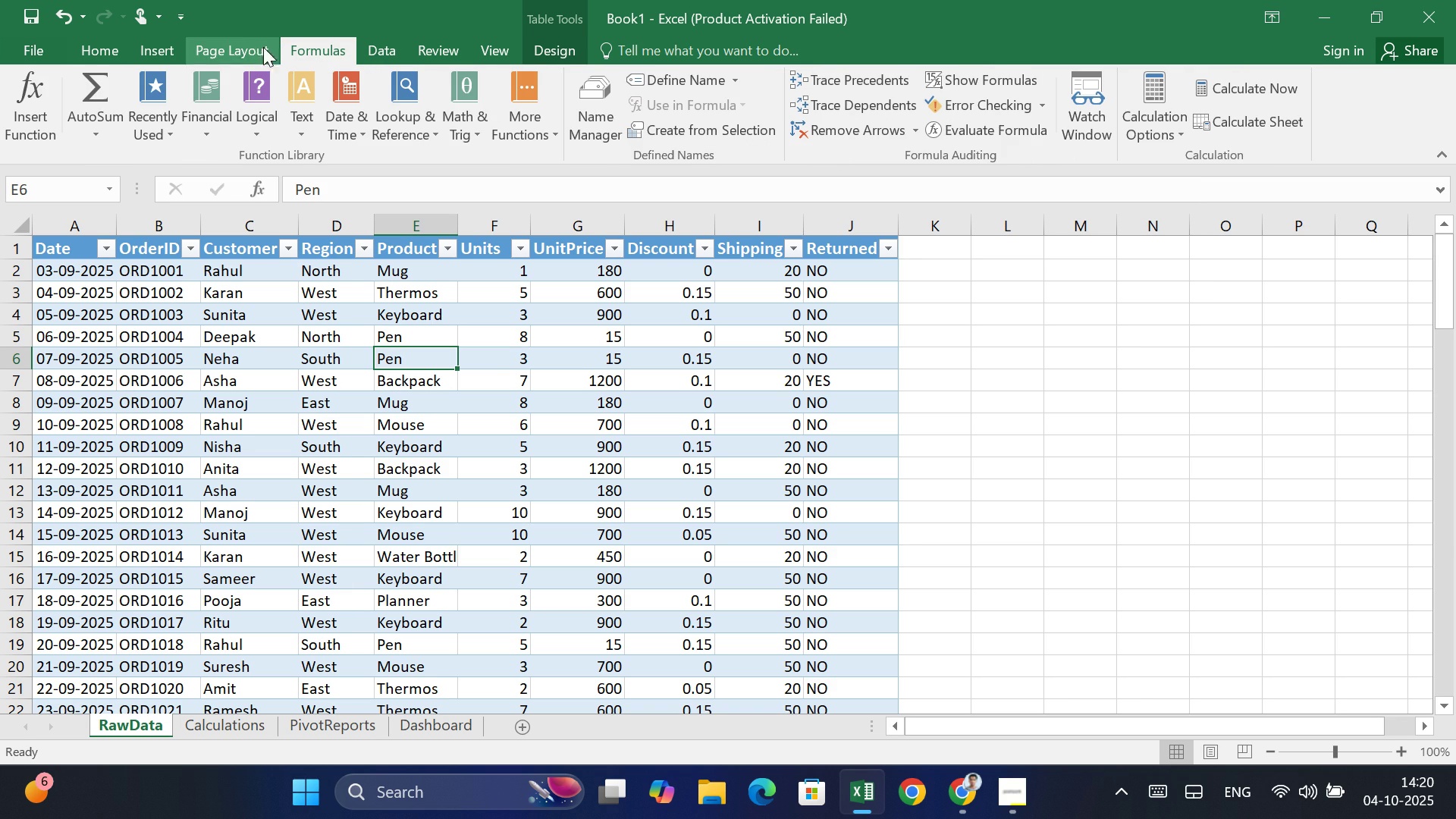 
left_click([237, 43])
 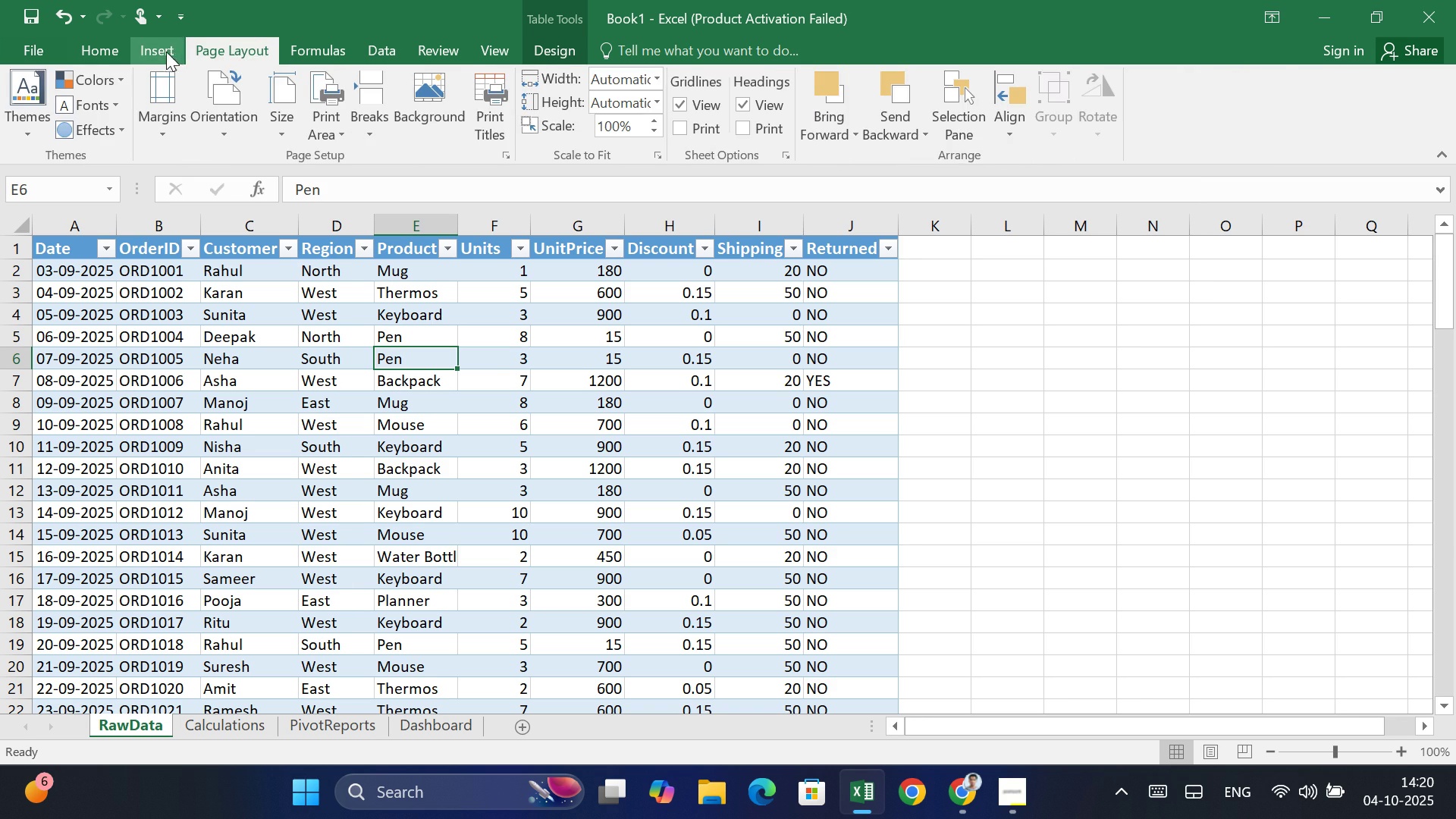 
left_click([166, 52])
 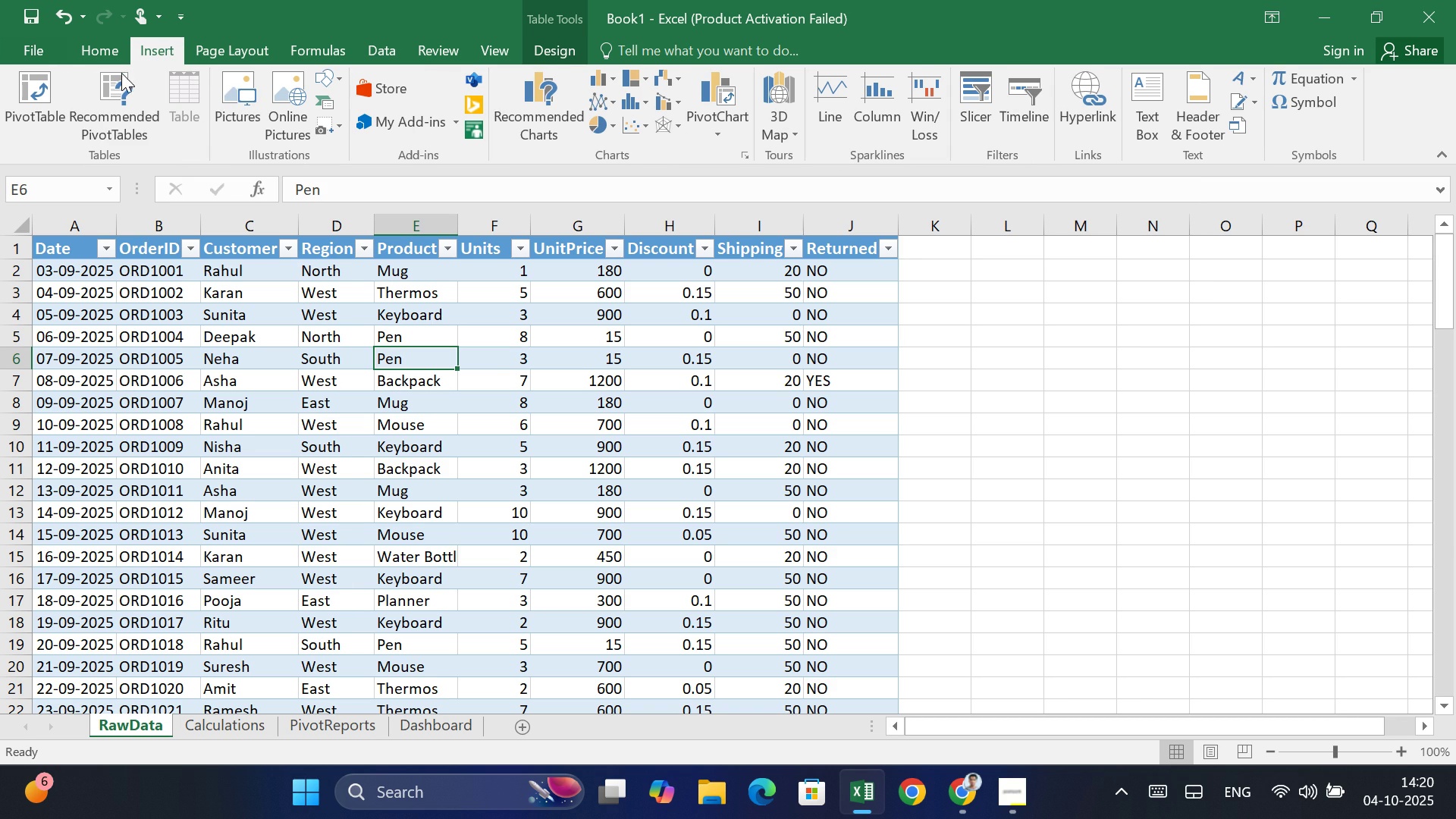 
left_click([162, 92])
 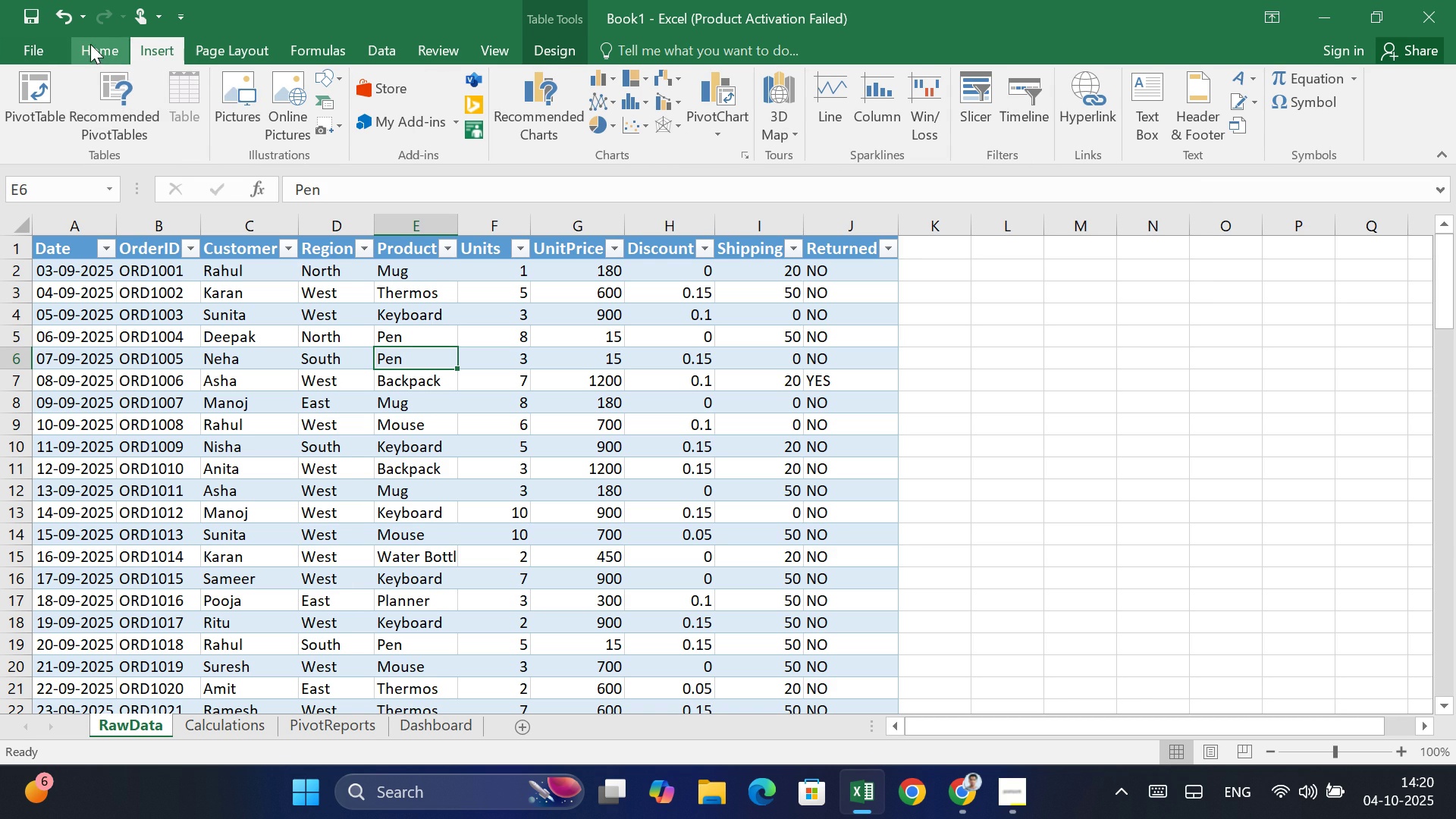 
left_click([90, 44])
 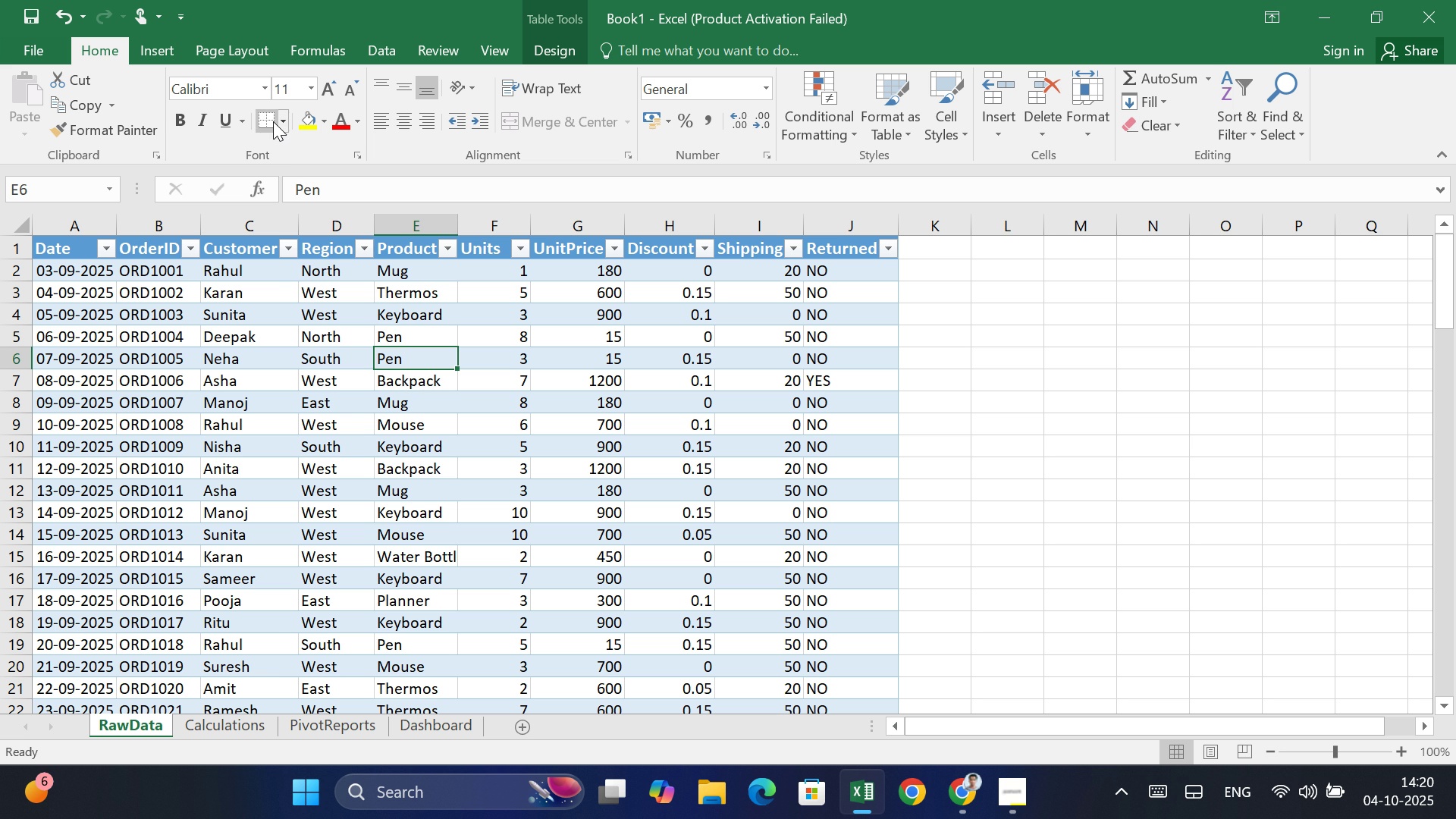 
double_click([275, 124])
 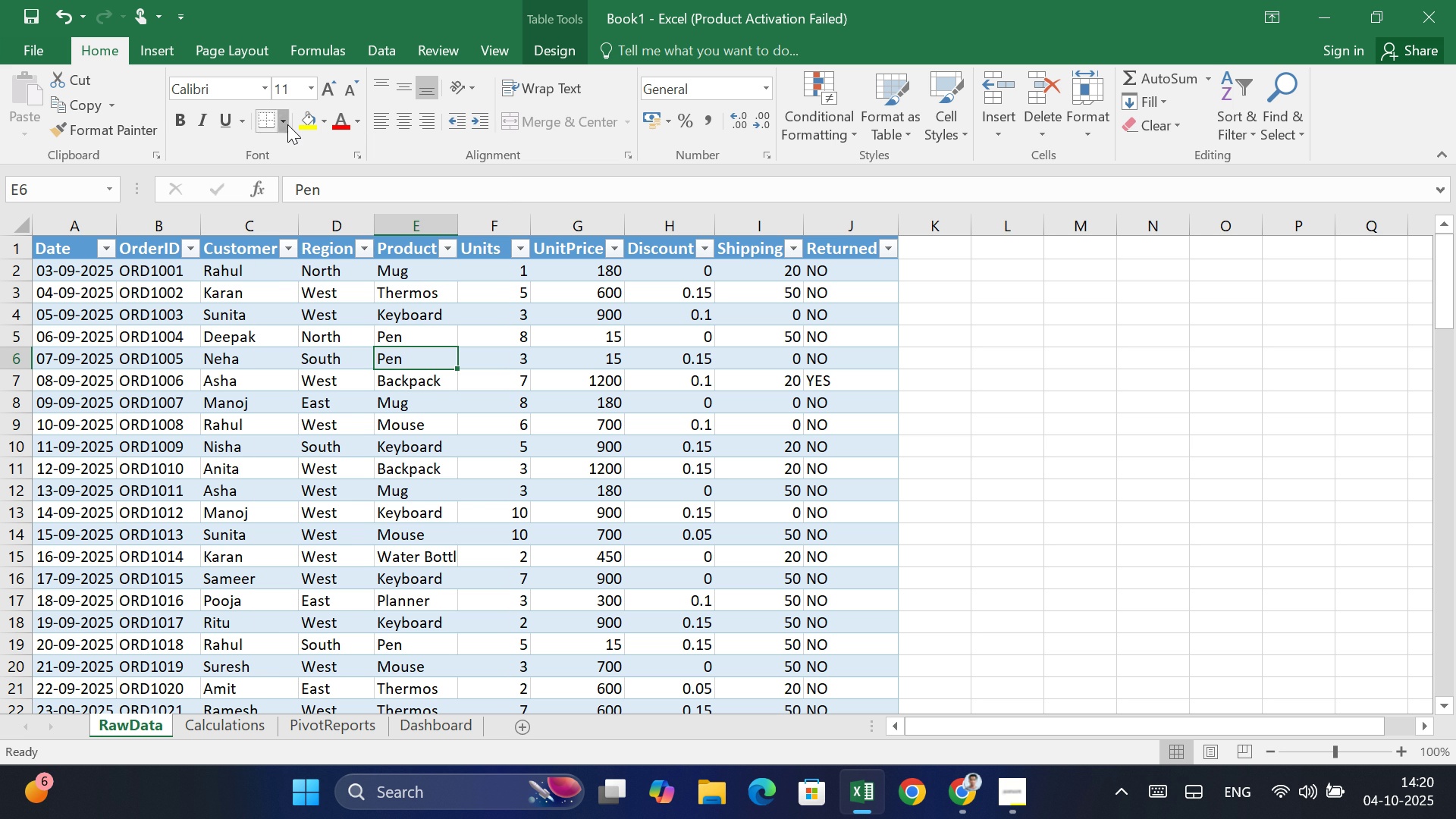 
left_click([287, 124])
 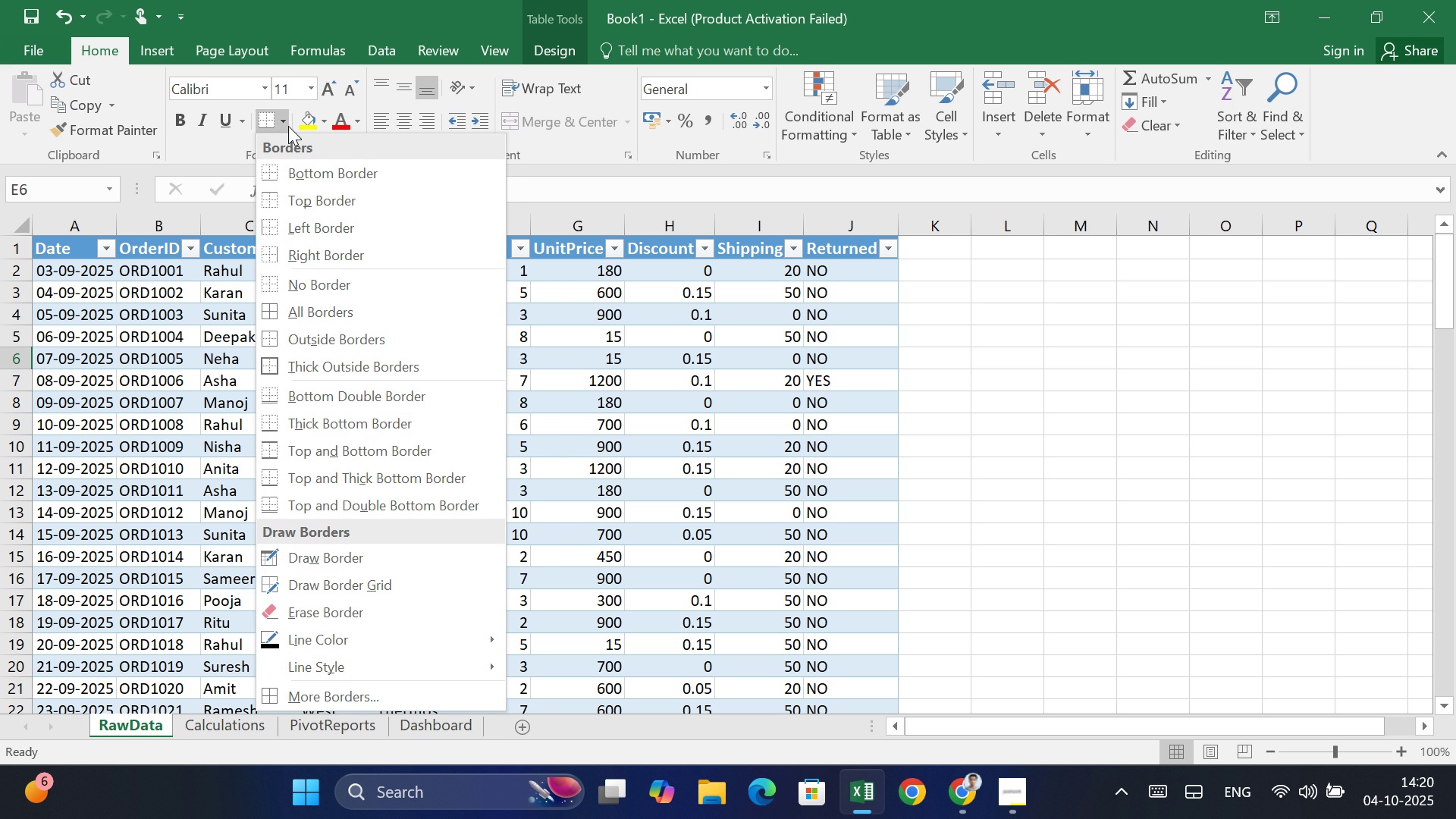 
wait(5.78)
 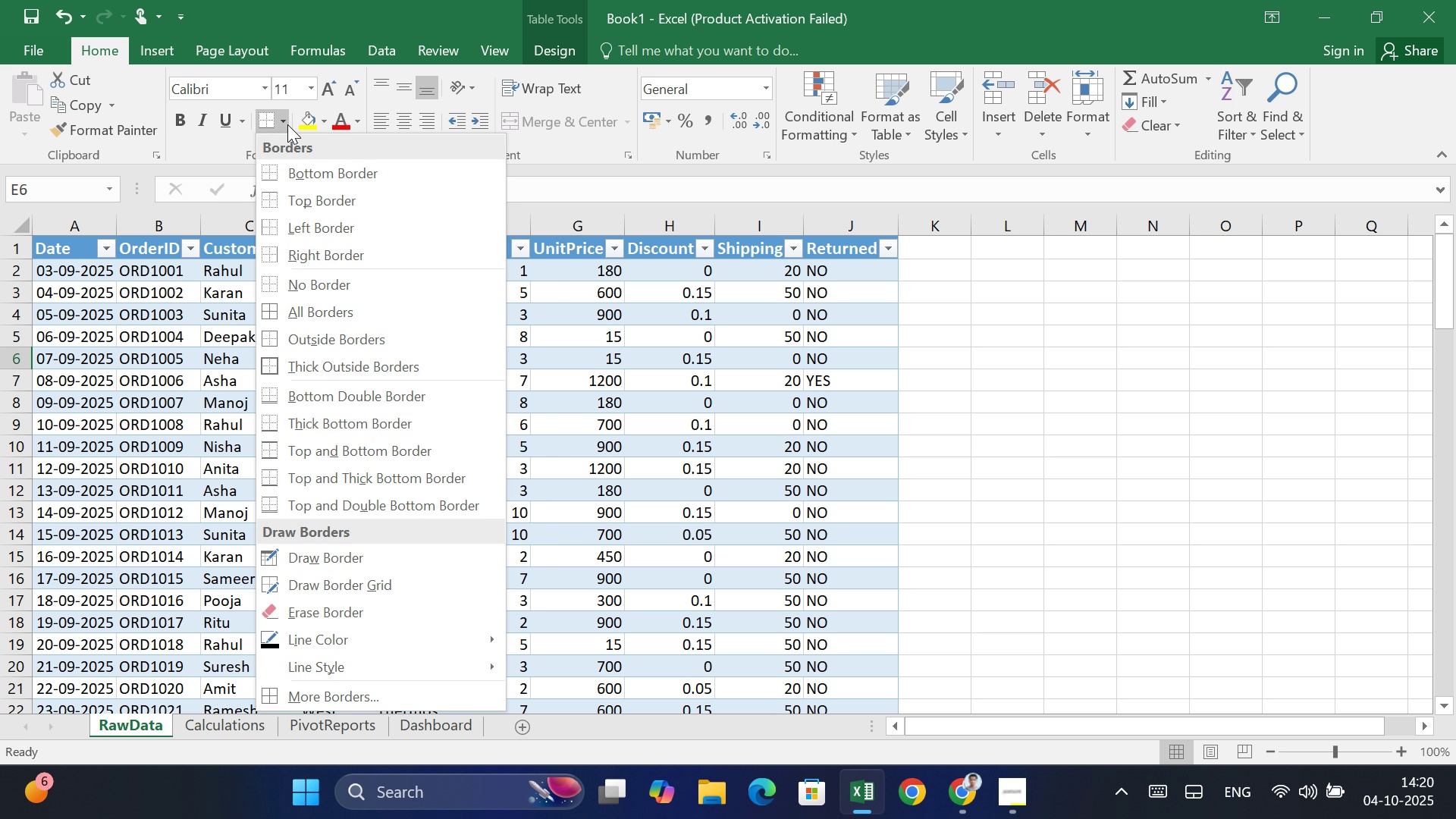 
left_click([288, 126])
 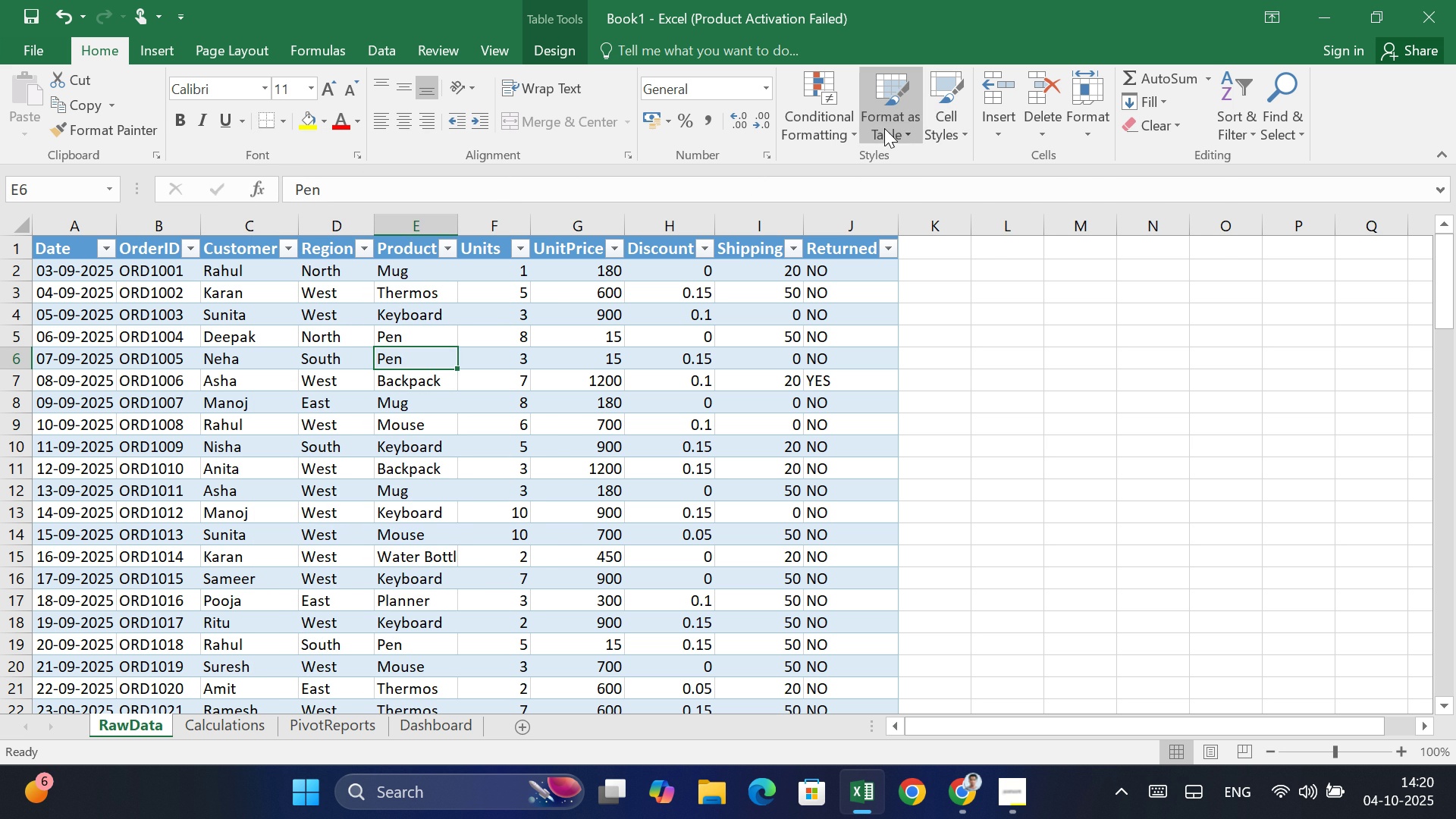 
right_click([889, 129])
 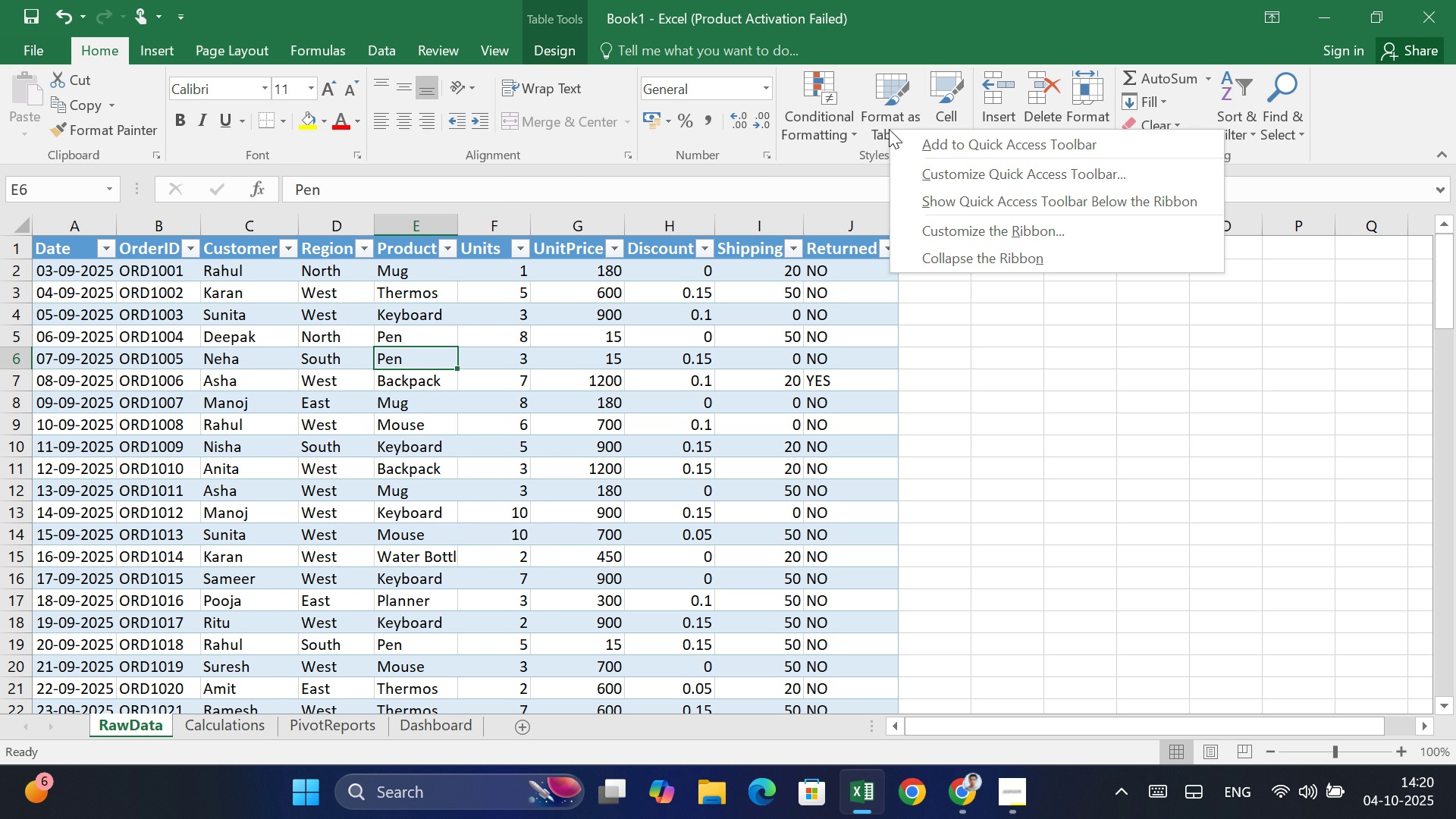 
mouse_move([925, 160])
 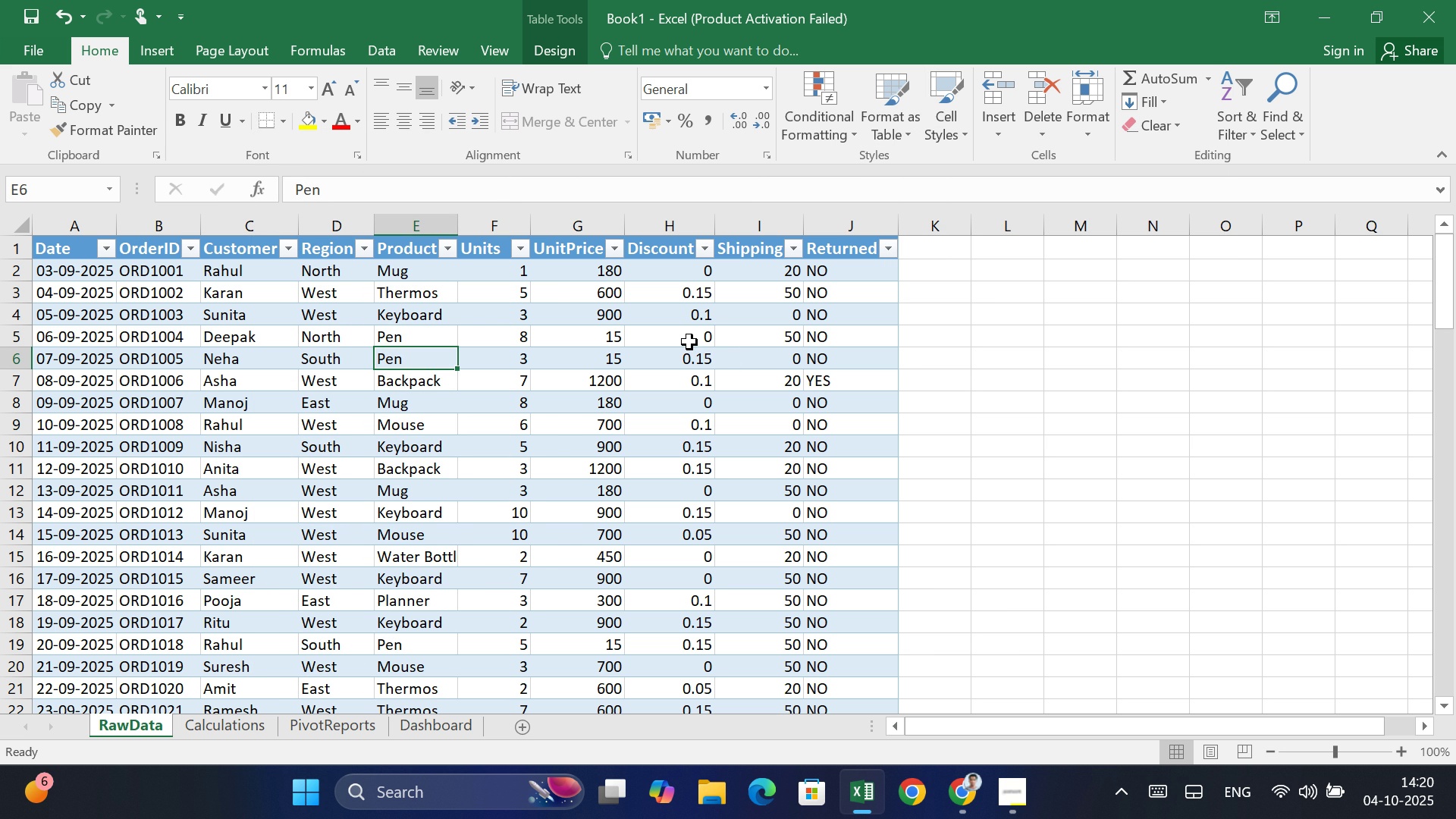 
wait(14.37)
 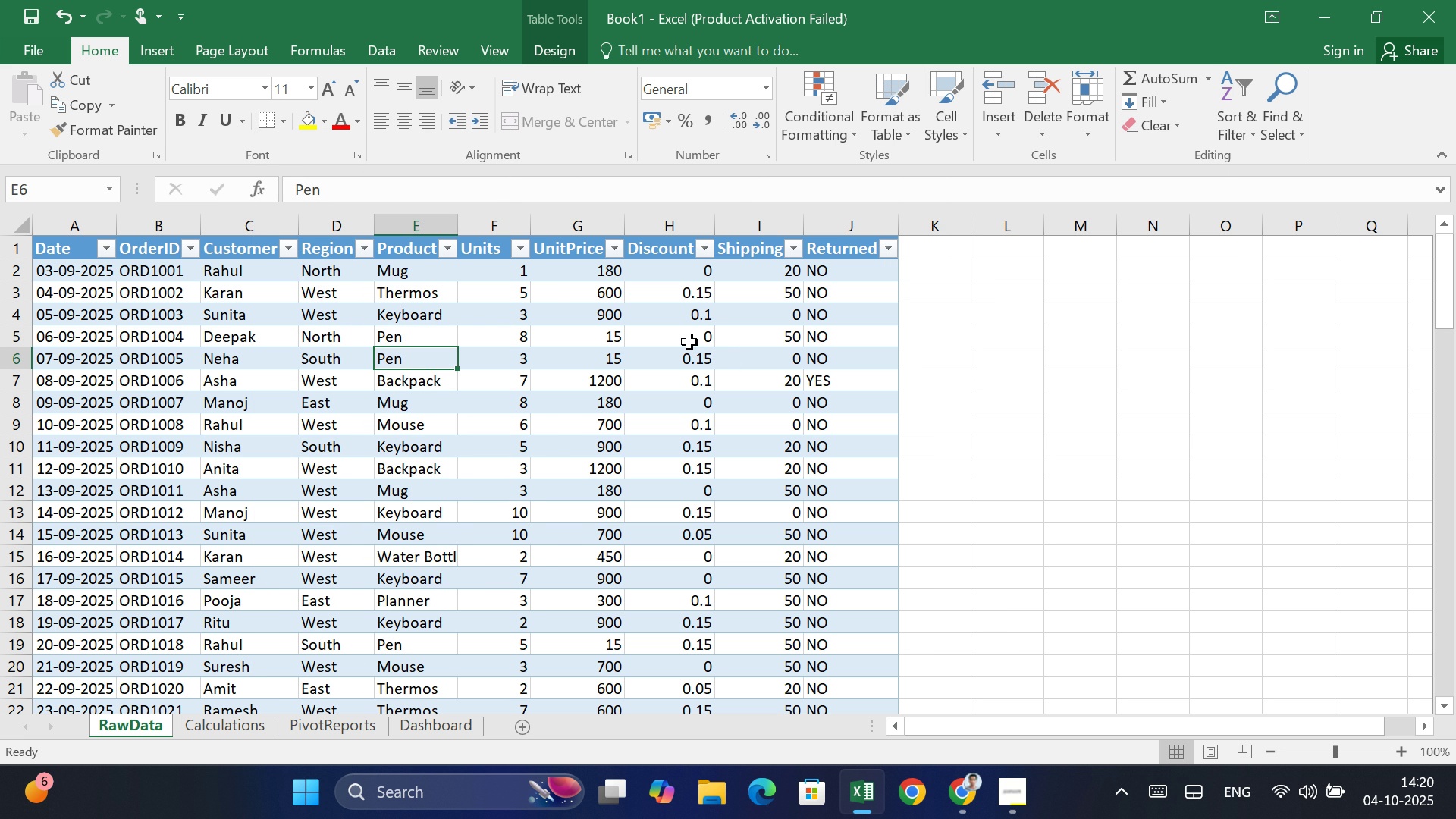 
left_click([707, 58])
 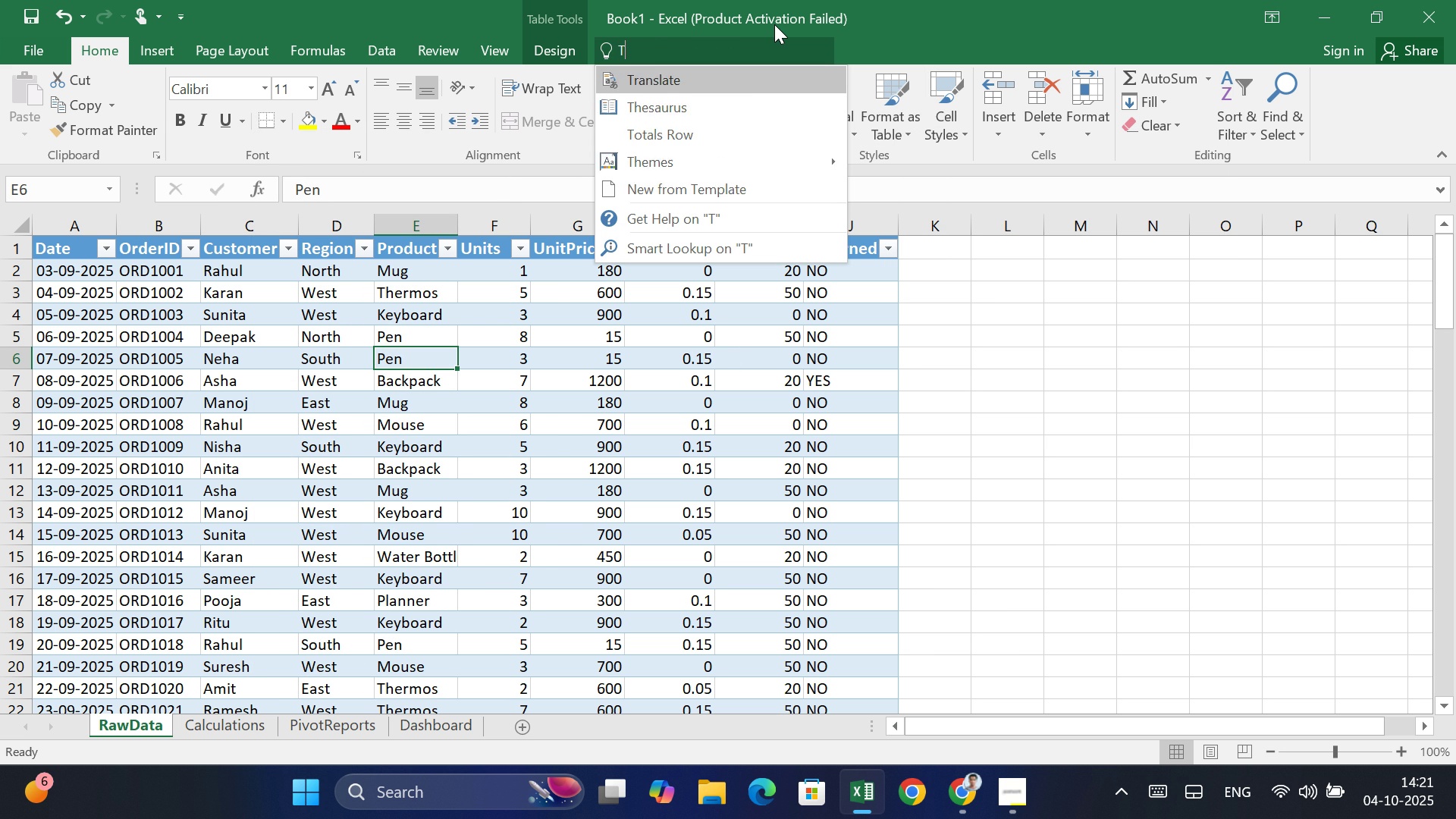 
type(TABLE NAME)
 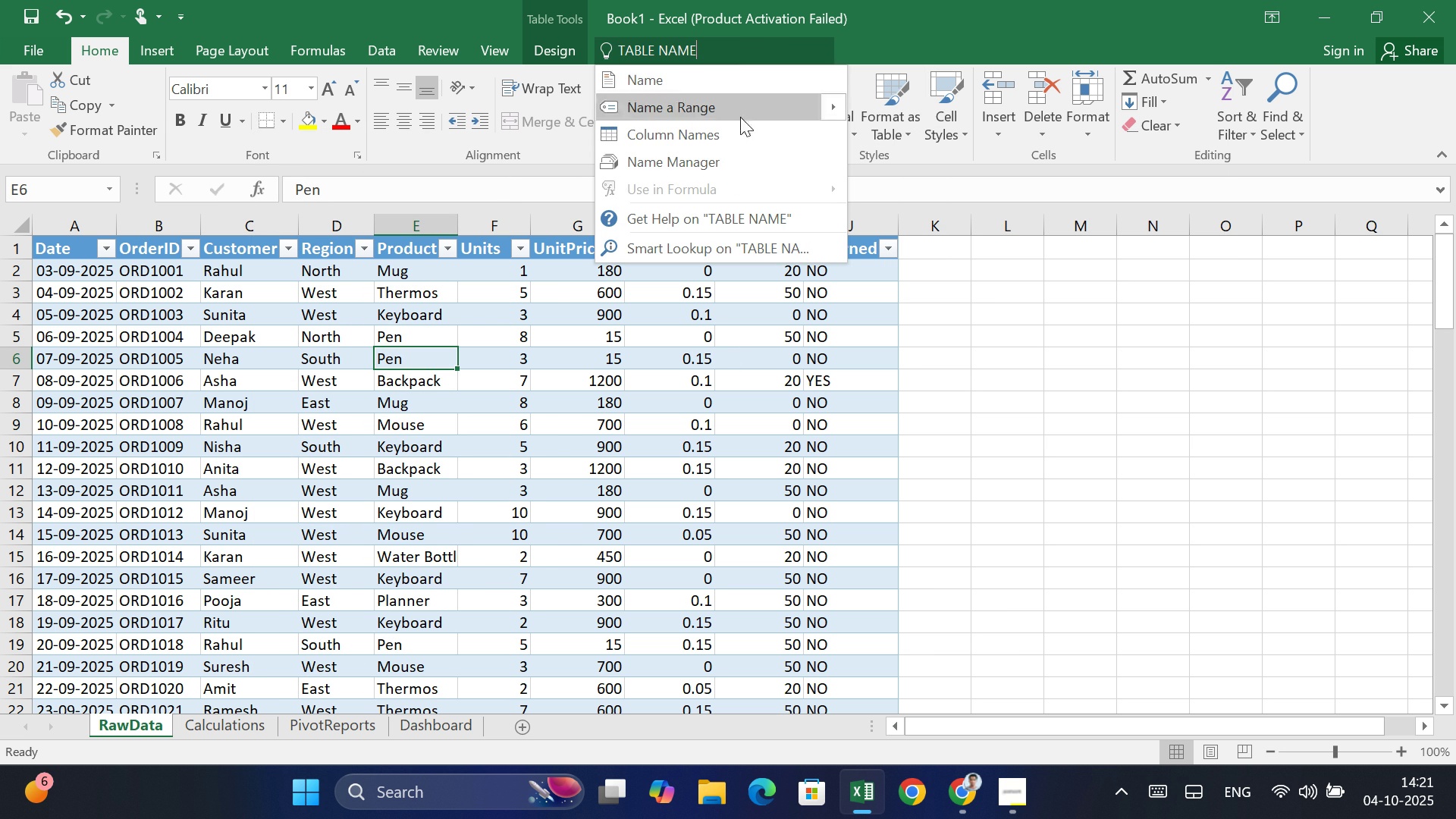 
left_click([999, 437])
 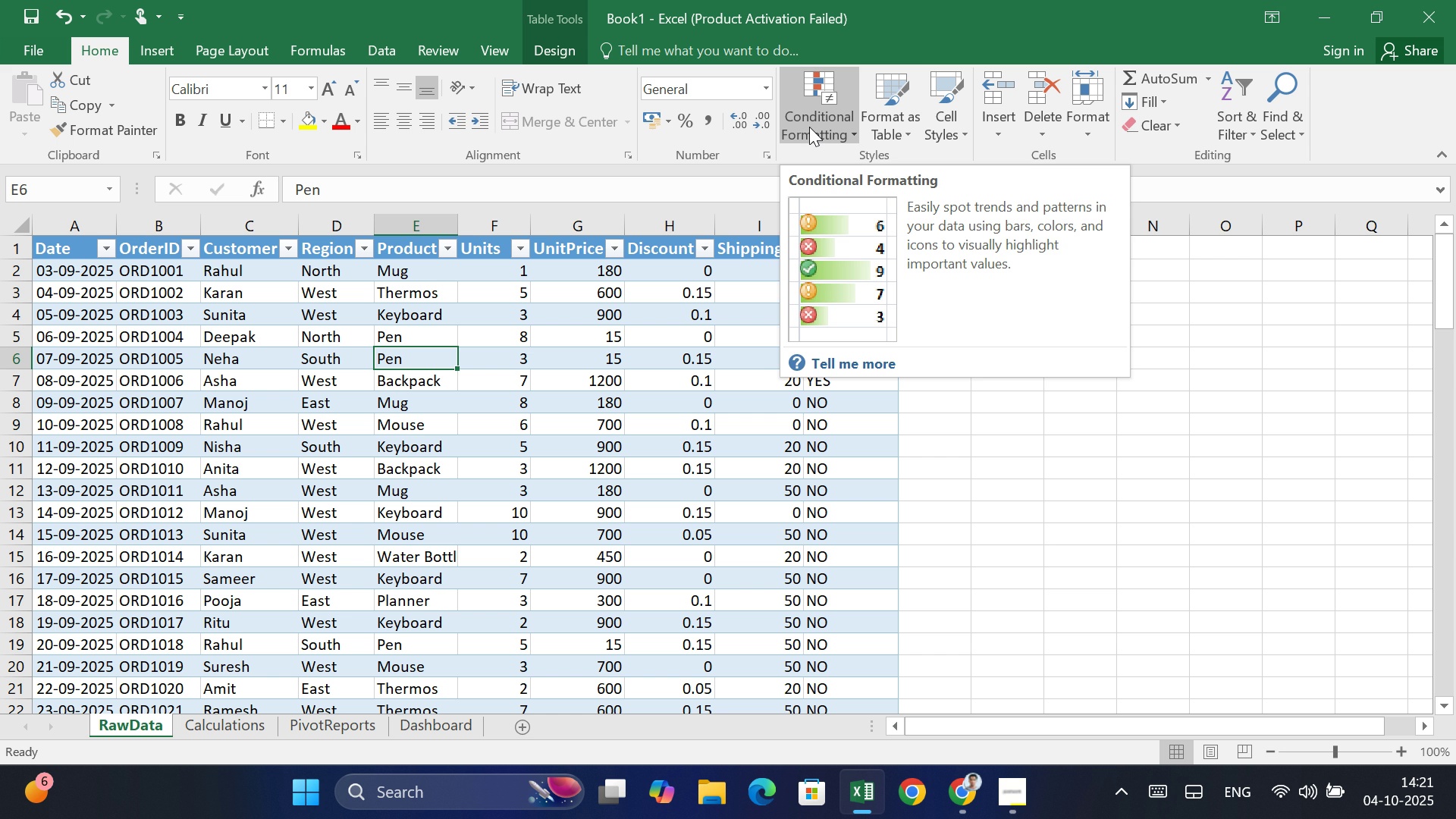 
wait(10.23)
 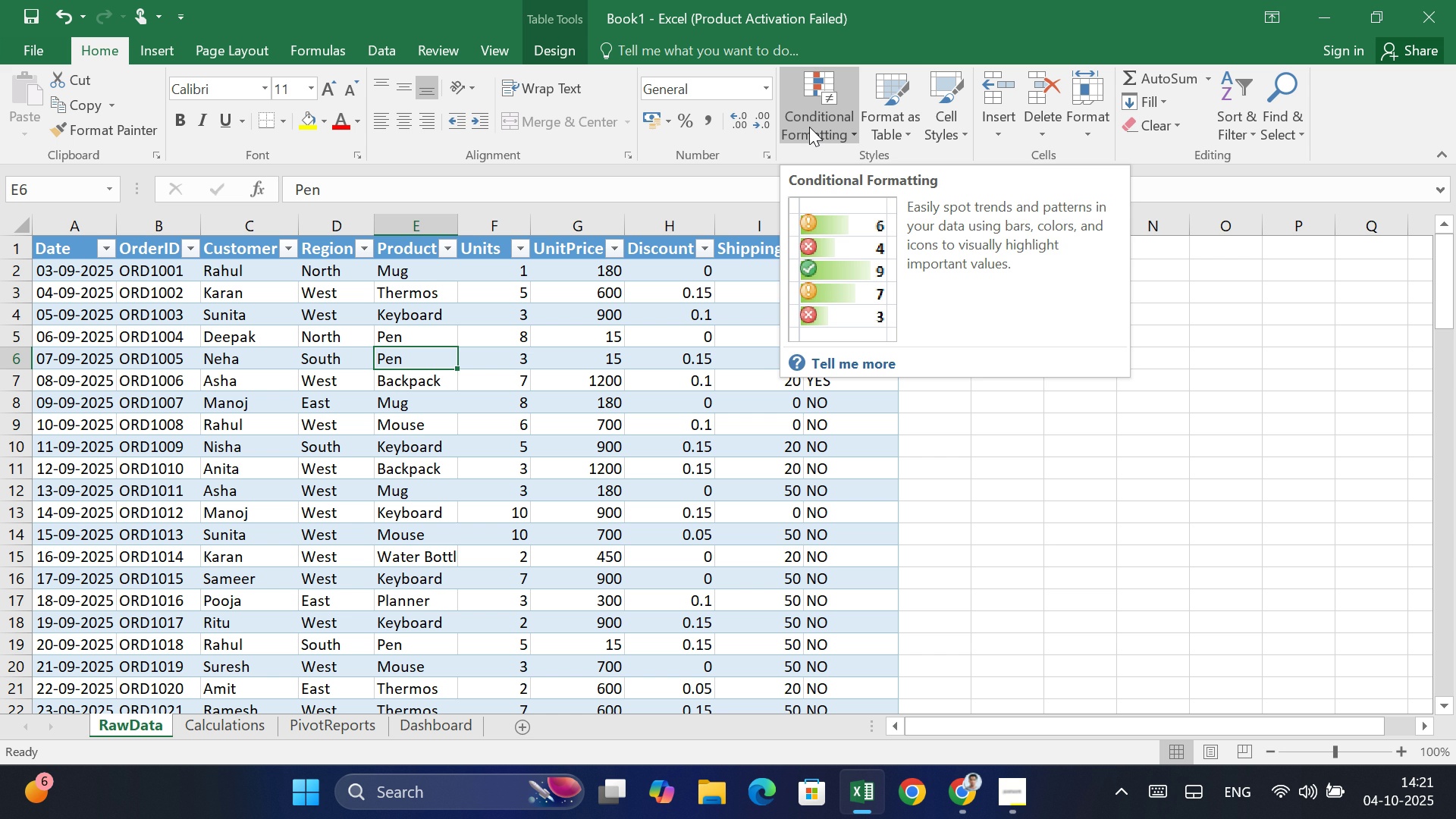 
mouse_move([419, 173])
 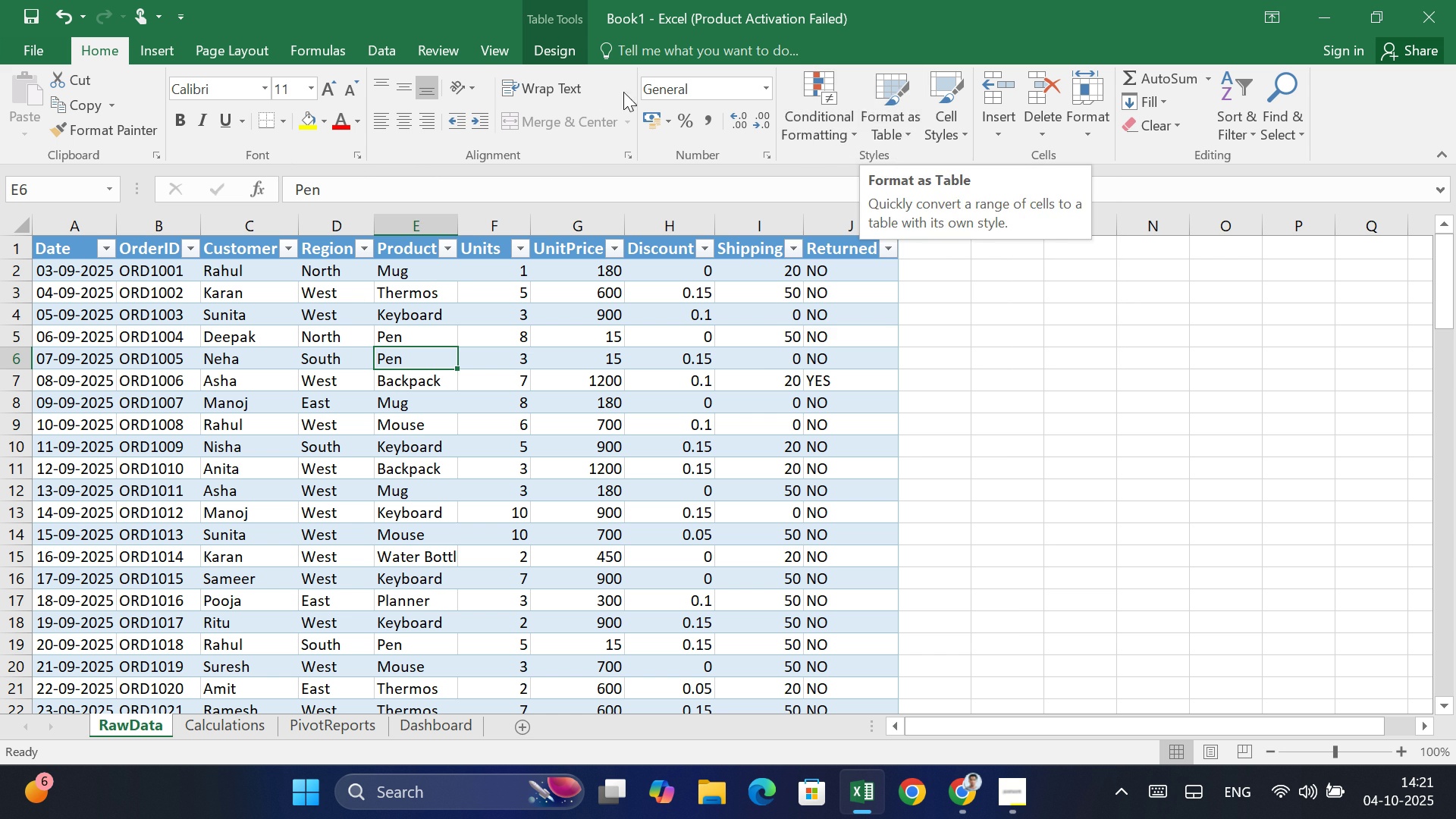 
left_click([549, 56])
 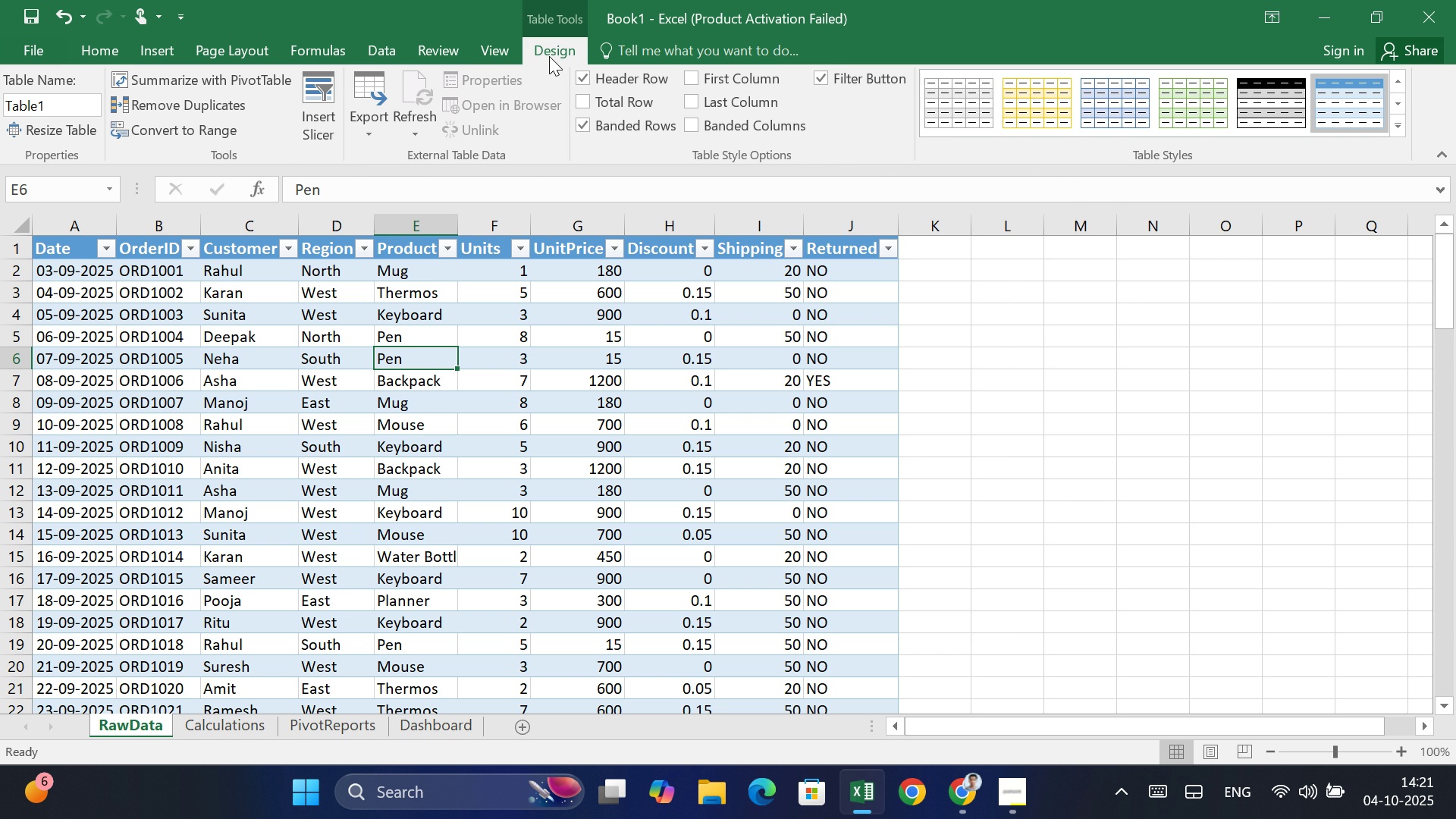 
wait(8.7)
 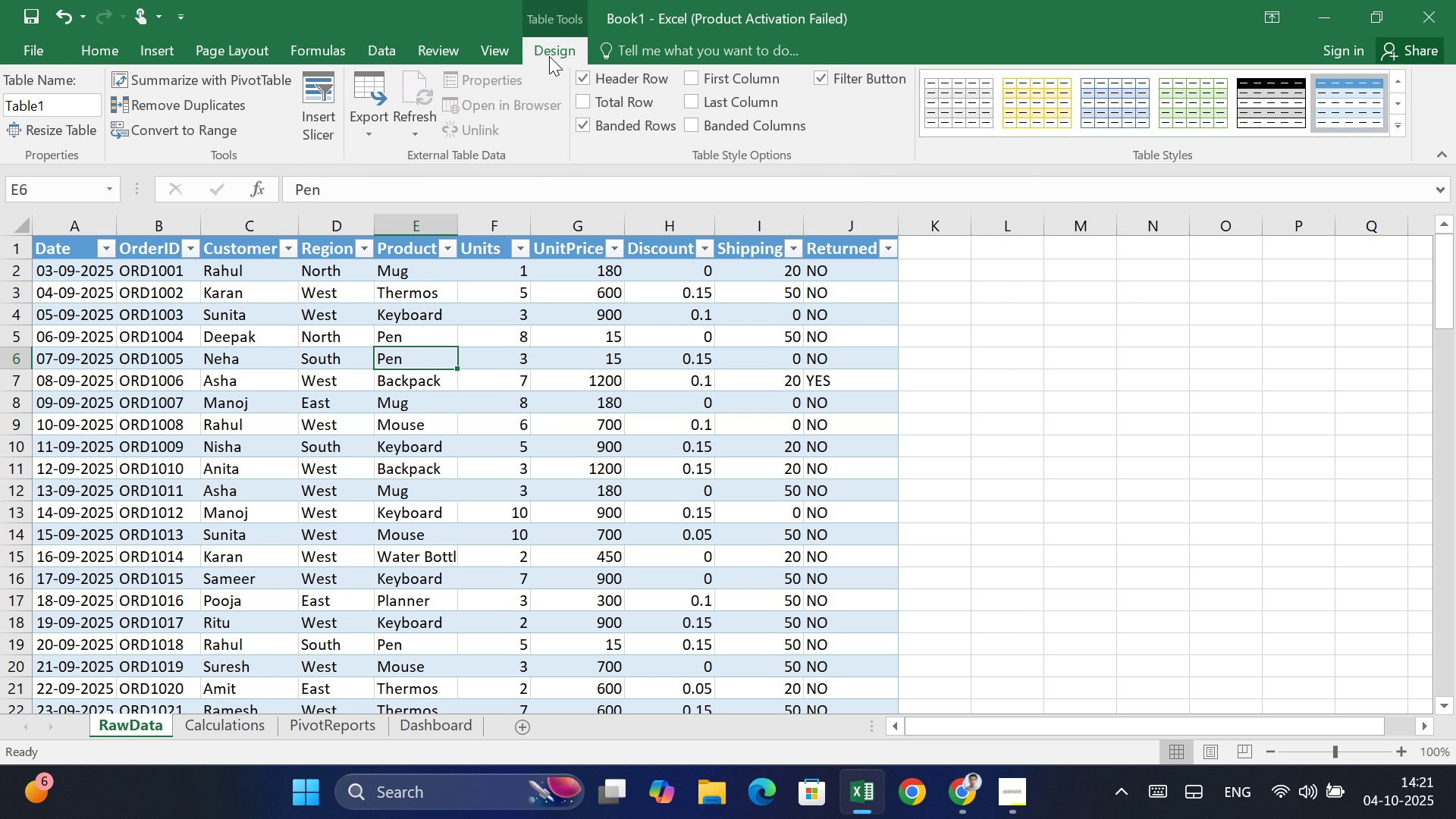 
left_click([61, 106])
 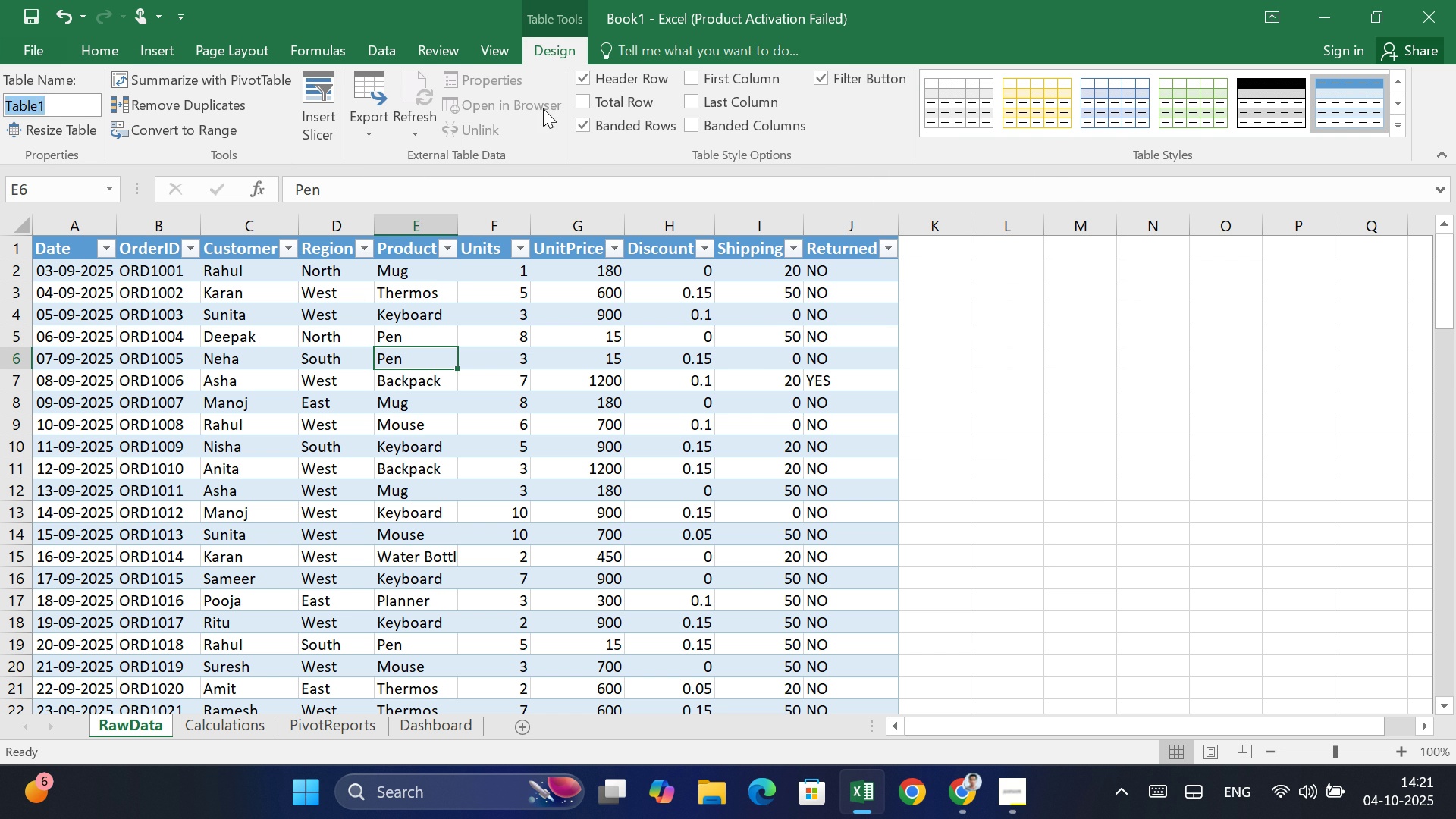 
key(Backspace)
type(SalesTable)
 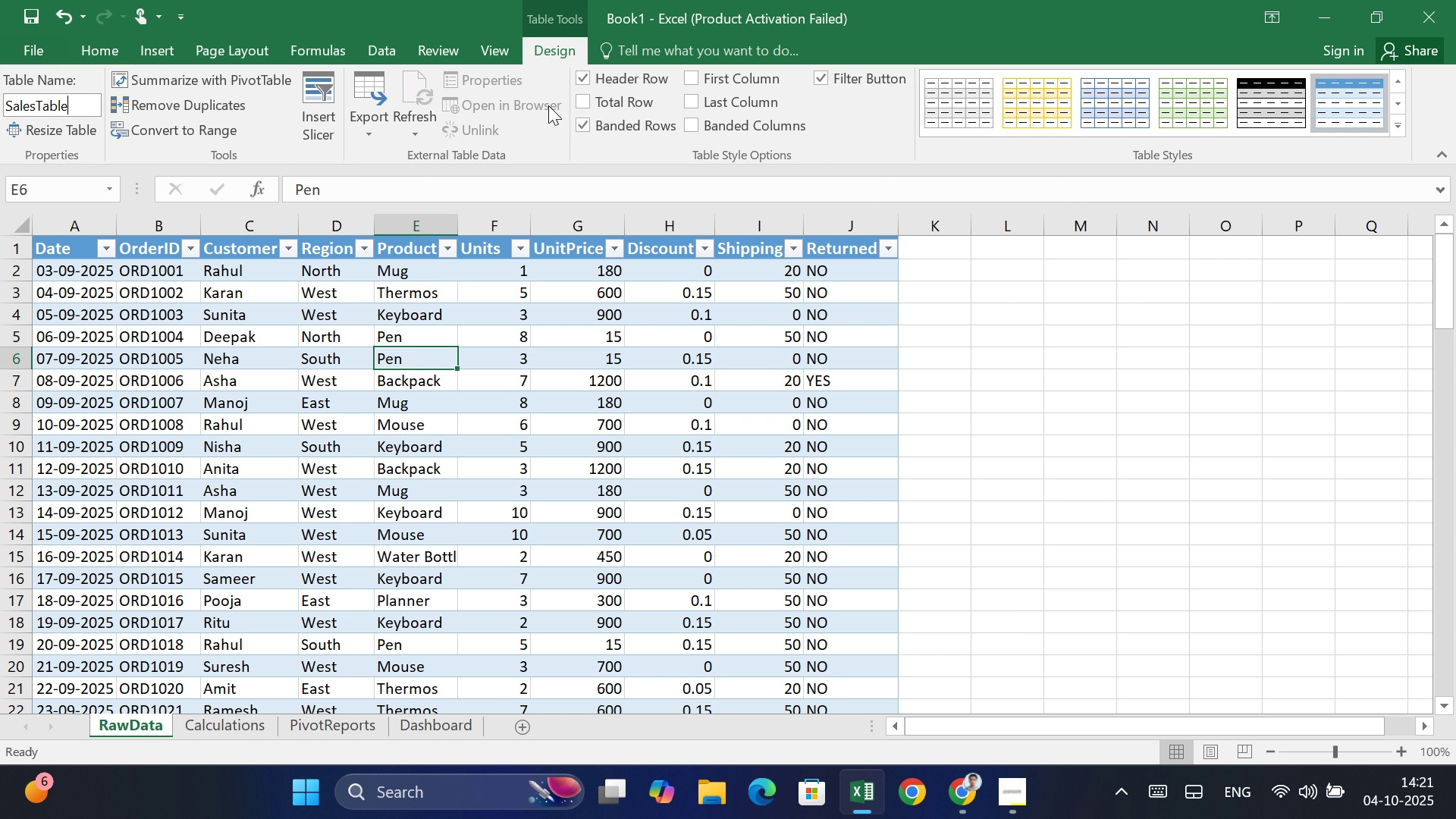 
key(Enter)
 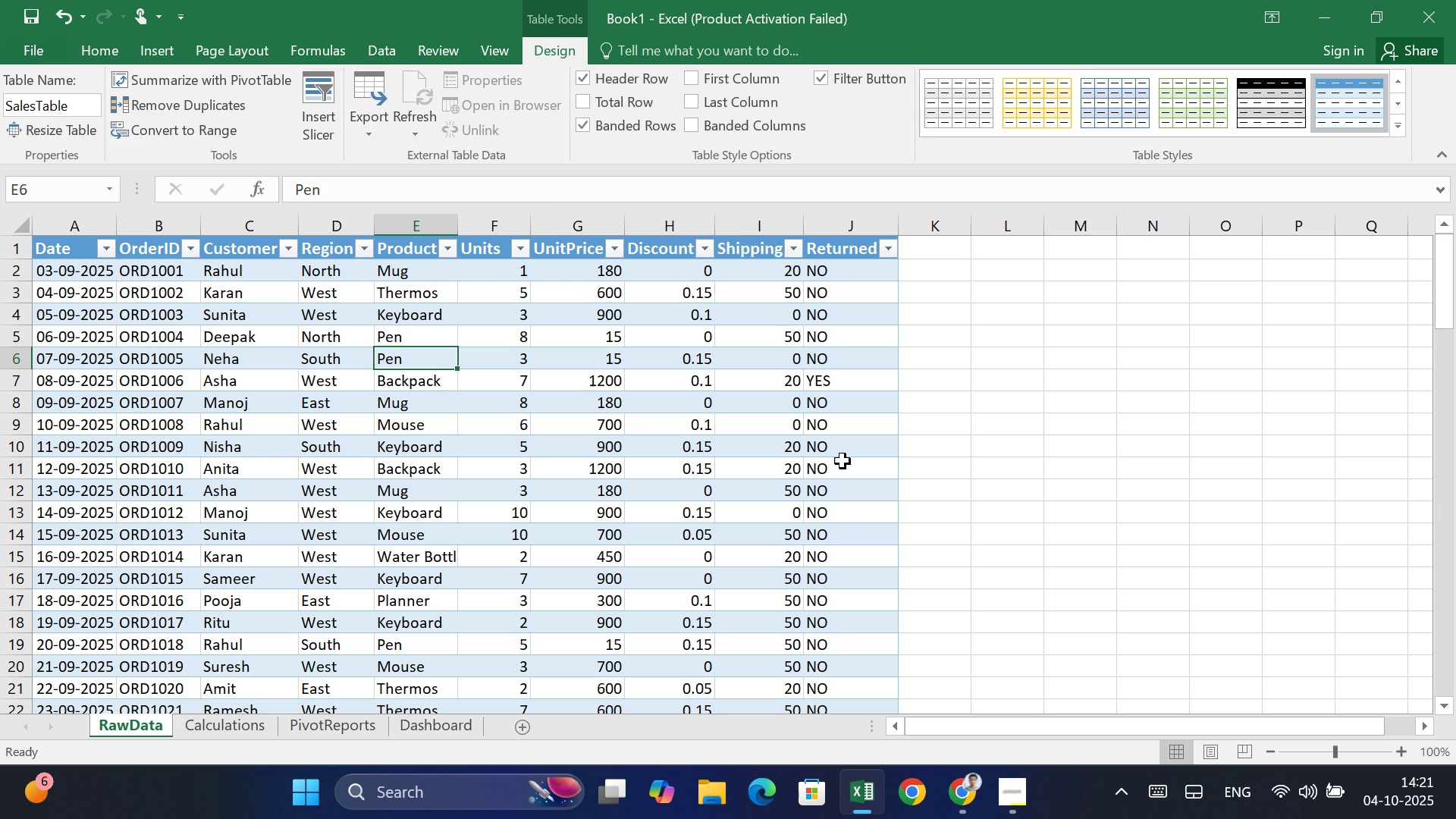 
left_click([1071, 408])
 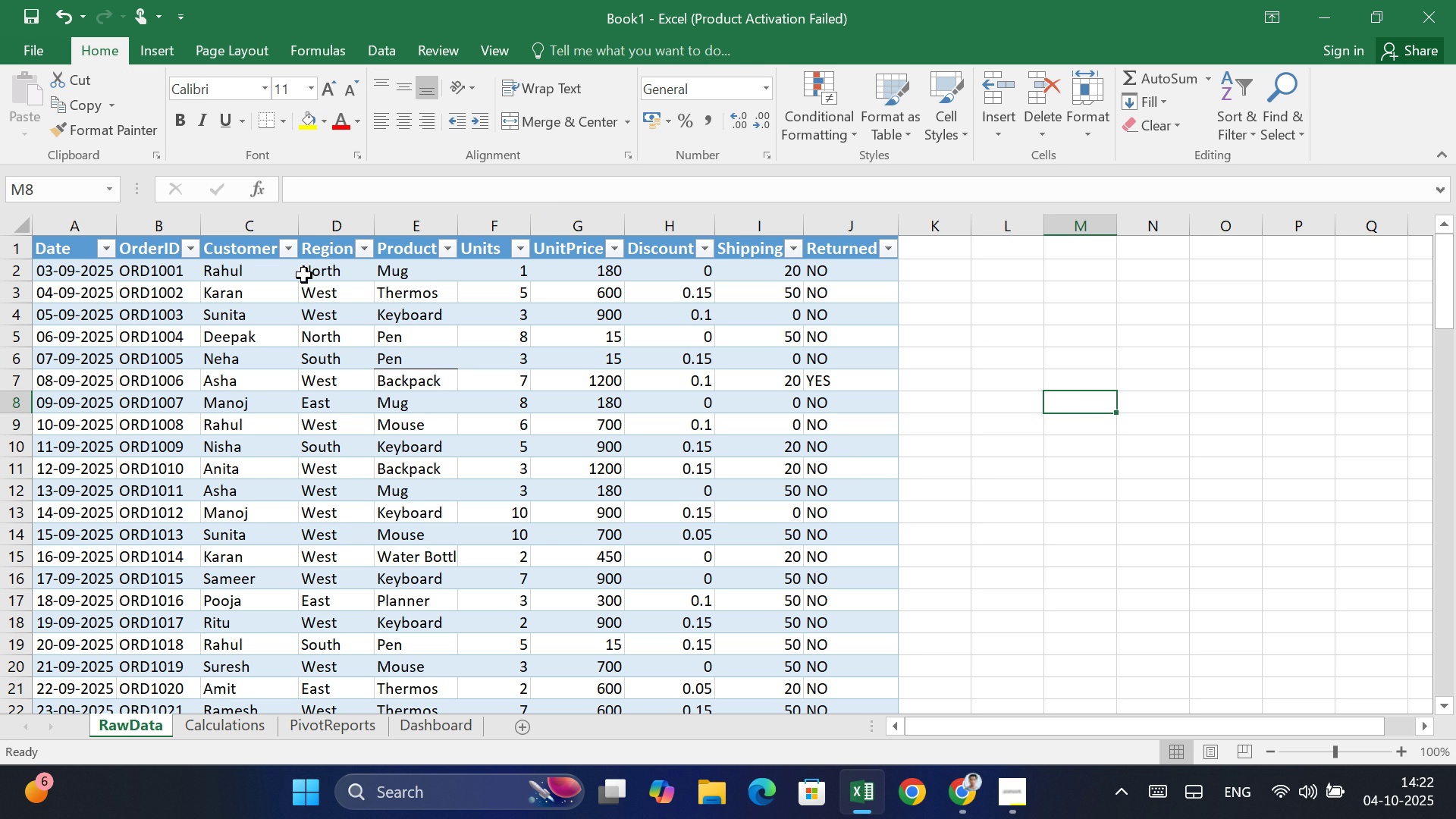 
wait(17.54)
 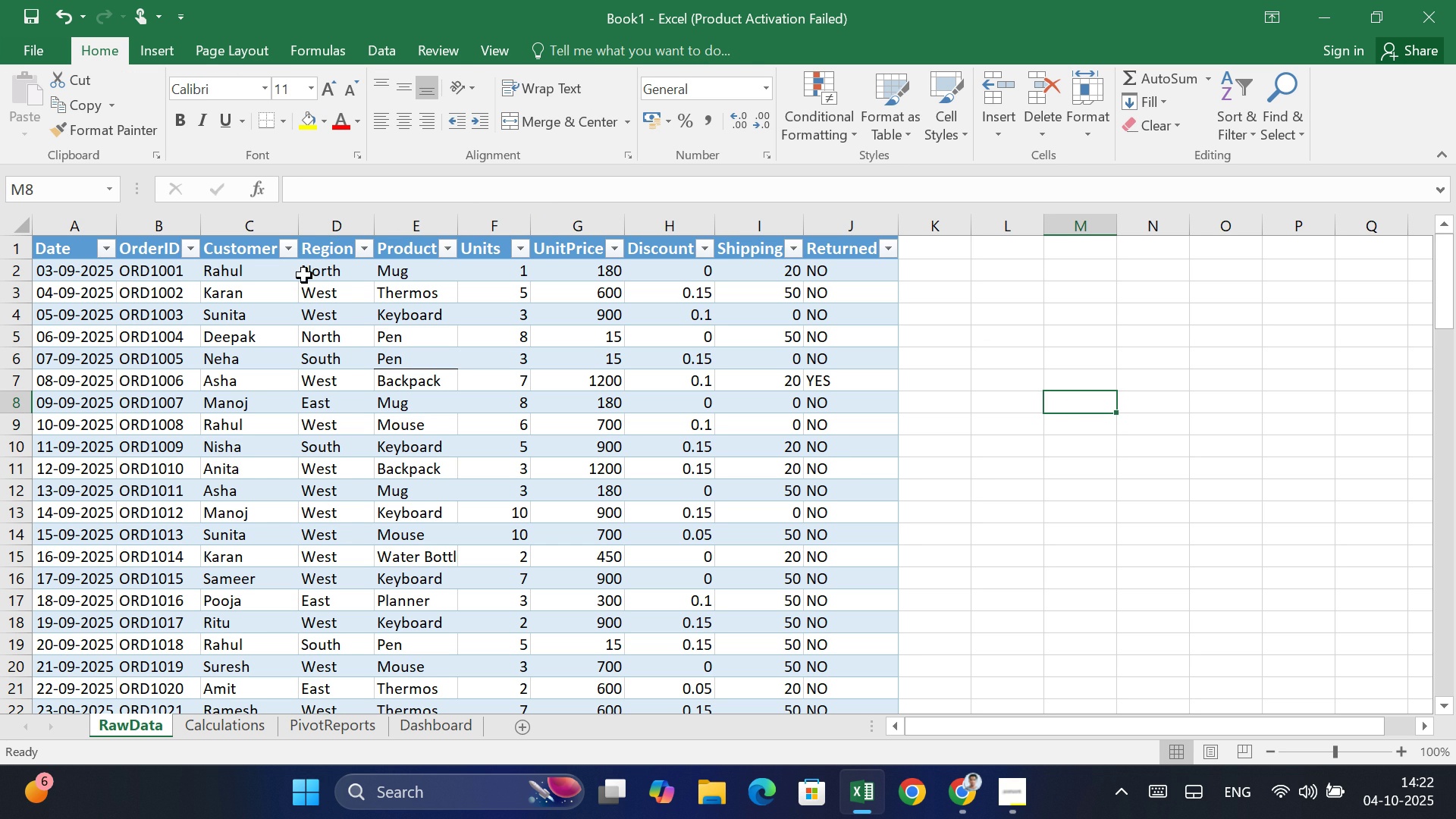 
scroll: coordinate [399, 477], scroll_direction: down, amount: 1.0
 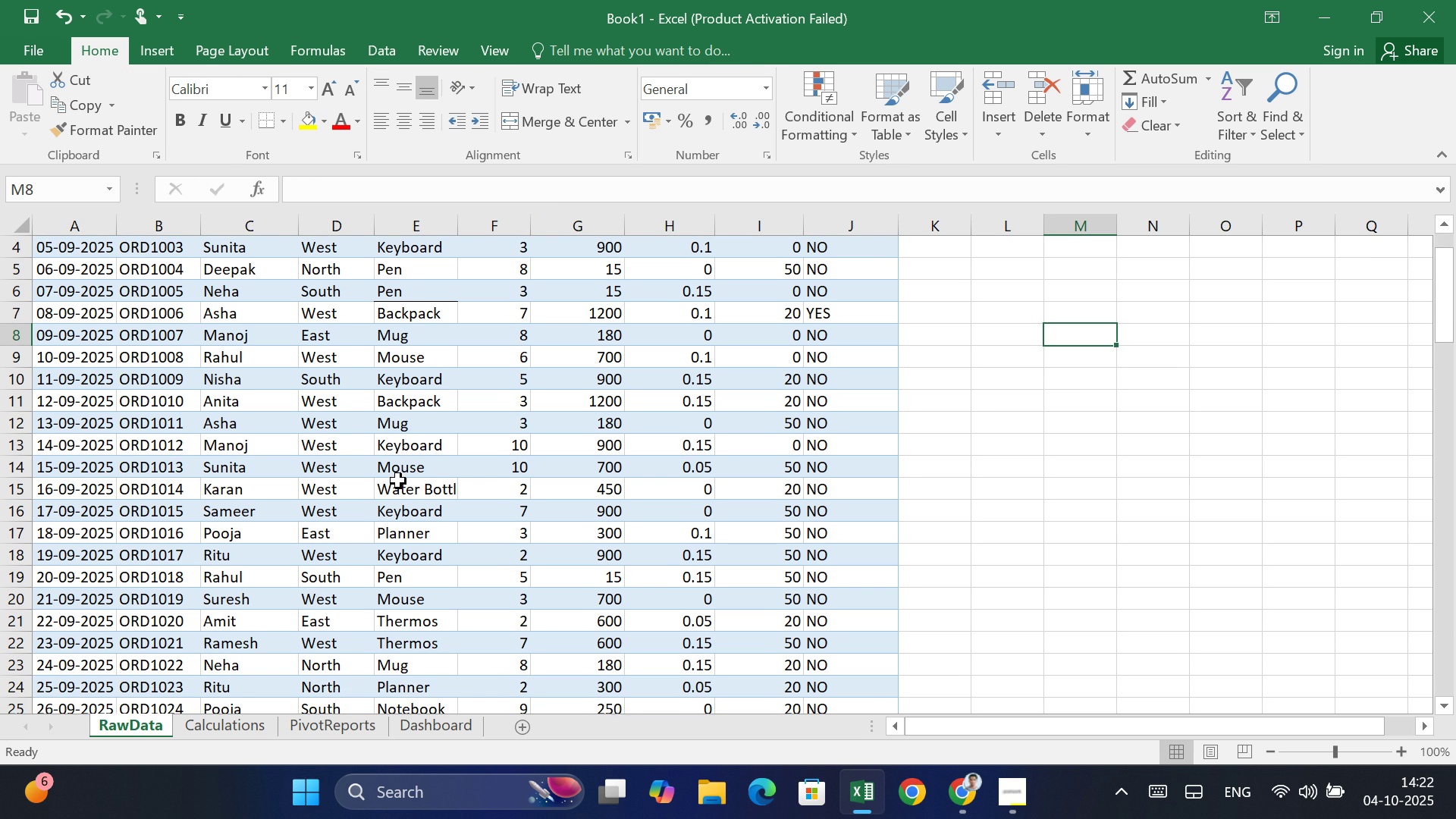 
scroll: coordinate [398, 481], scroll_direction: up, amount: 1.0
 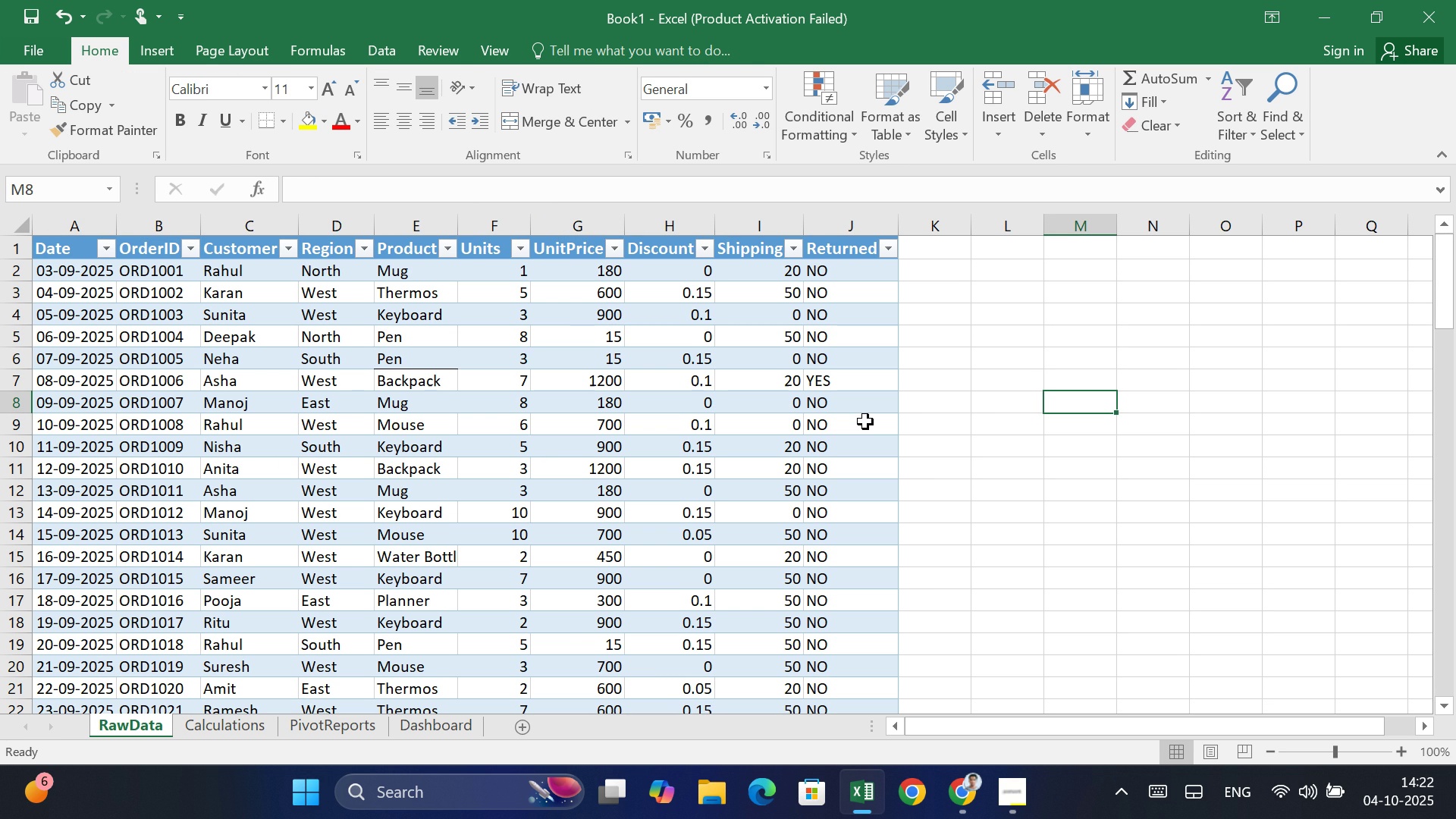 
wait(7.65)
 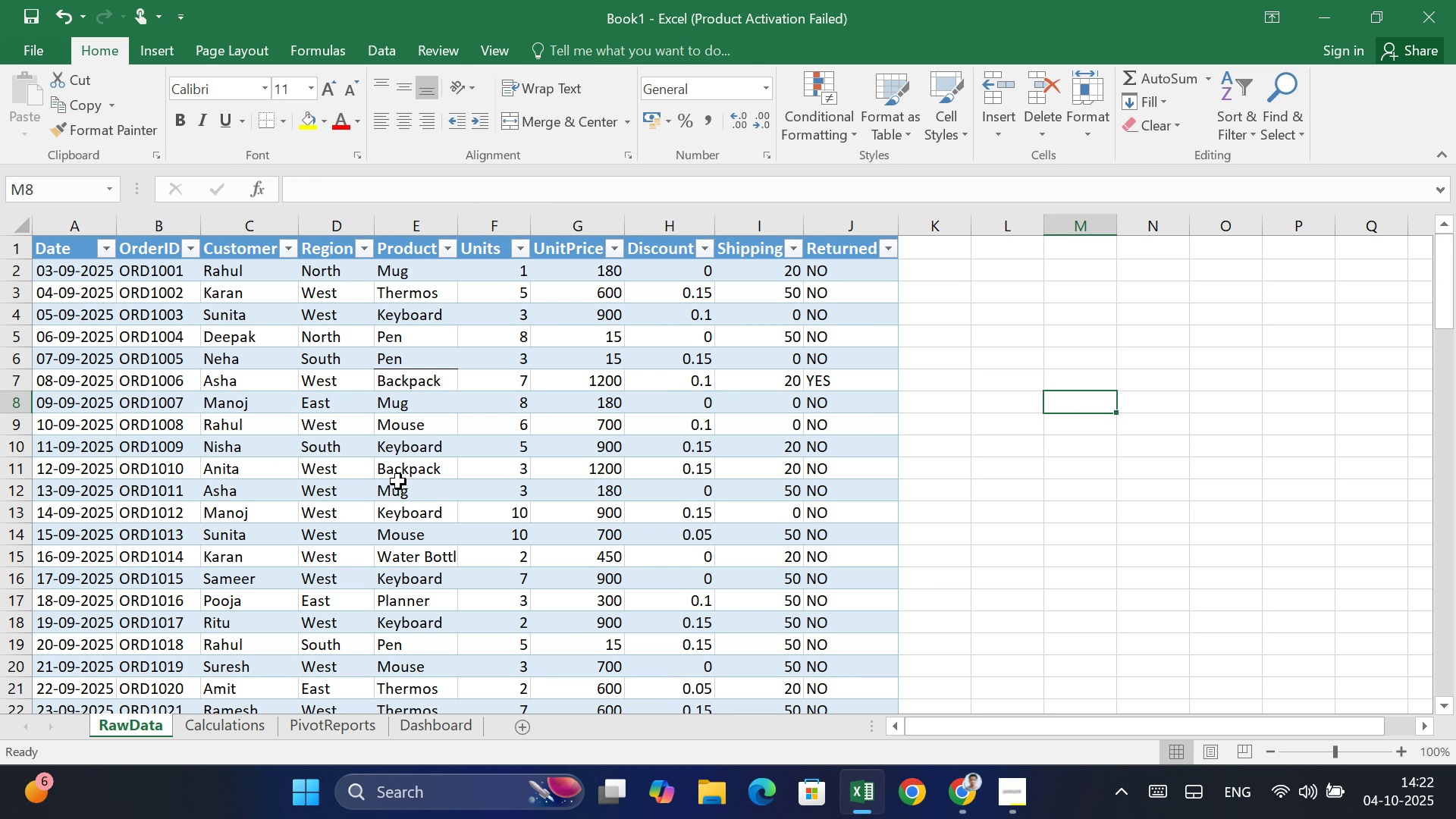 
scroll: coordinate [532, 512], scroll_direction: down, amount: 1.0
 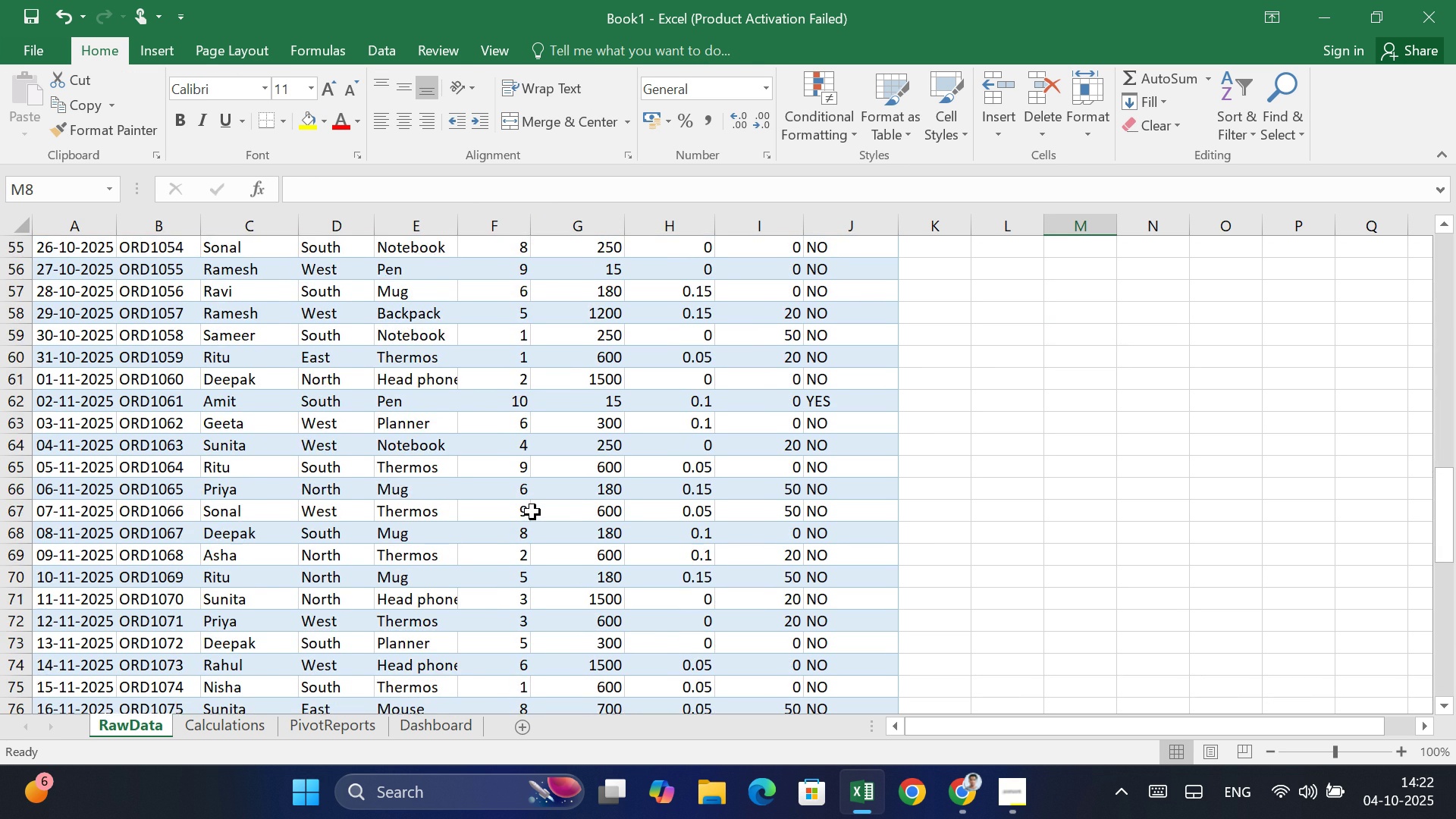 
scroll: coordinate [532, 512], scroll_direction: up, amount: 18.0
 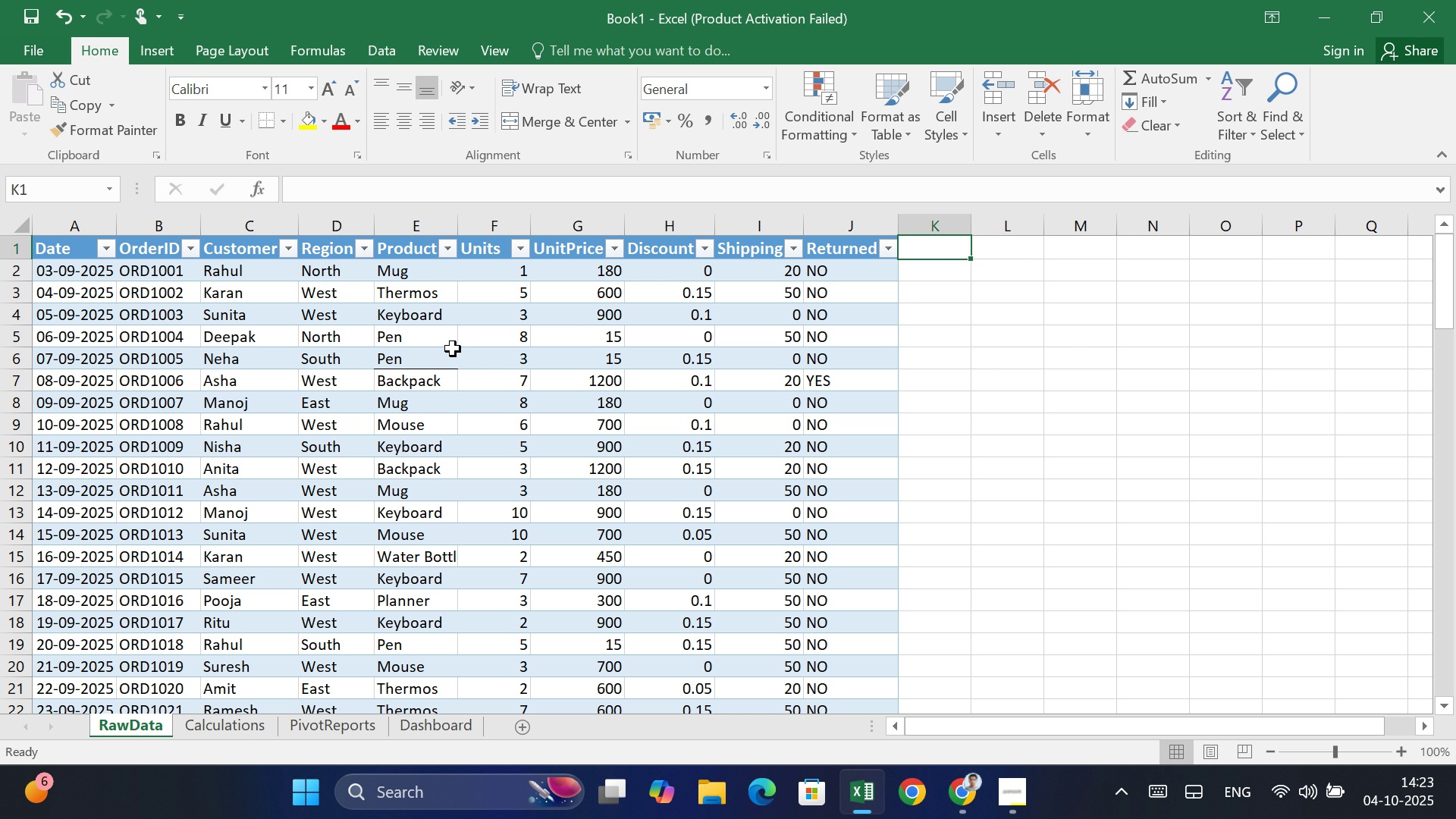 
wait(61.8)
 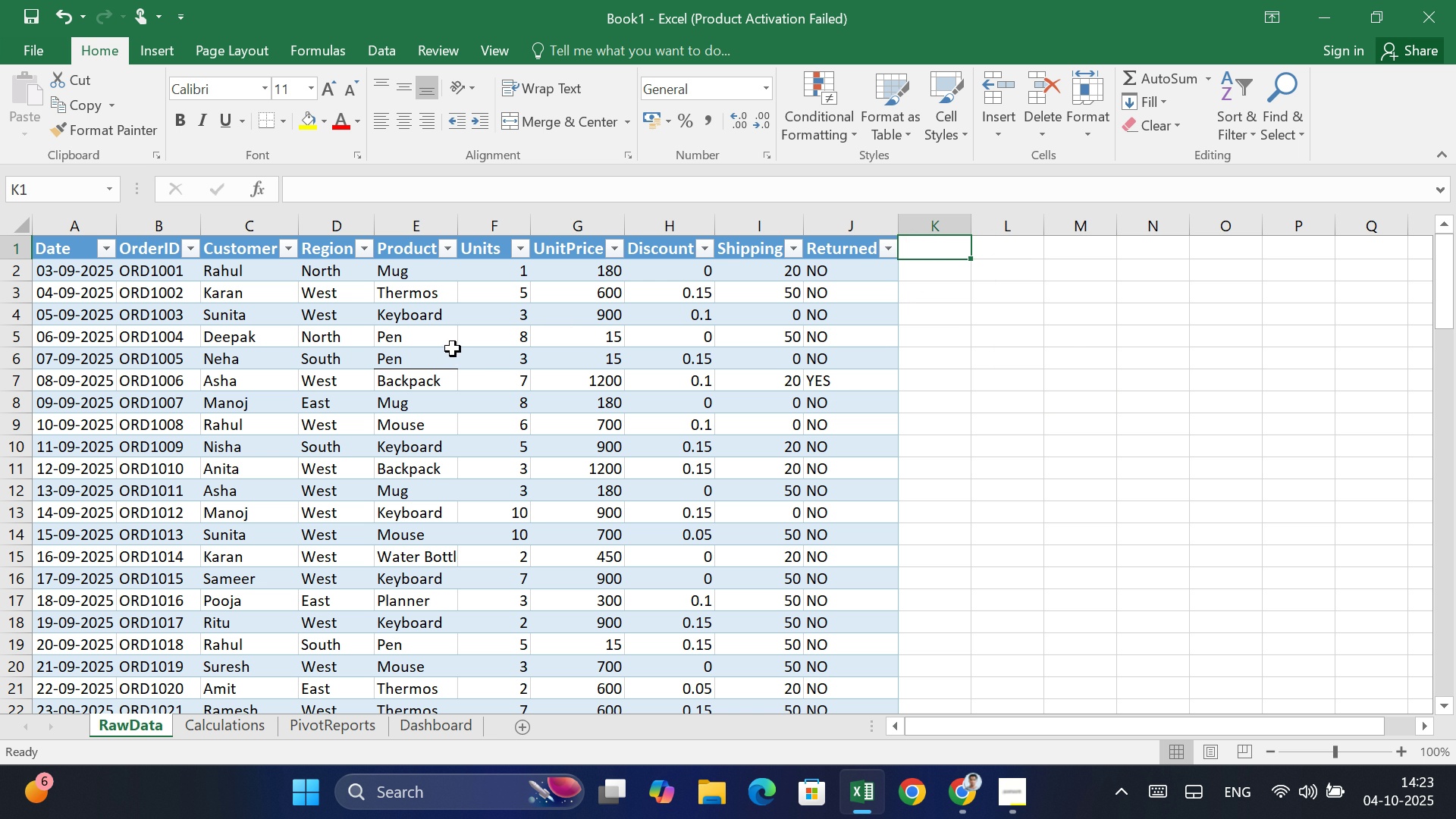 
left_click([934, 243])
 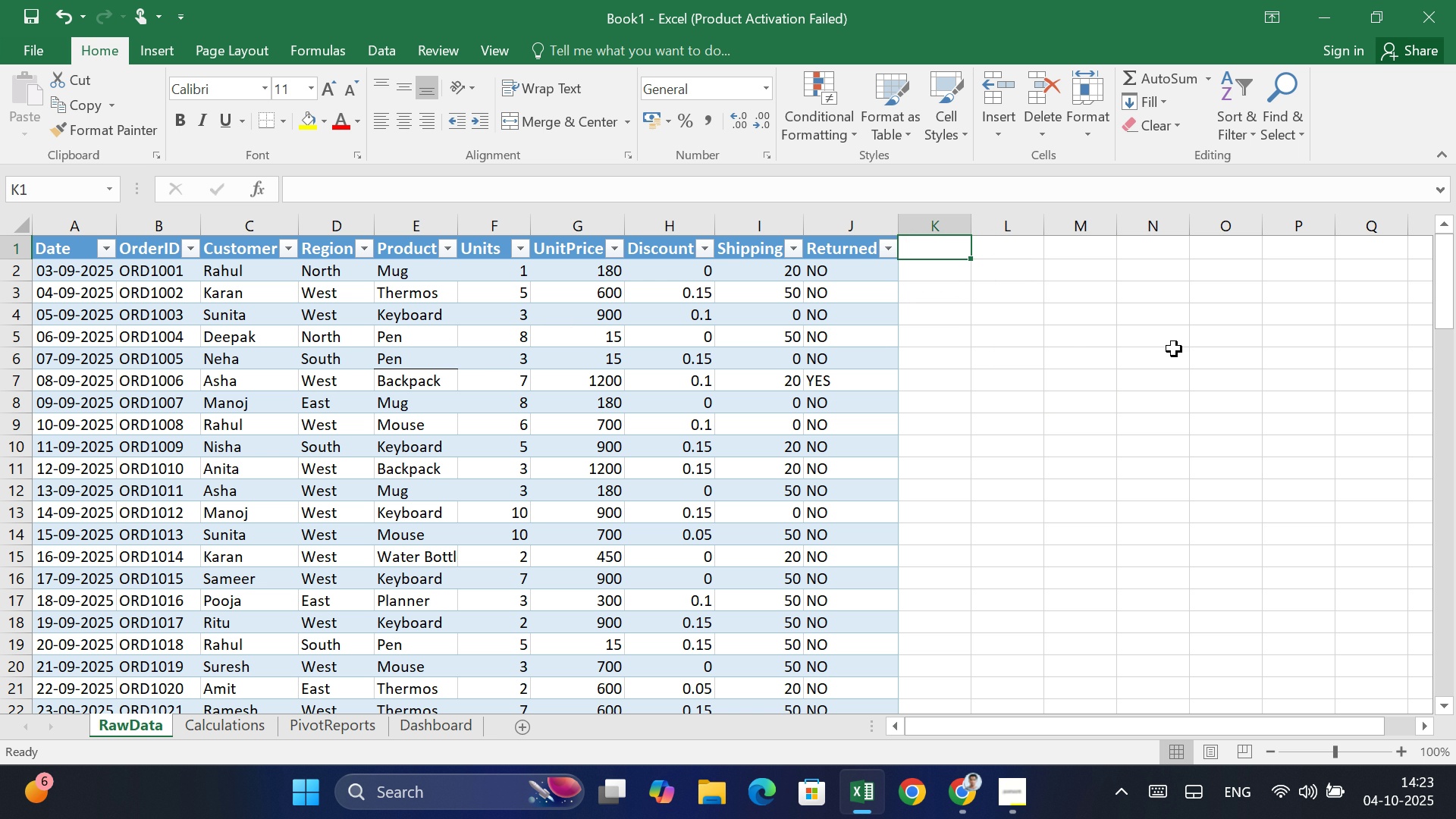 
type(Total )
key(Backspace)
type(Salesa)
key(Backspace)
 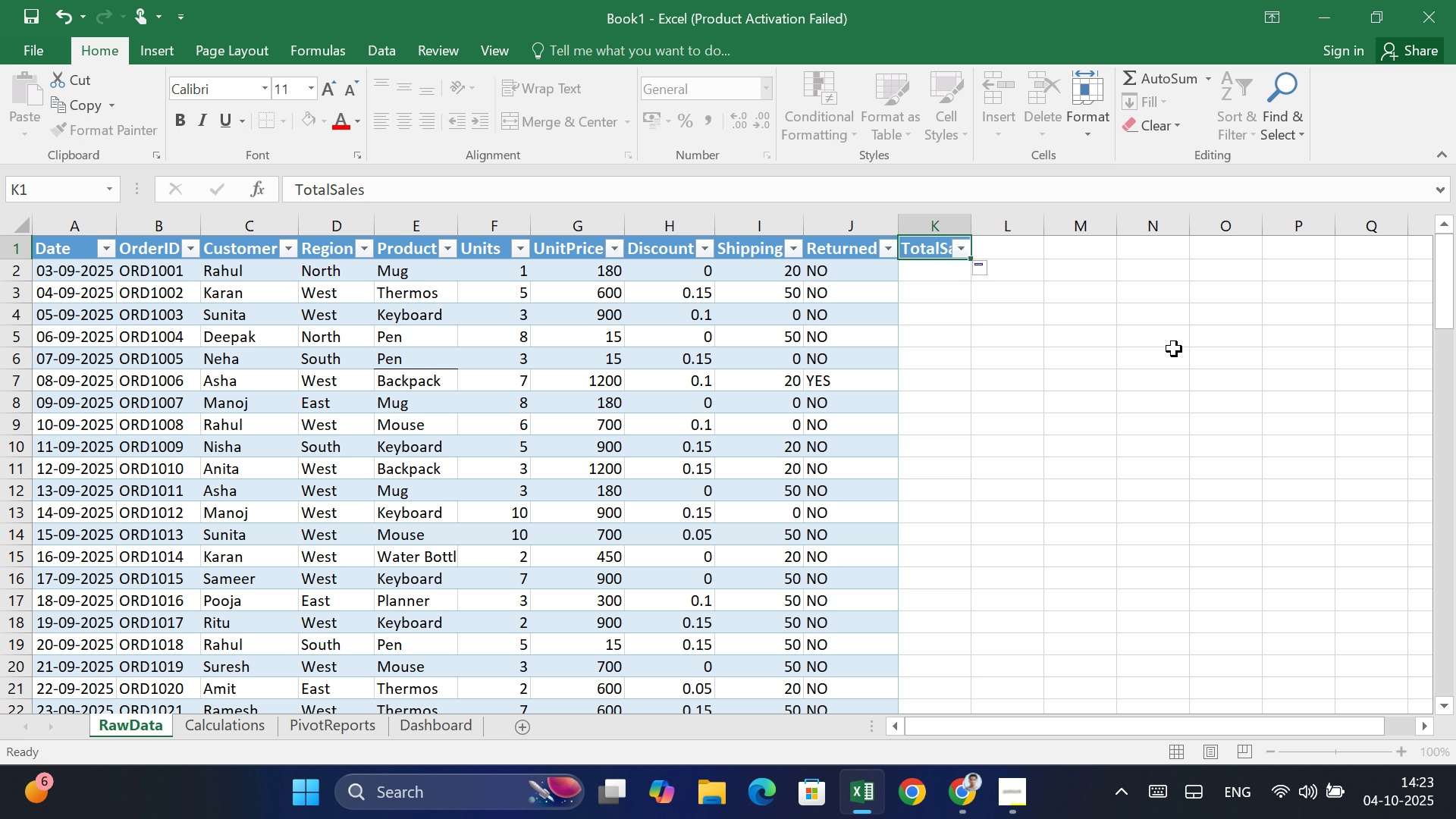 
key(Enter)
 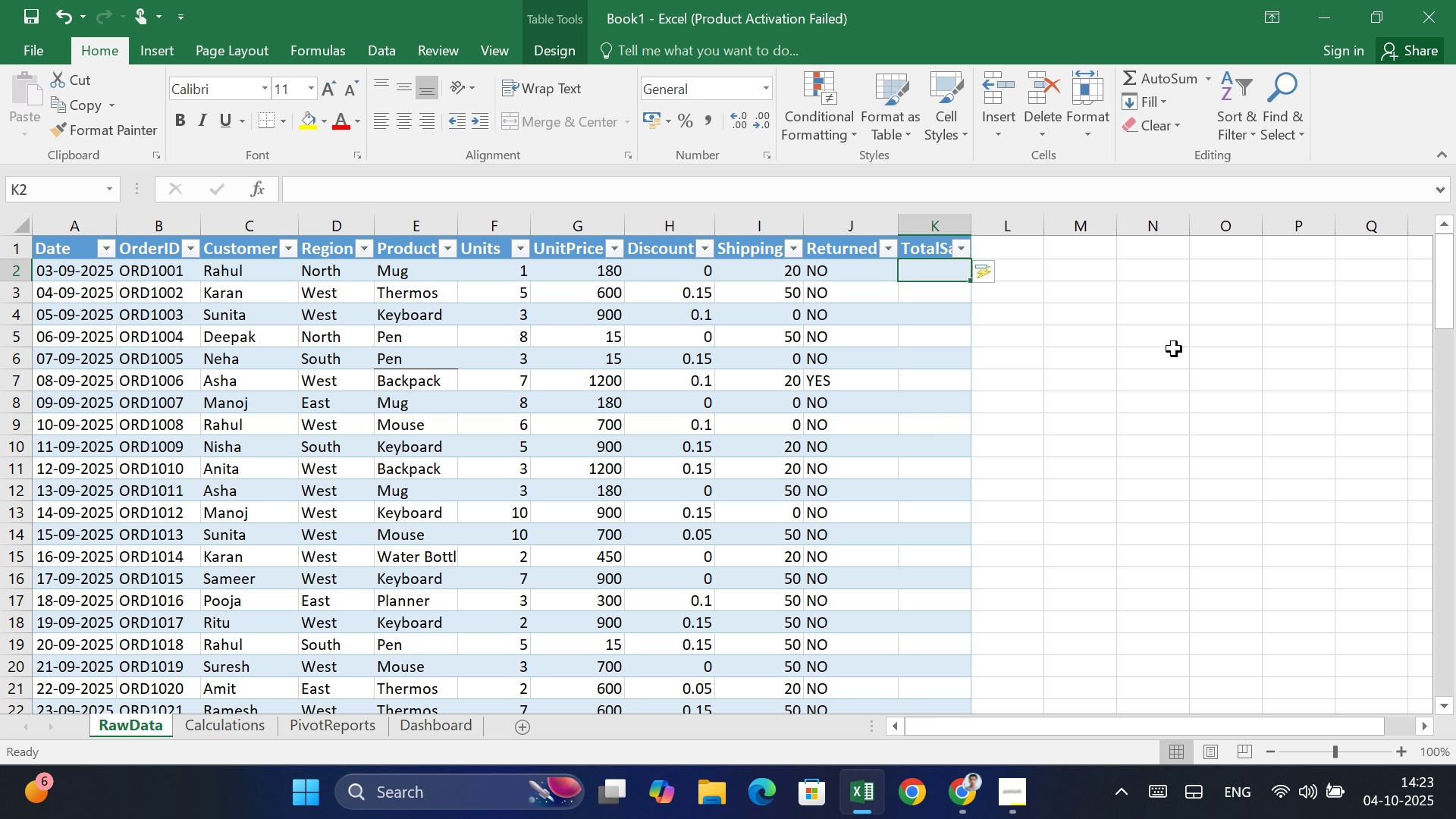 
wait(15.91)
 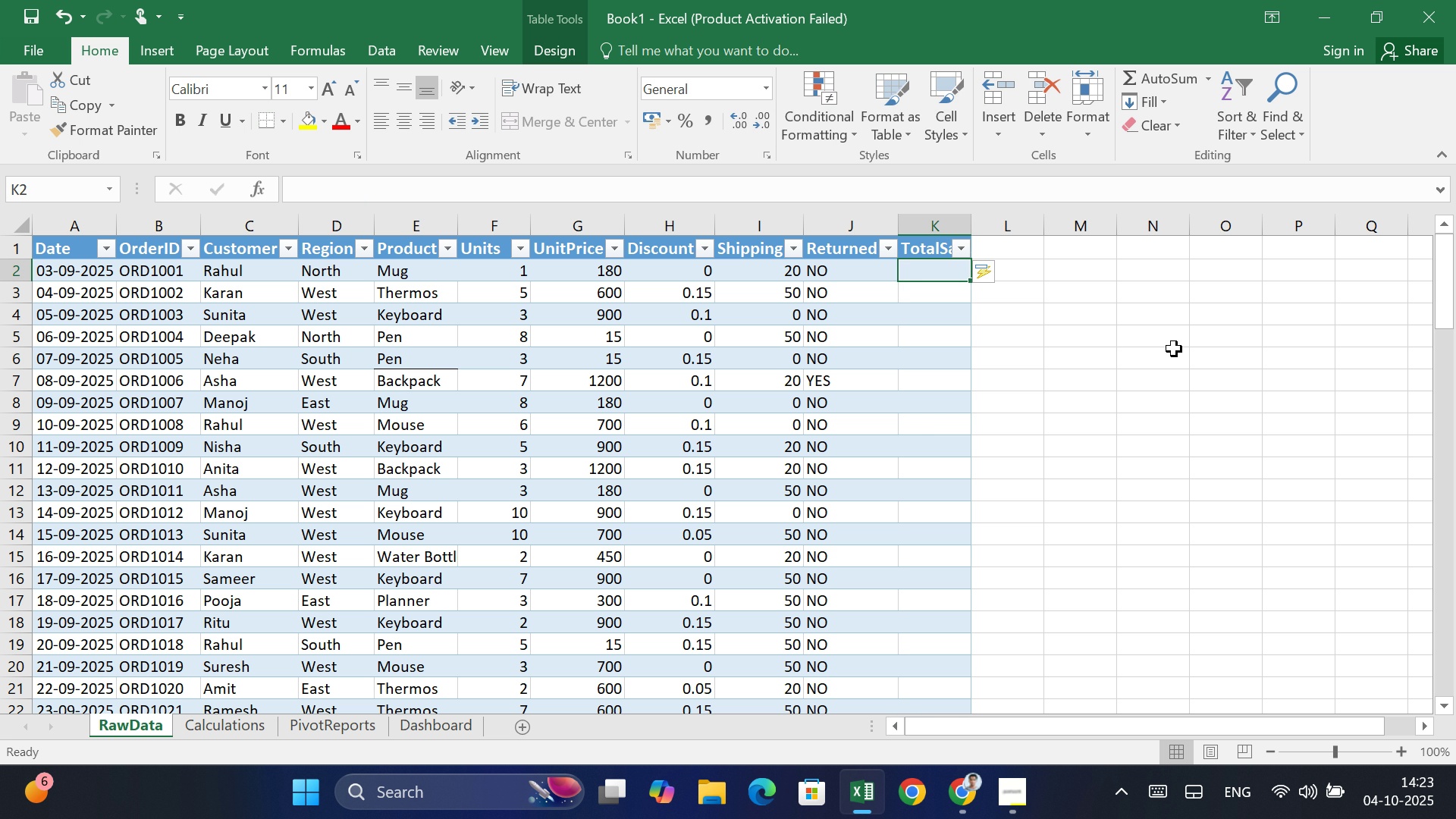 
key(Equal)
 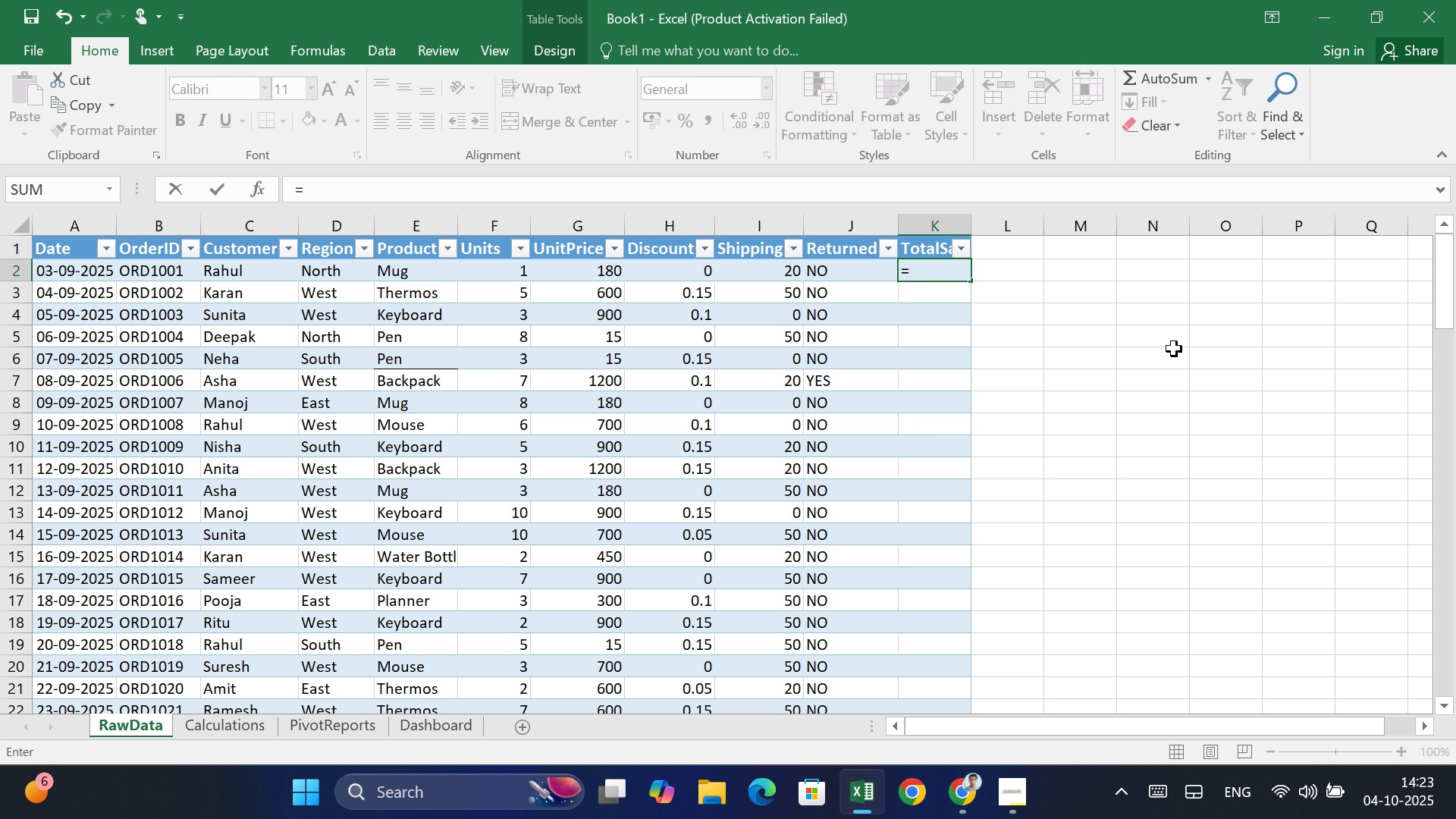 
type(@Unit)
key(Backspace)
 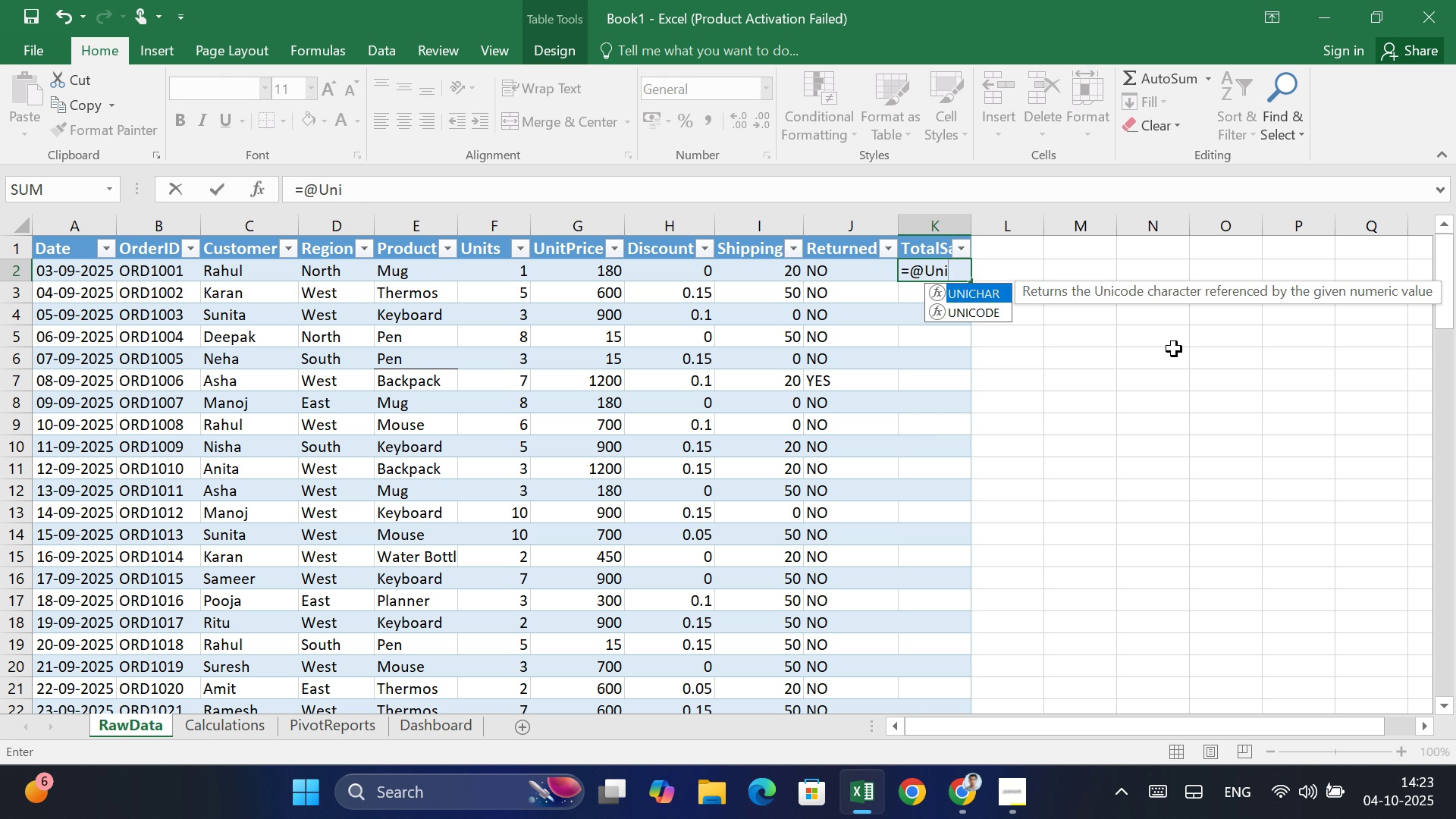 
key(Backspace)
 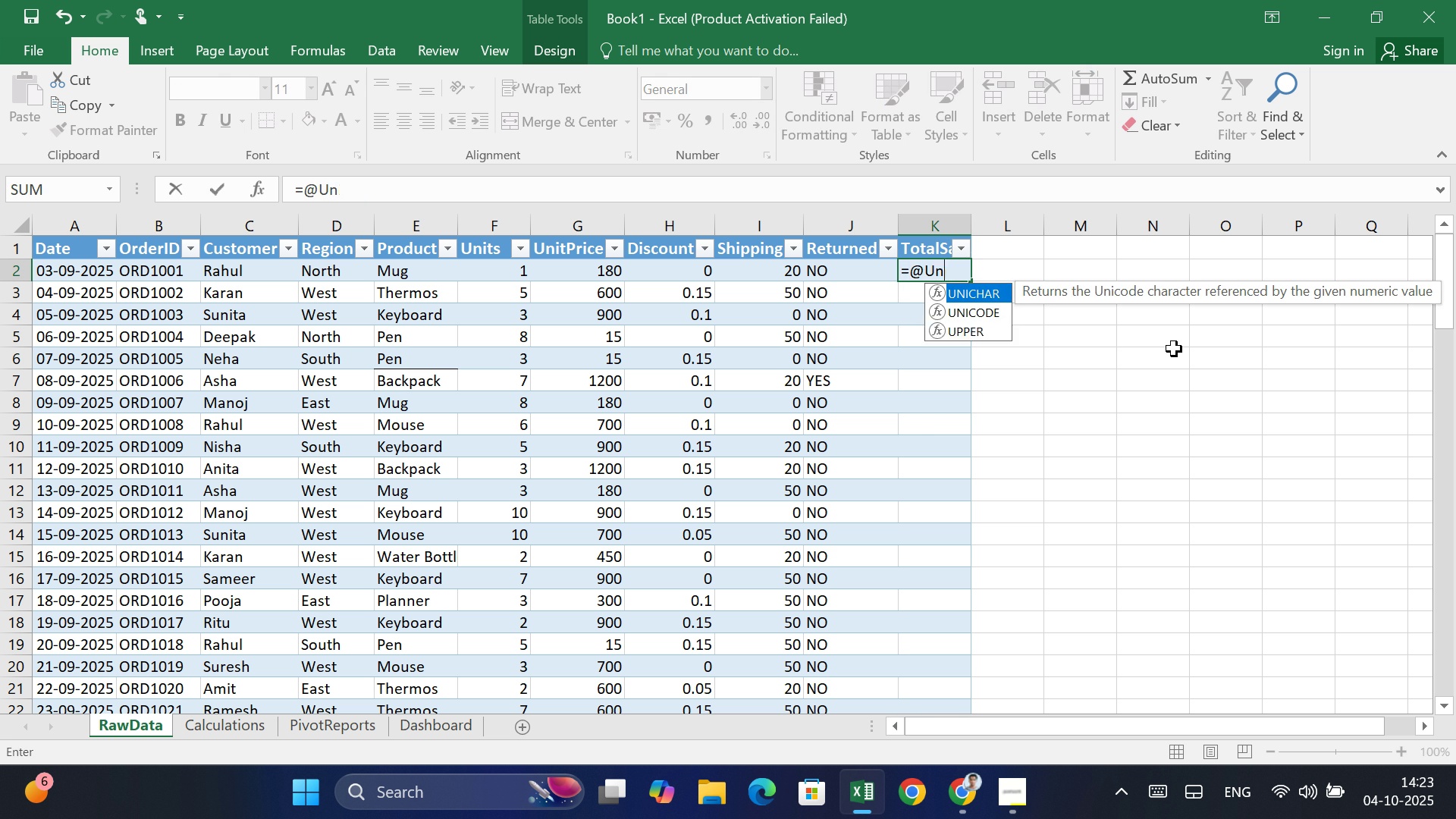 
key(Backspace)
 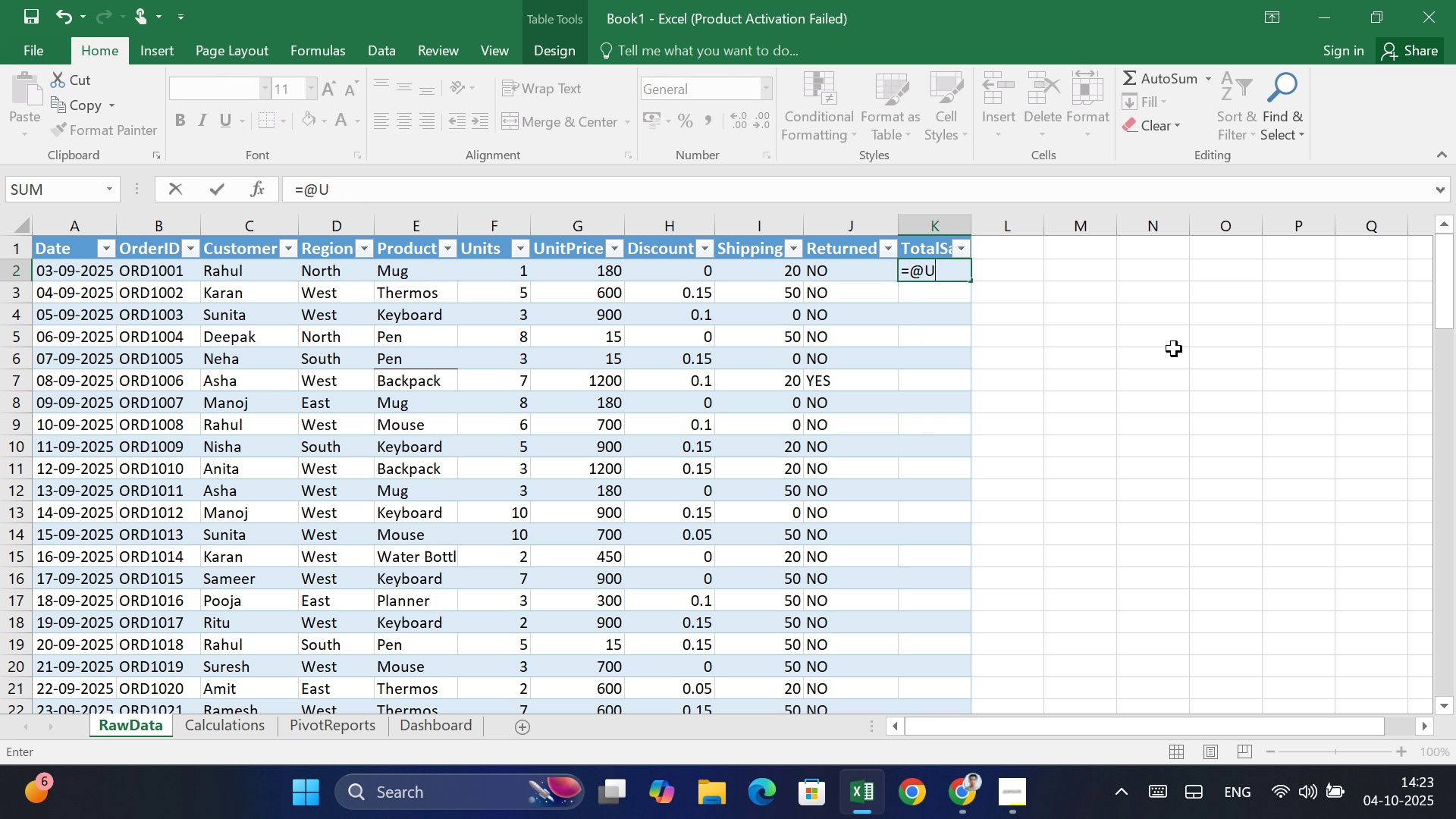 
key(Backspace)
 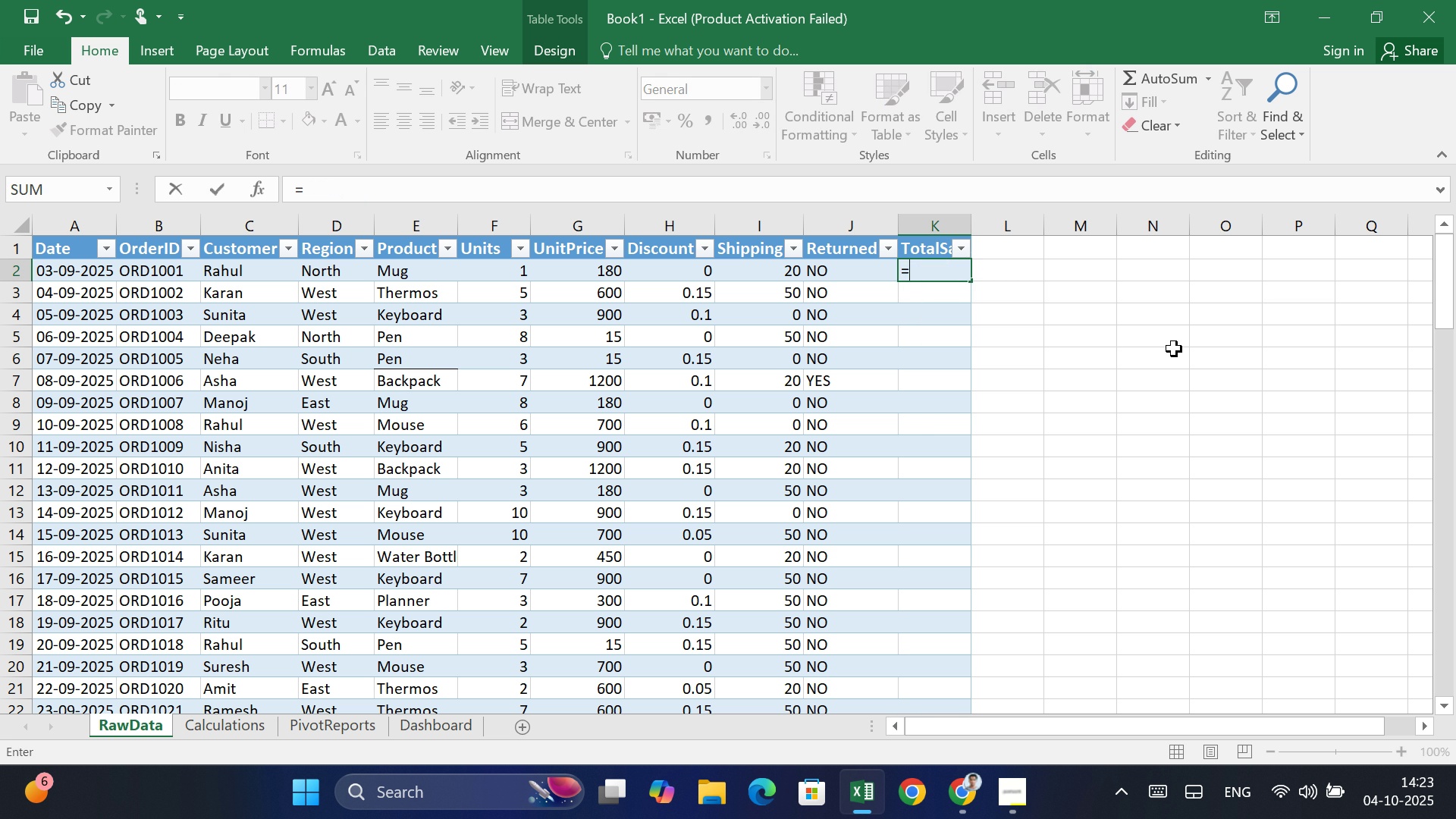 
key(Backspace)
 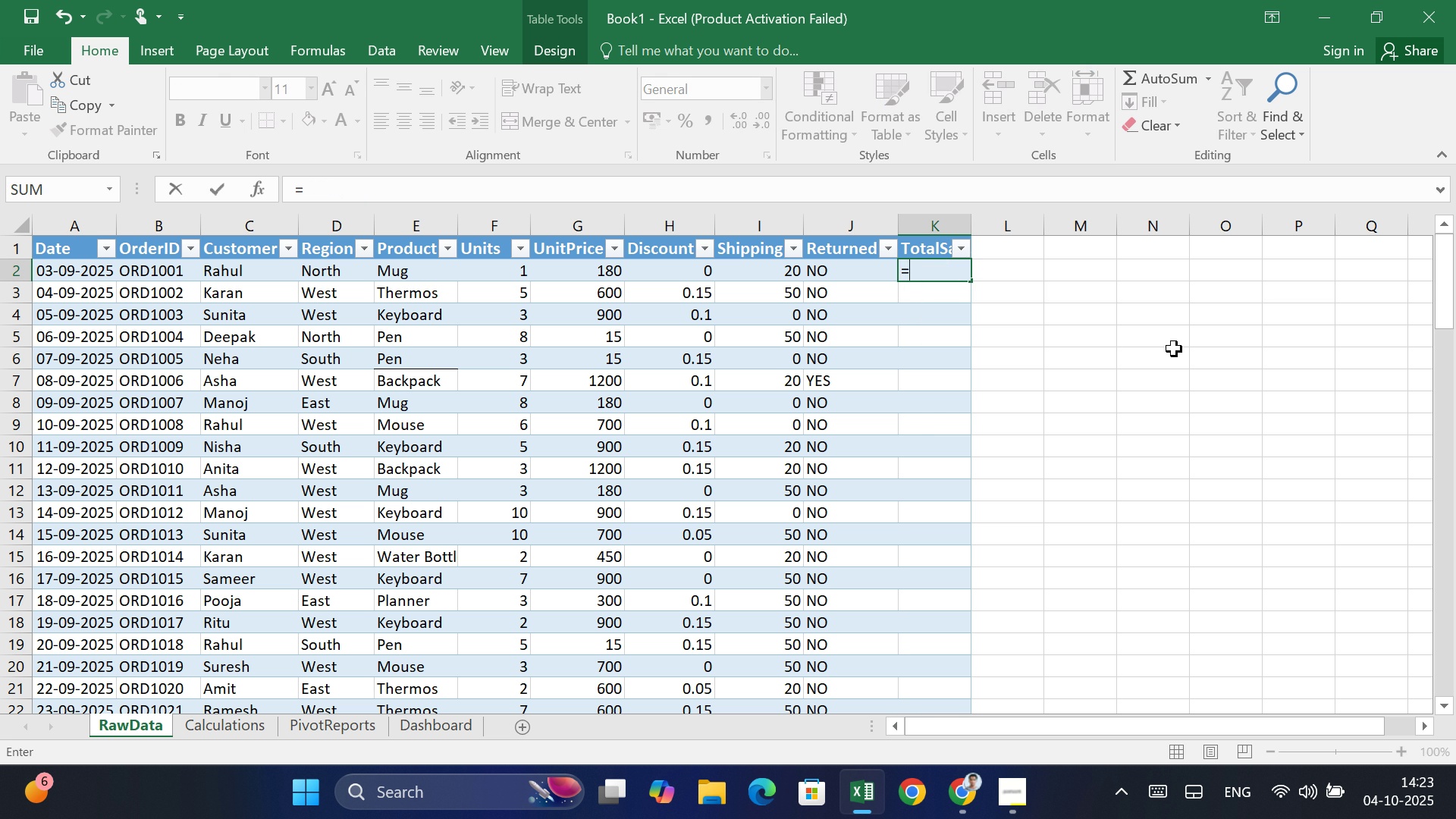 
key(Shift+BracketLeft)
 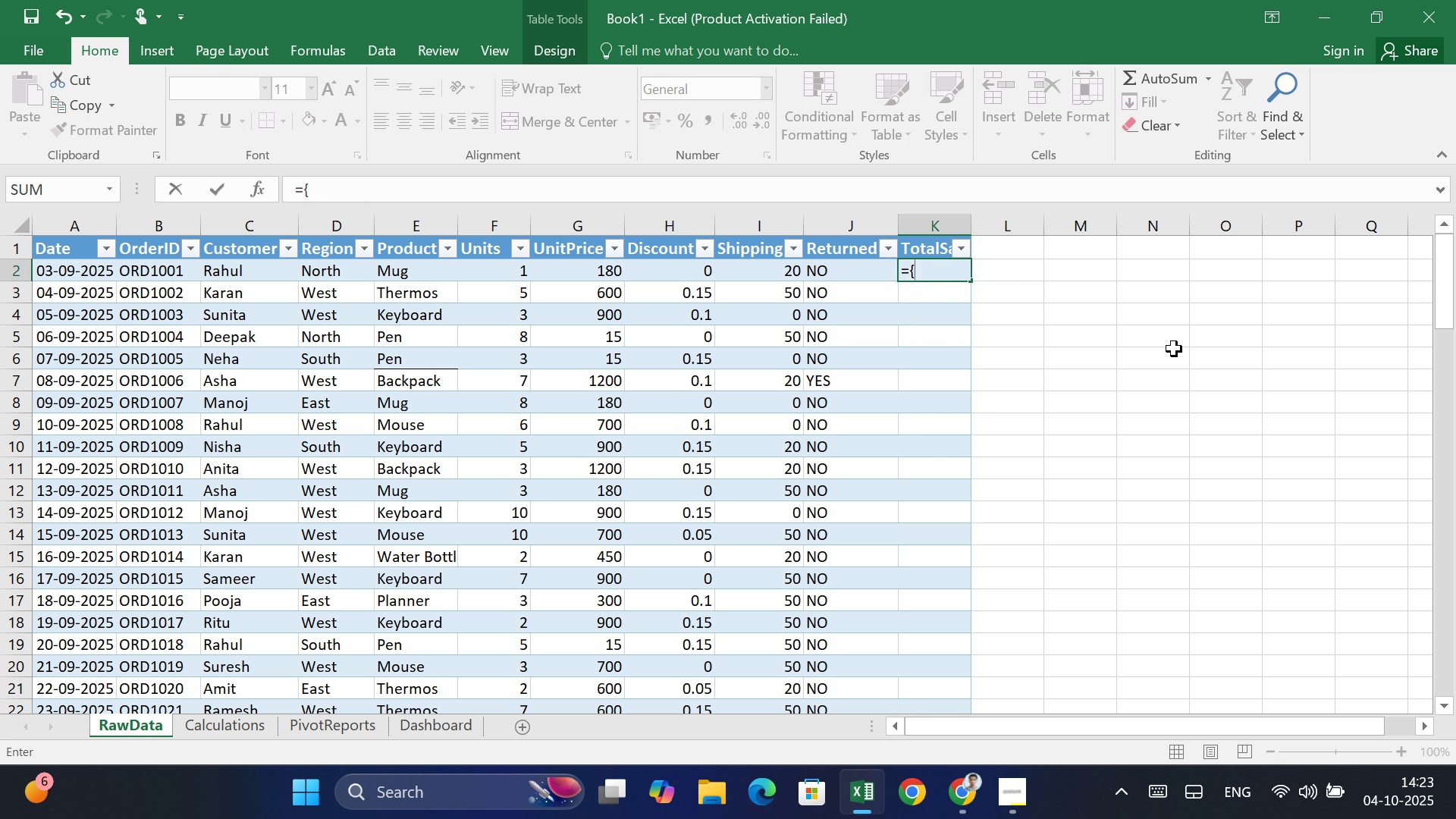 
key(Backspace)
 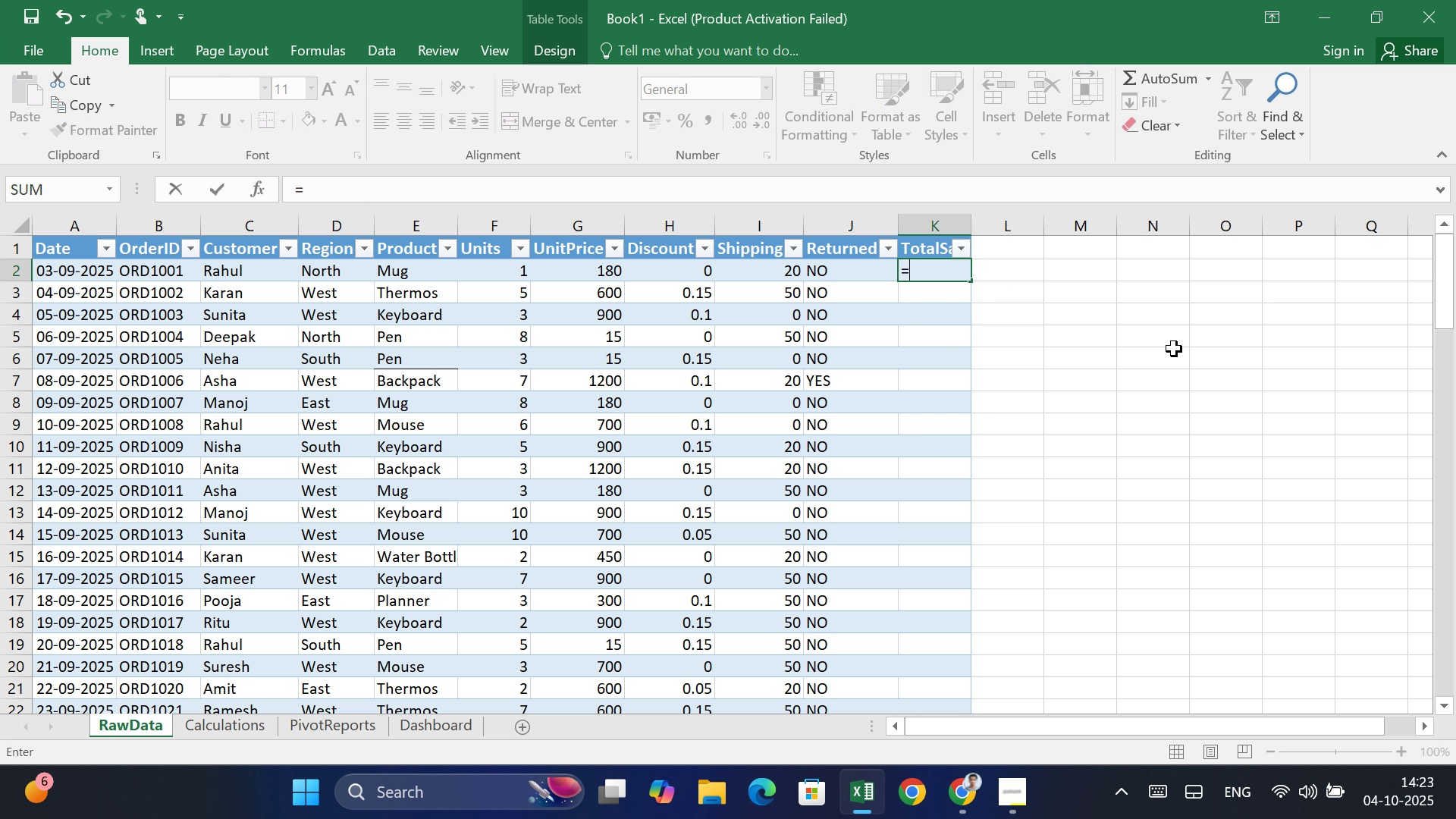 
key(BracketLeft)
 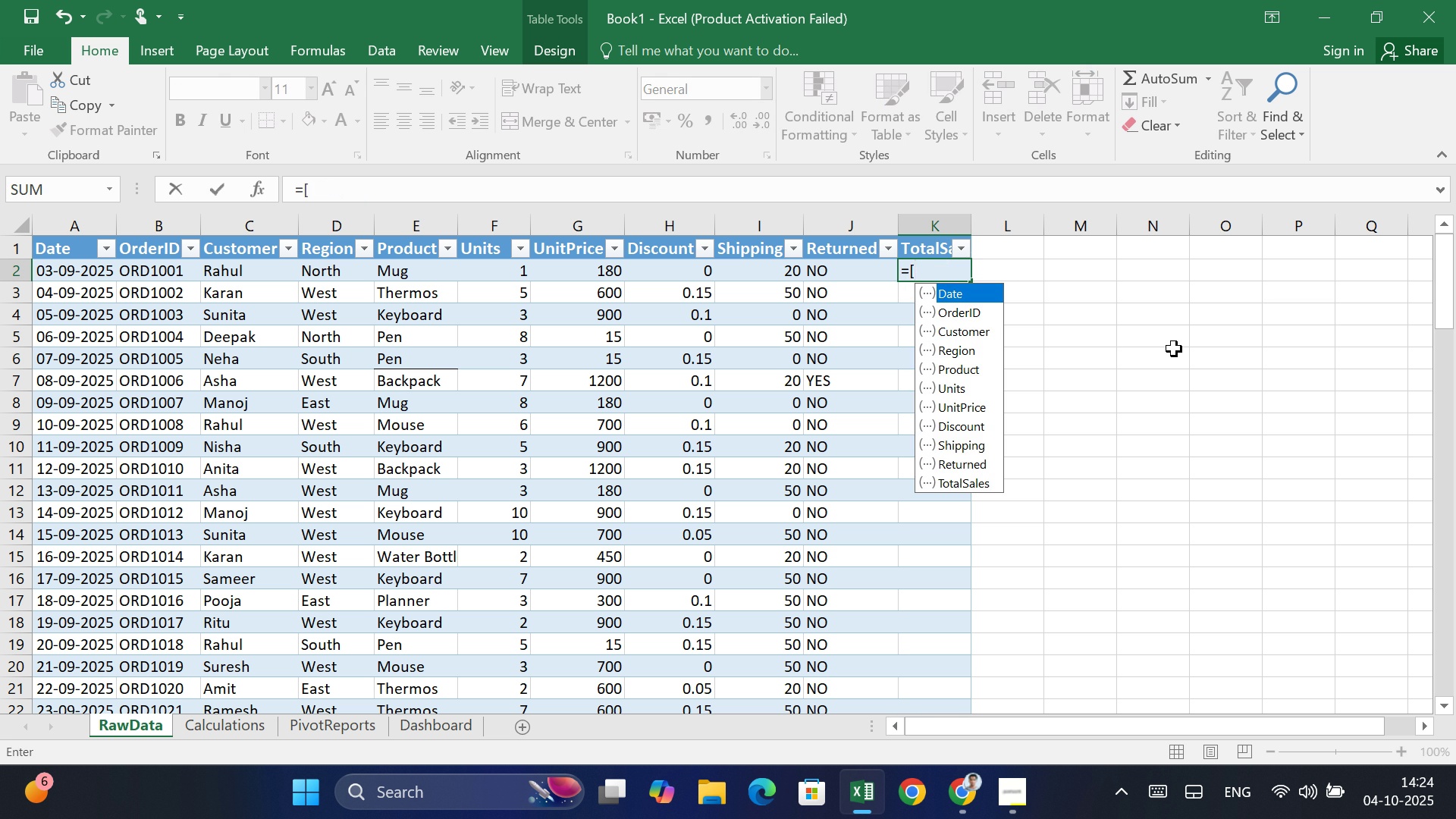 
type(@uni)
key(Tab)
type(])
 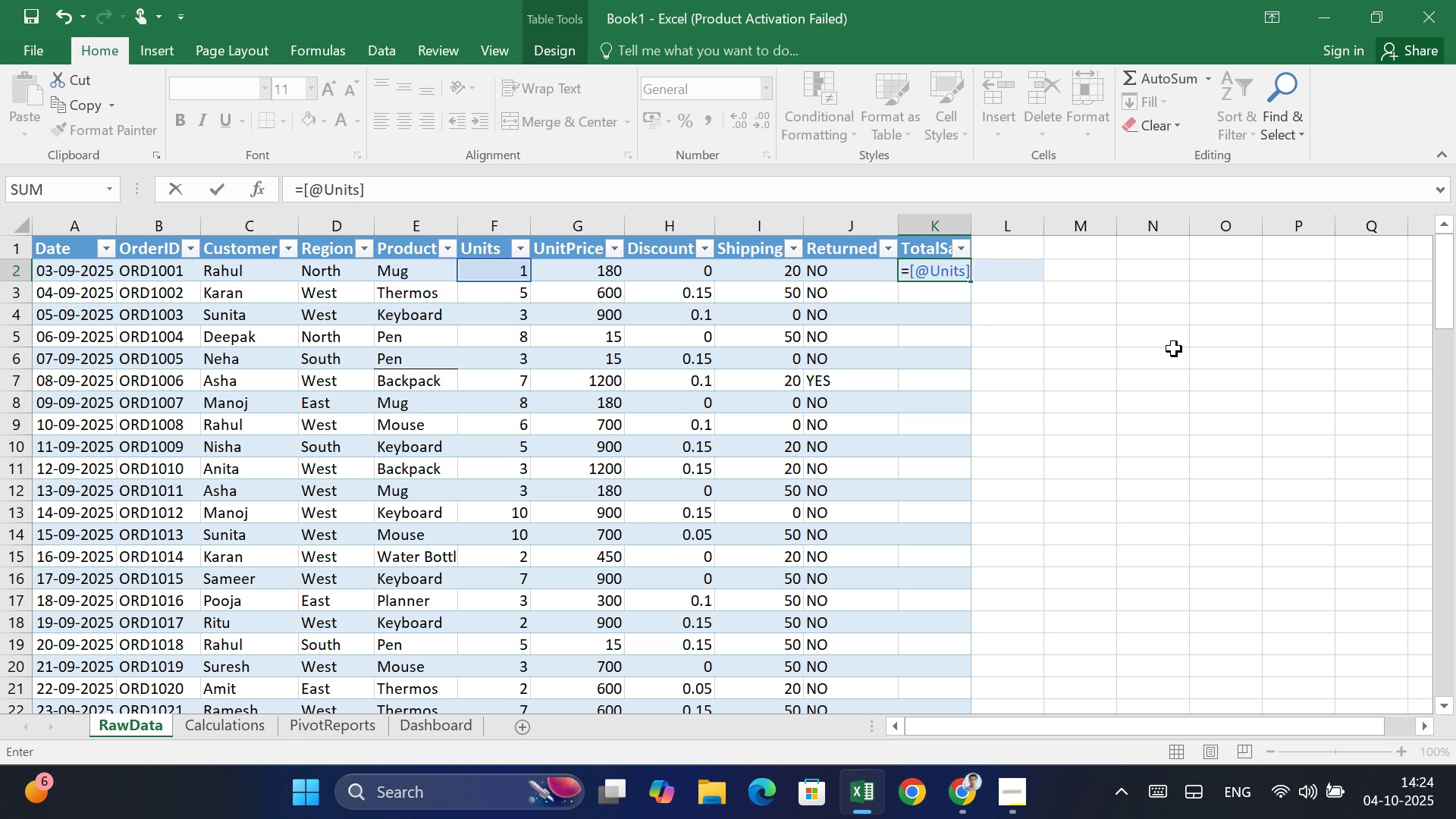 
key(Shift+8)
 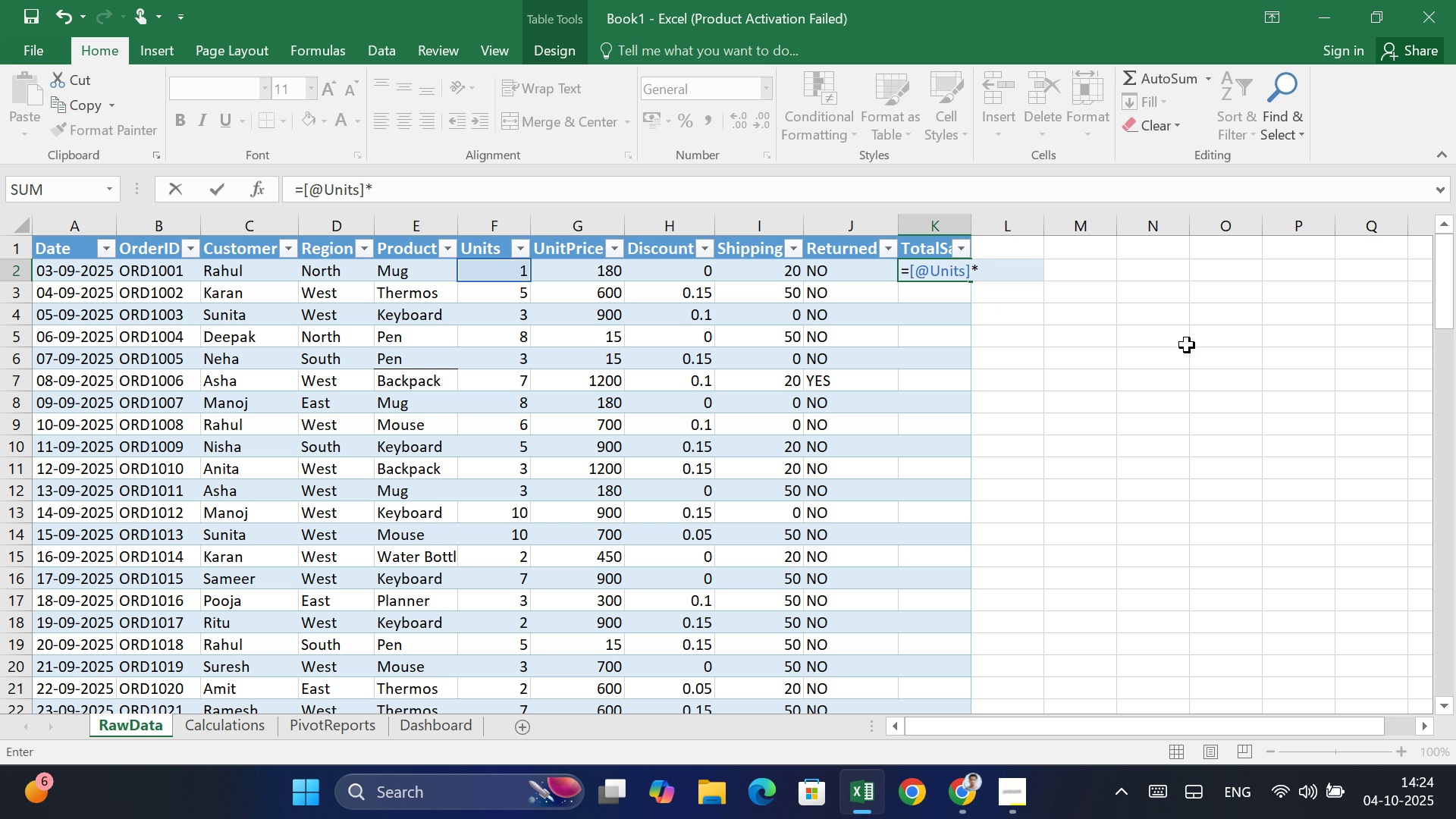 
type([@unit)
key(Tab)
type(])
 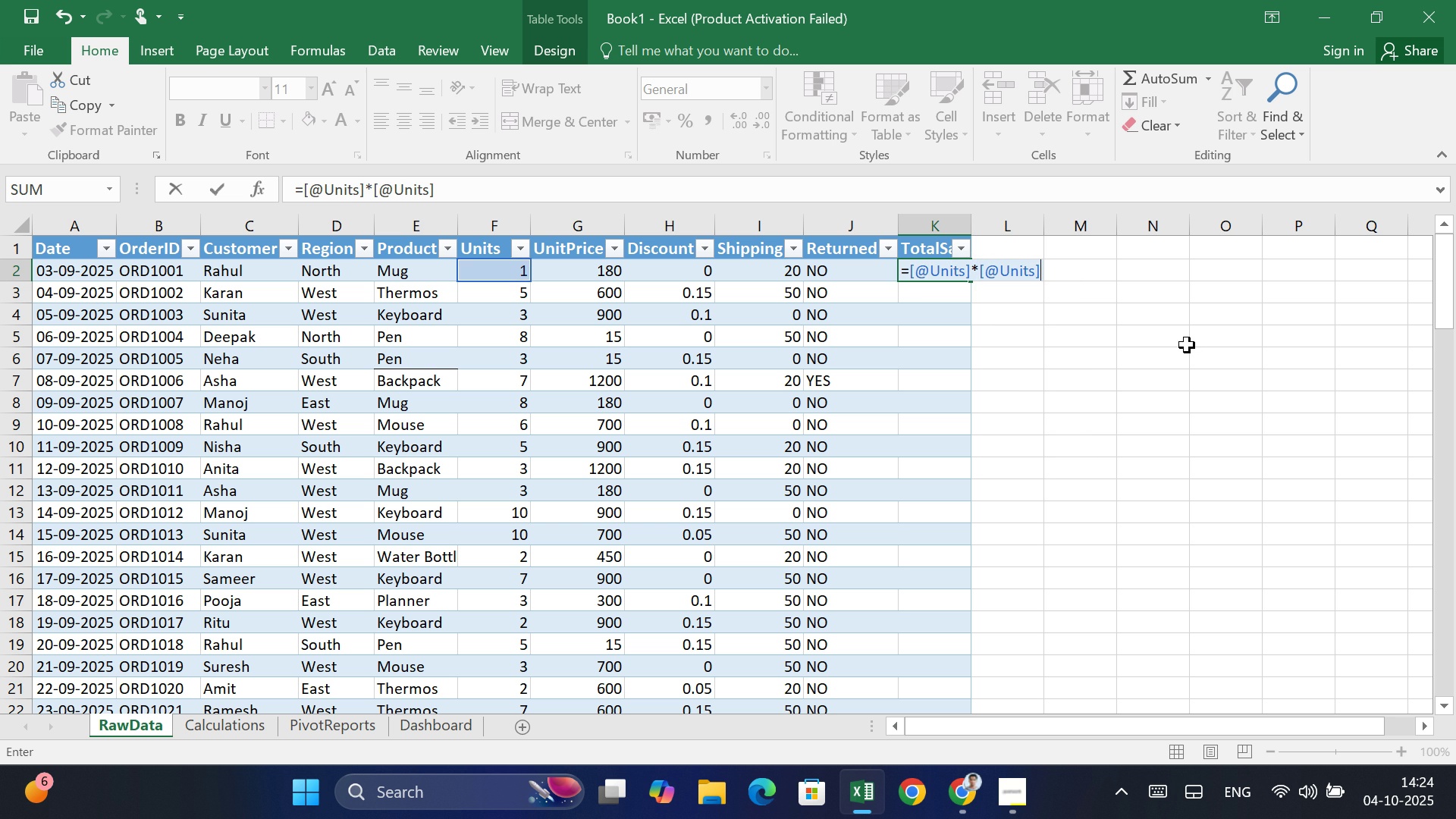 
key(Shift+8)
 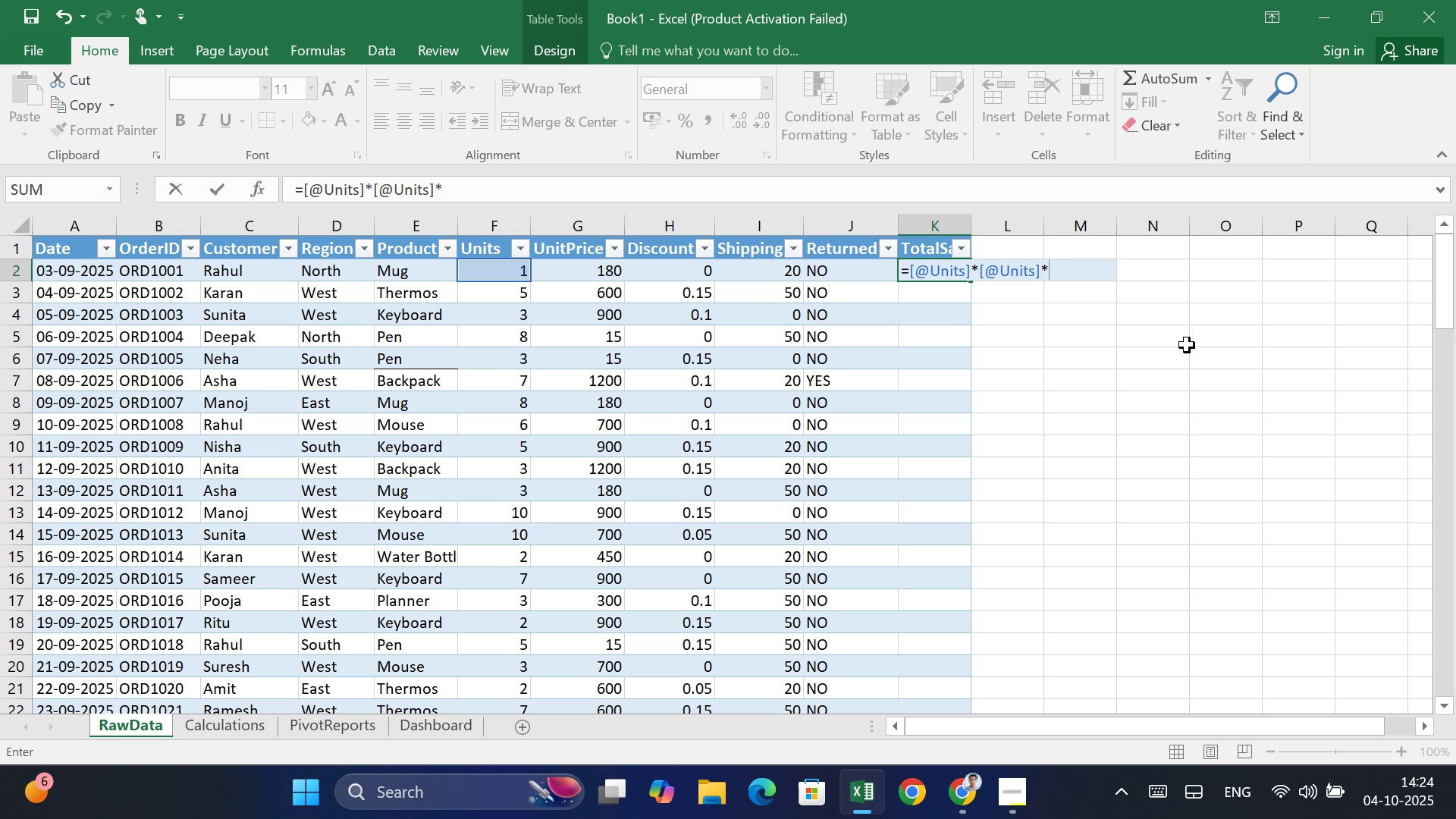 
wait(5.01)
 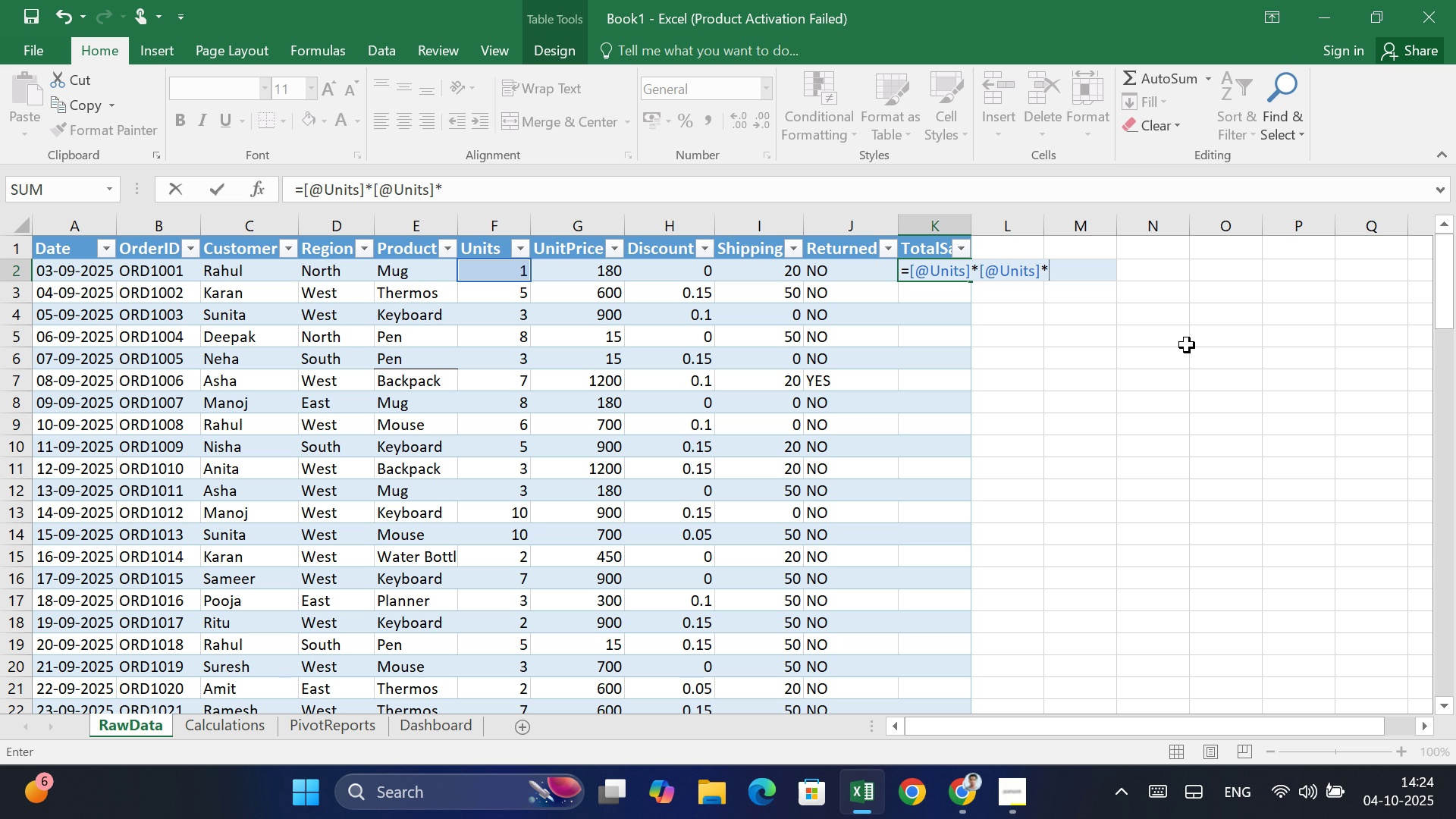 
key(Shift+9)
 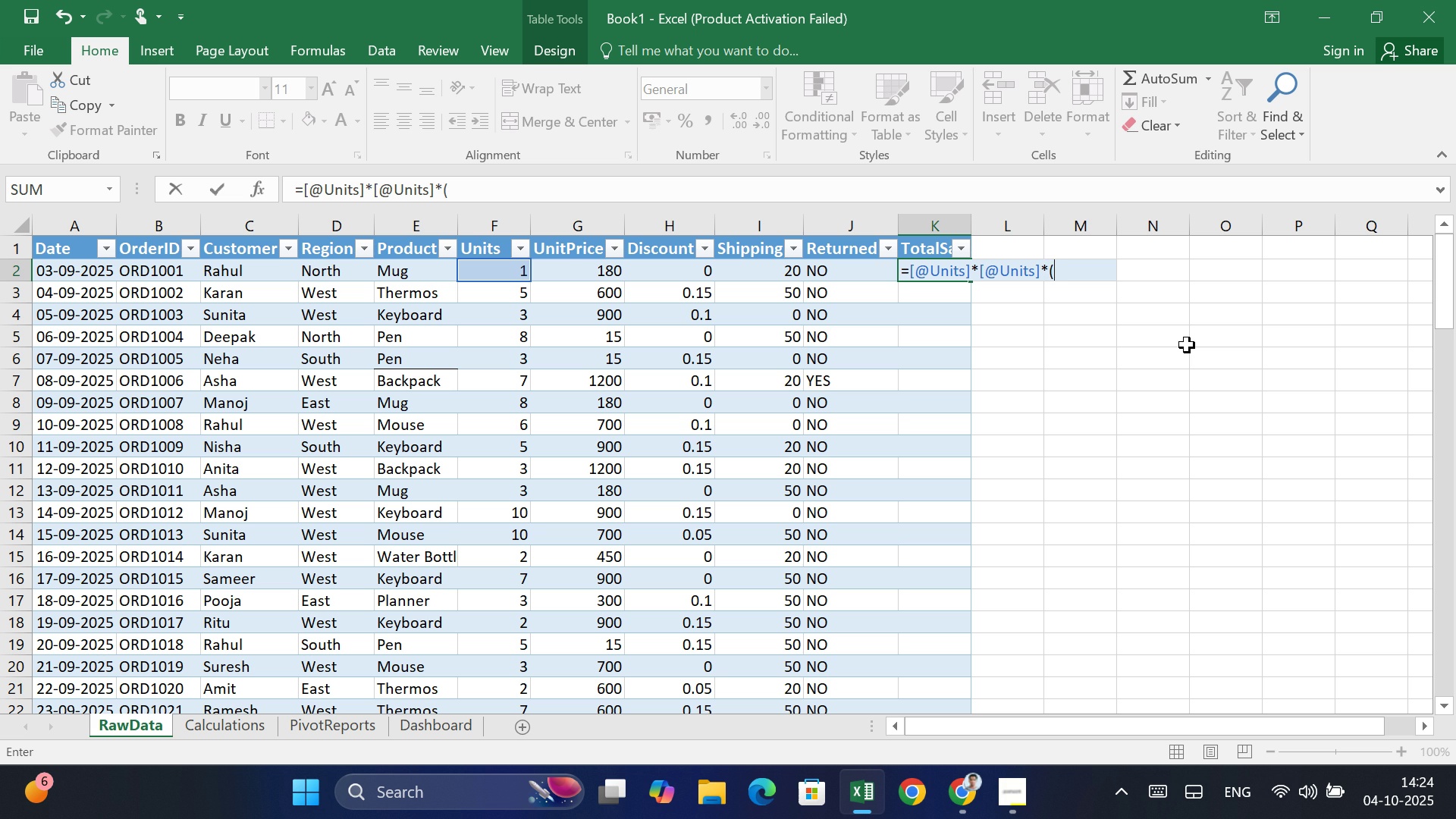 
key(1)
 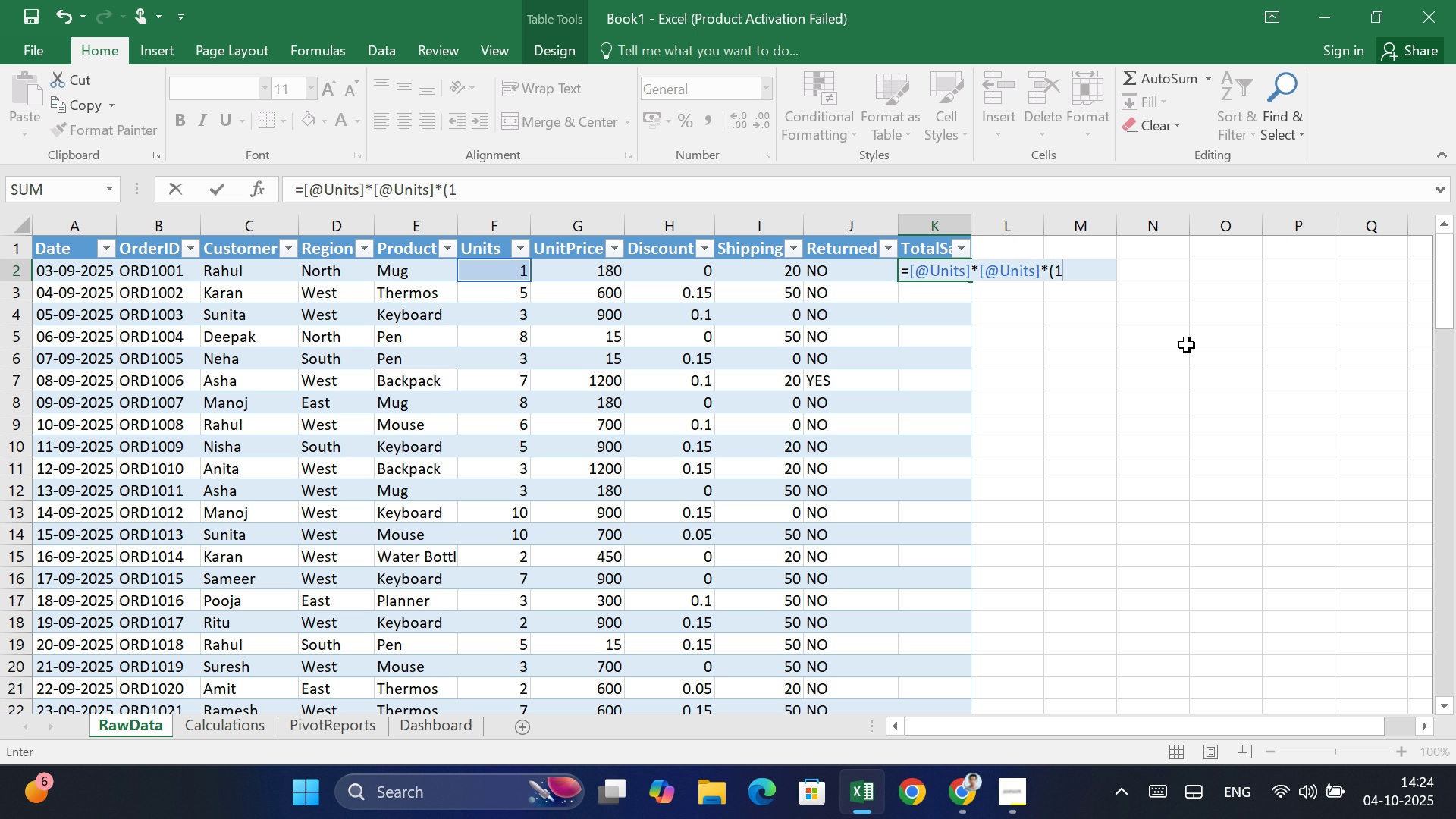 
key(Minus)
 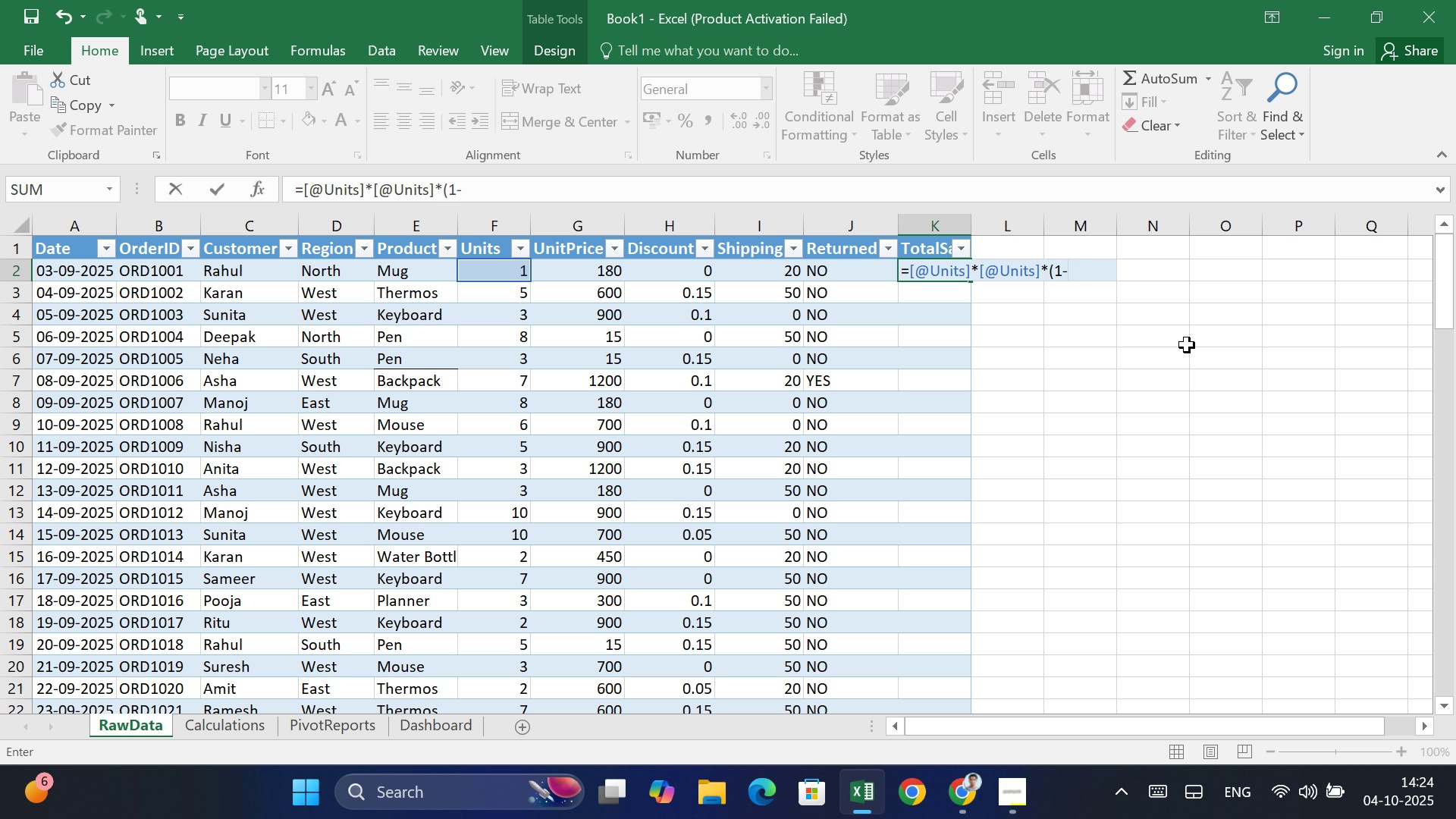 
hold_key(key=ShiftLeft, duration=1.52)
 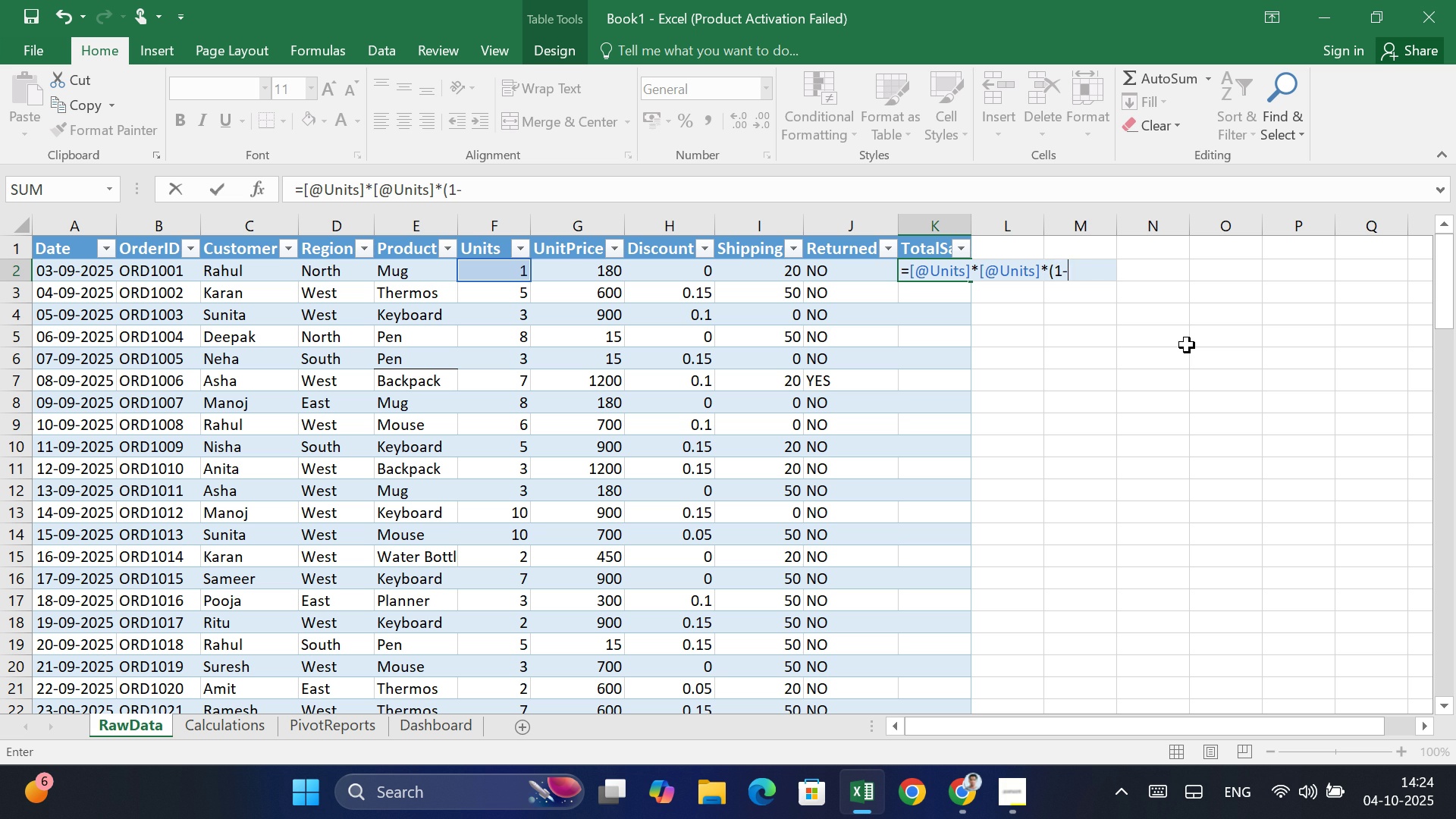 
type({)
key(Backspace)
type({)
key(Backspace)
type([dis)
key(Tab)
type(]})
key(Backspace)
type(0)
key(Backspace)
type(-)
key(Backspace)
type(_)
key(Backspace)
 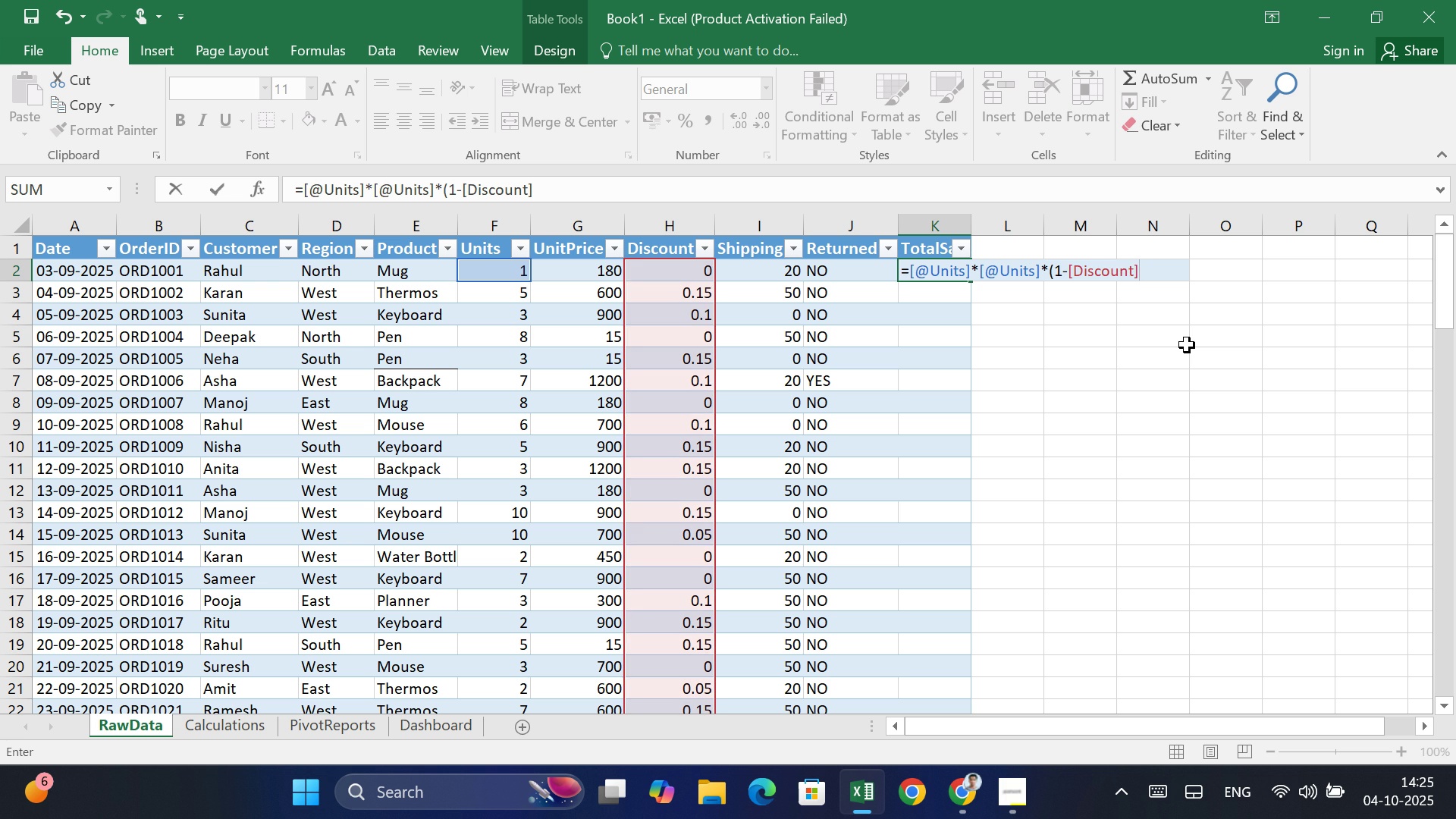 
hold_key(key=ShiftLeft, duration=0.42)
 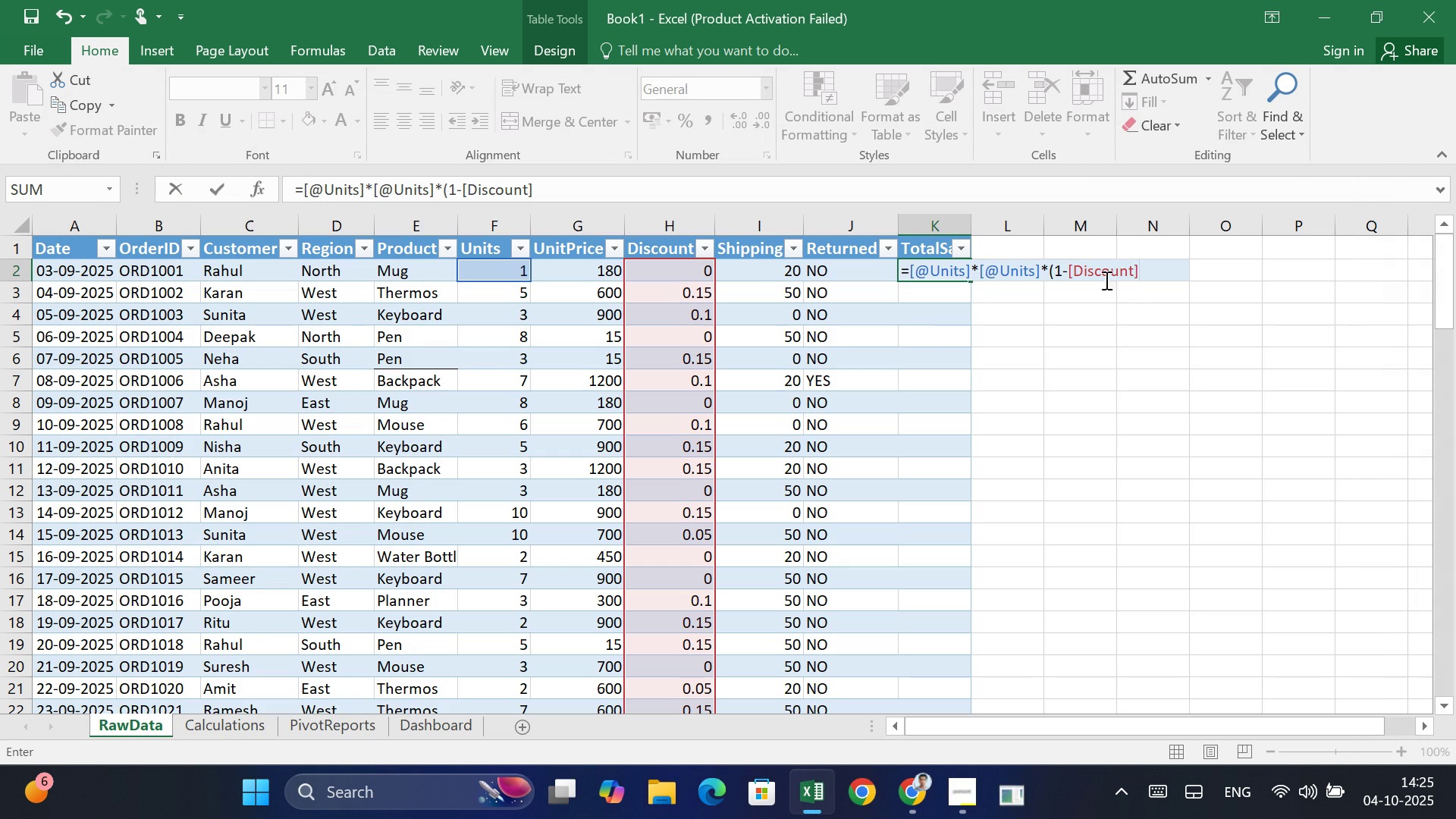 
left_click([1147, 268])
 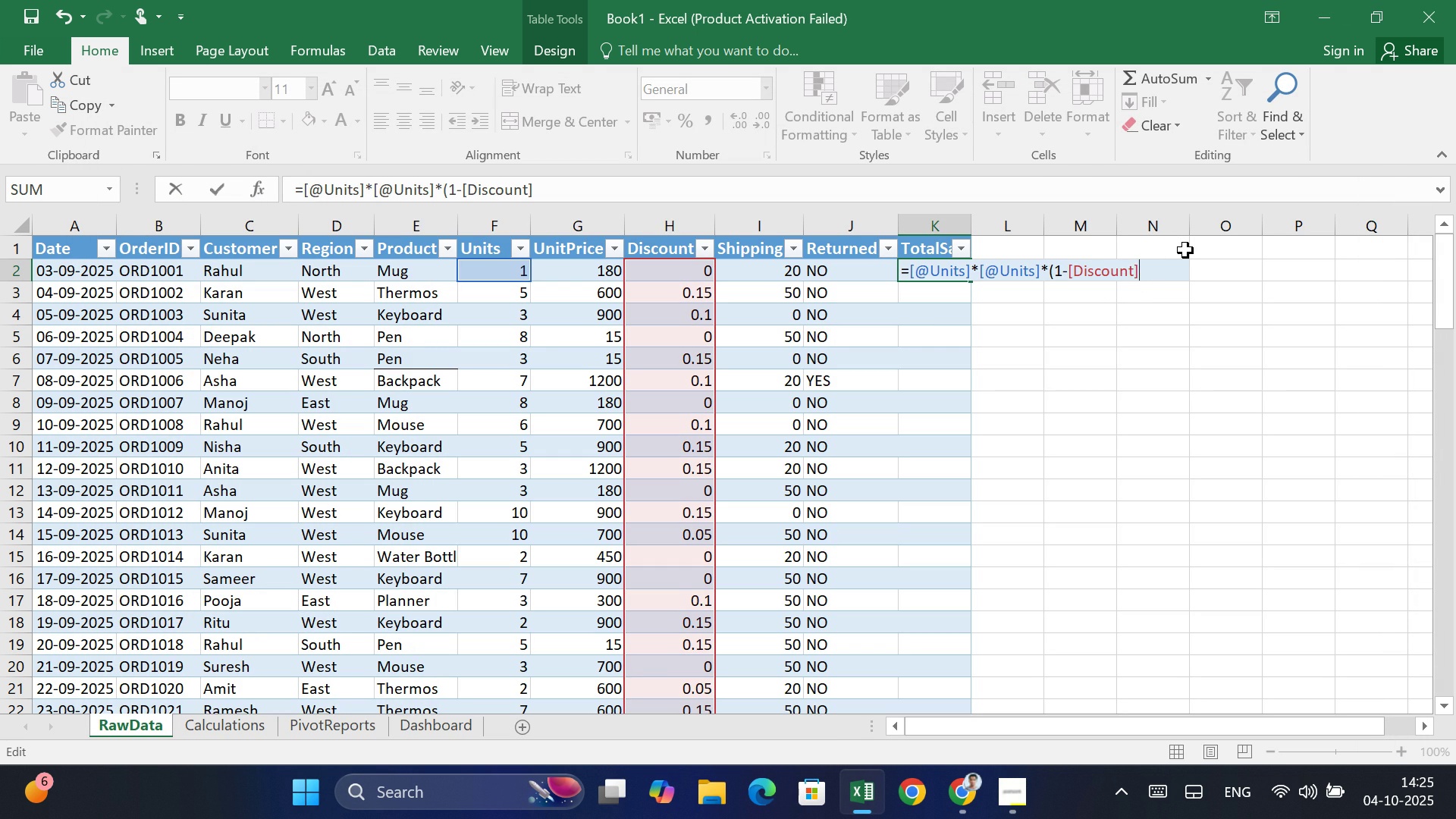 
key(0)
 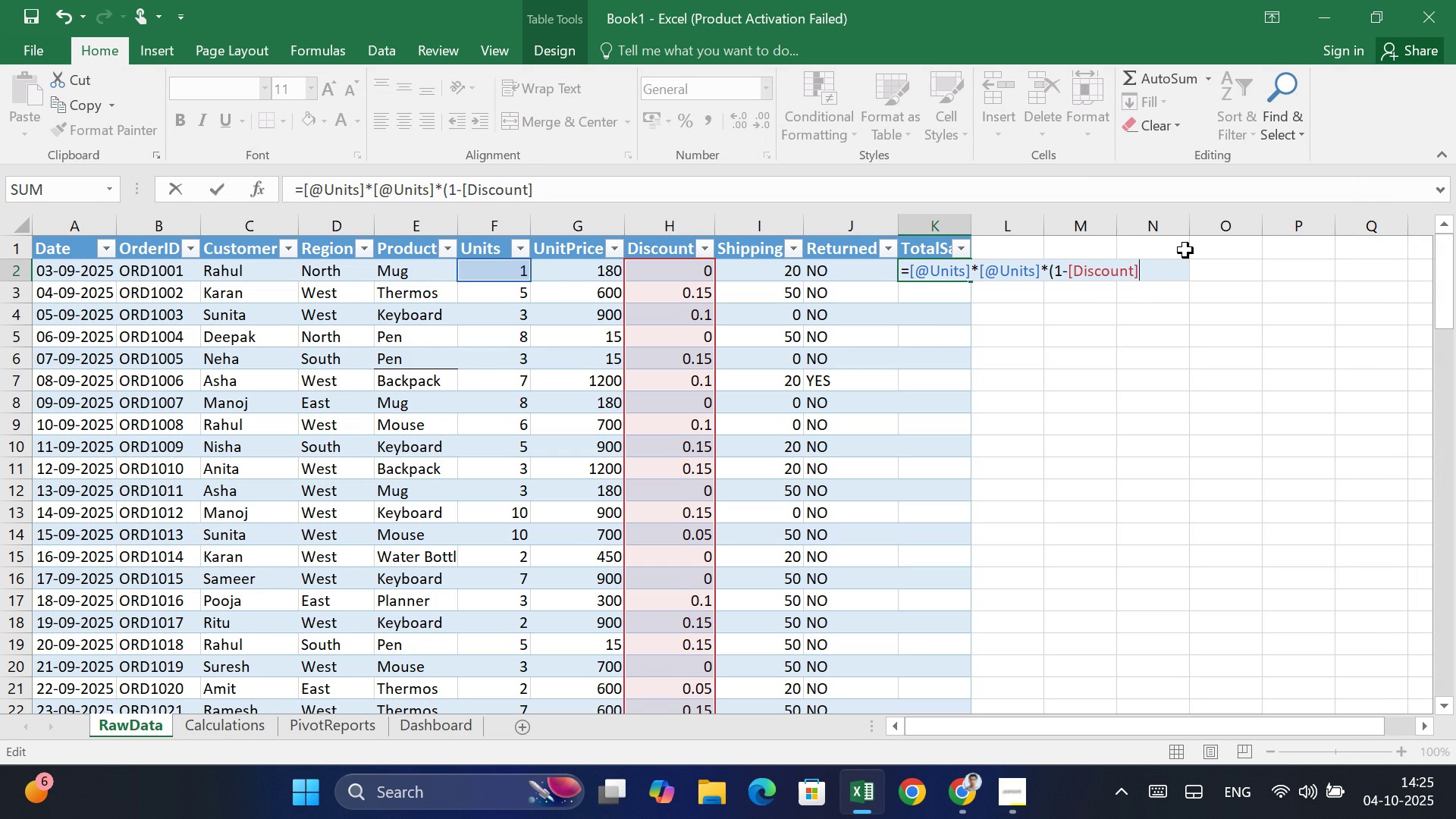 
key(Backspace)
 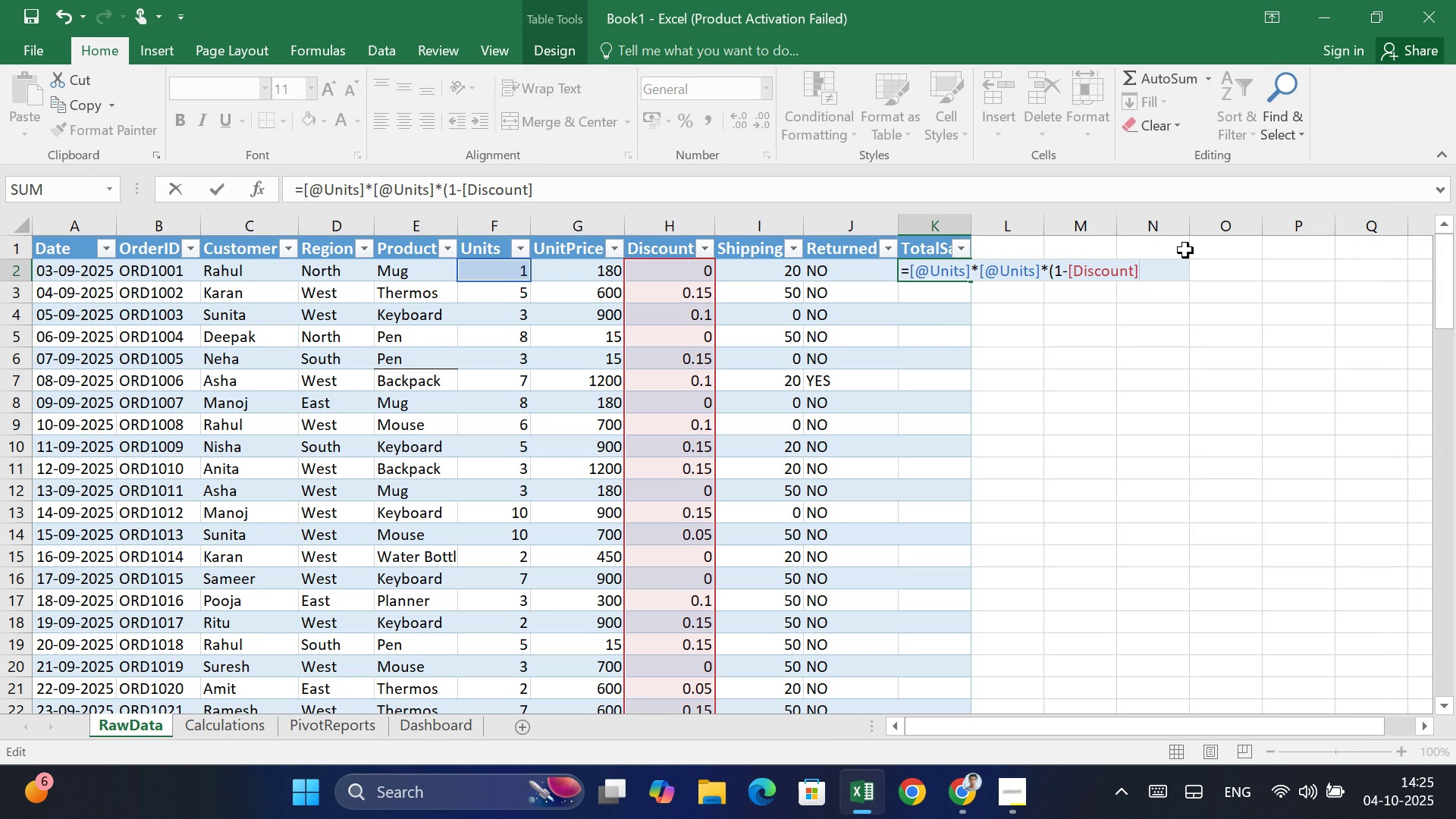 
key(Shift+0)
 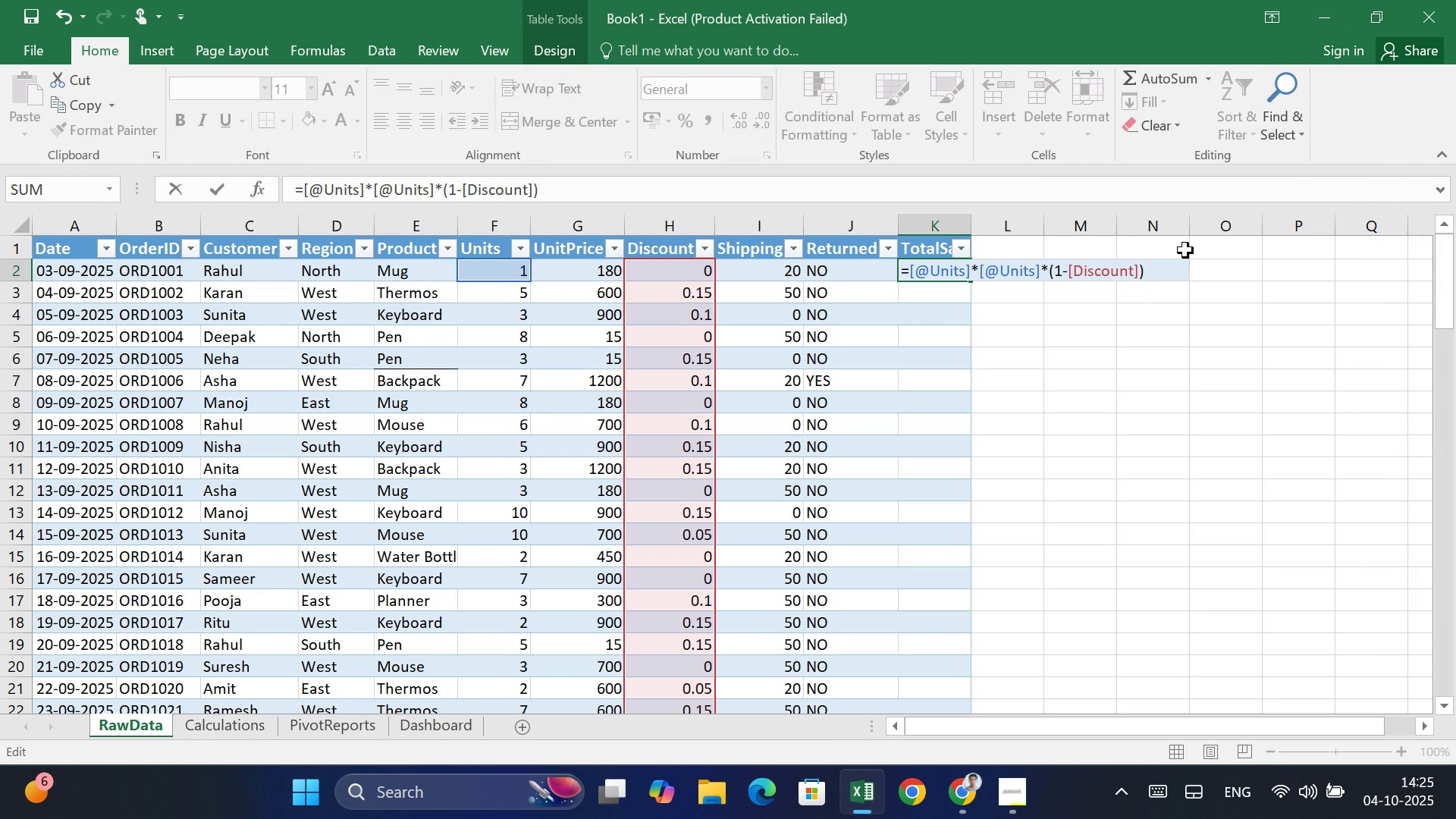 
wait(7.55)
 